 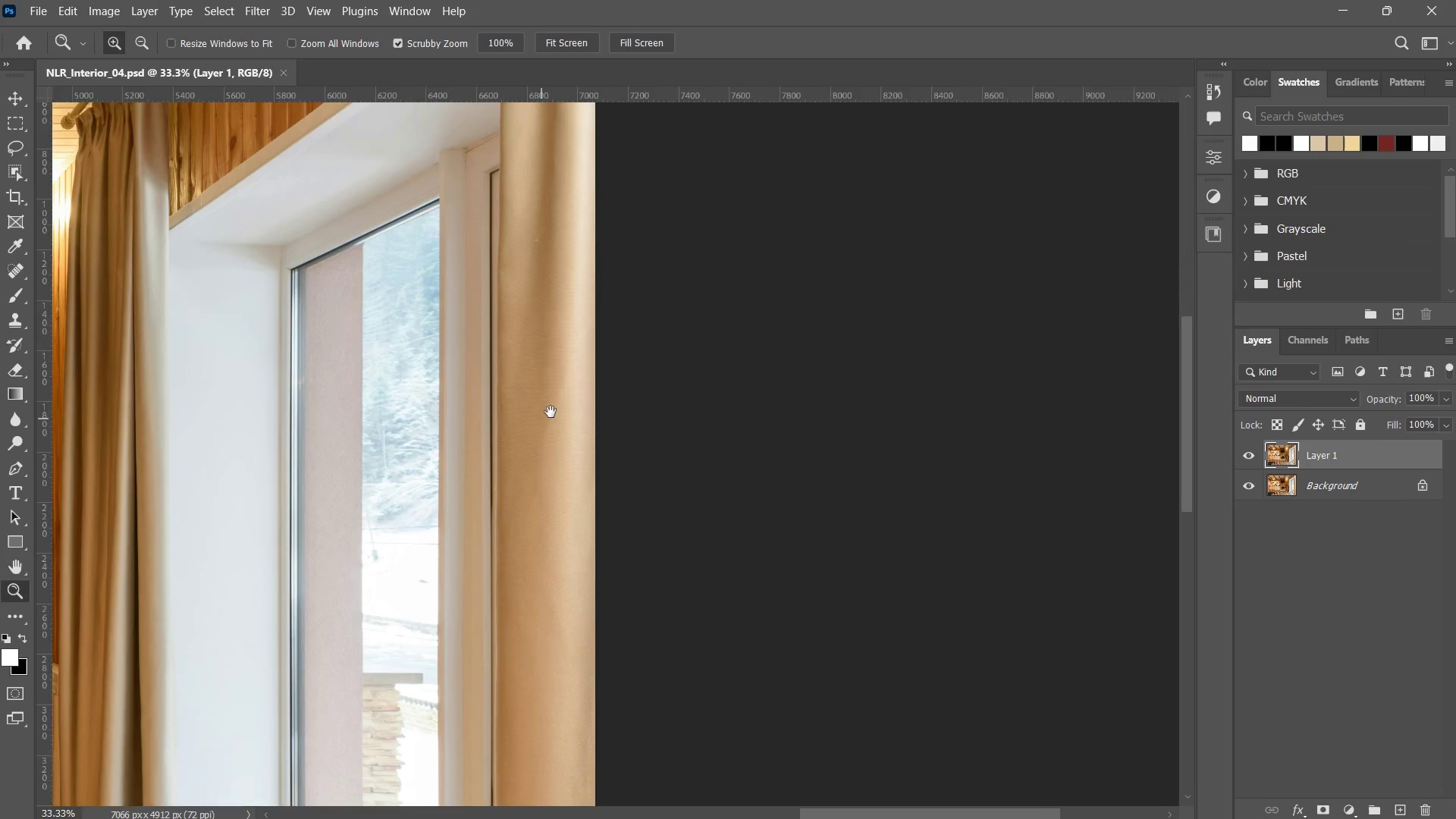 
left_click_drag(start_coordinate=[553, 410], to_coordinate=[550, 415])
 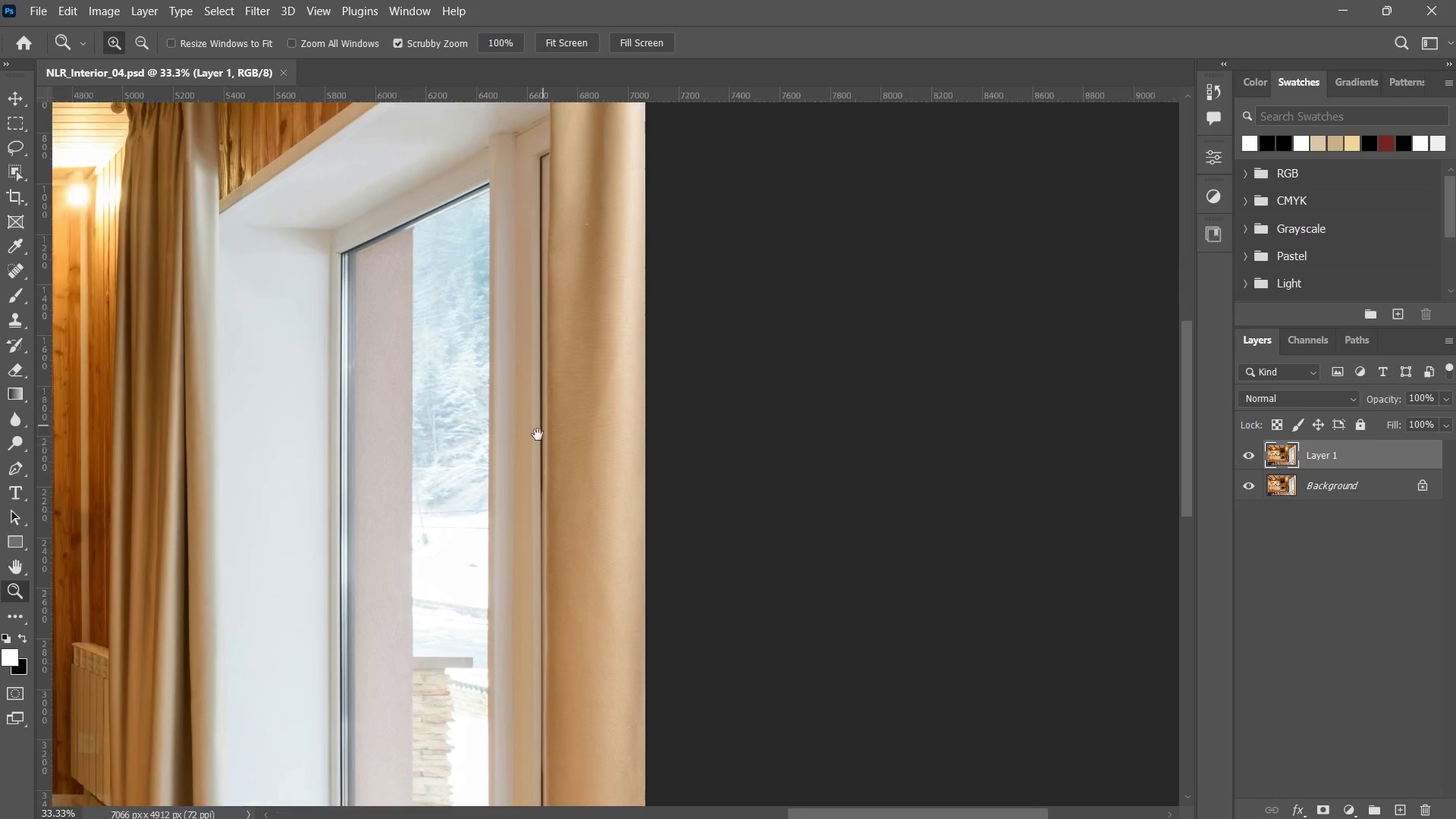 
left_click_drag(start_coordinate=[545, 420], to_coordinate=[475, 533])
 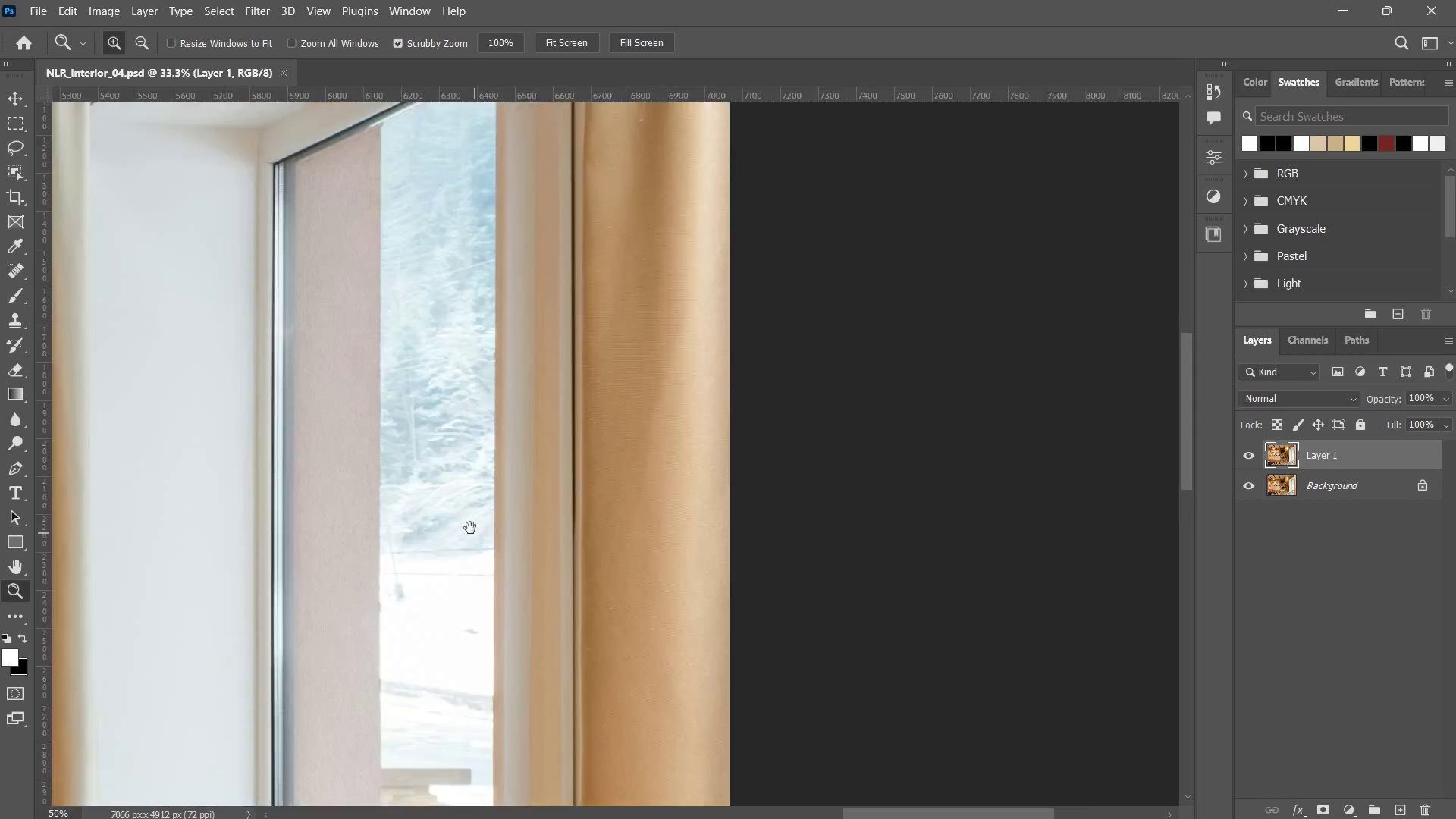 
hold_key(key=Space, duration=0.55)
 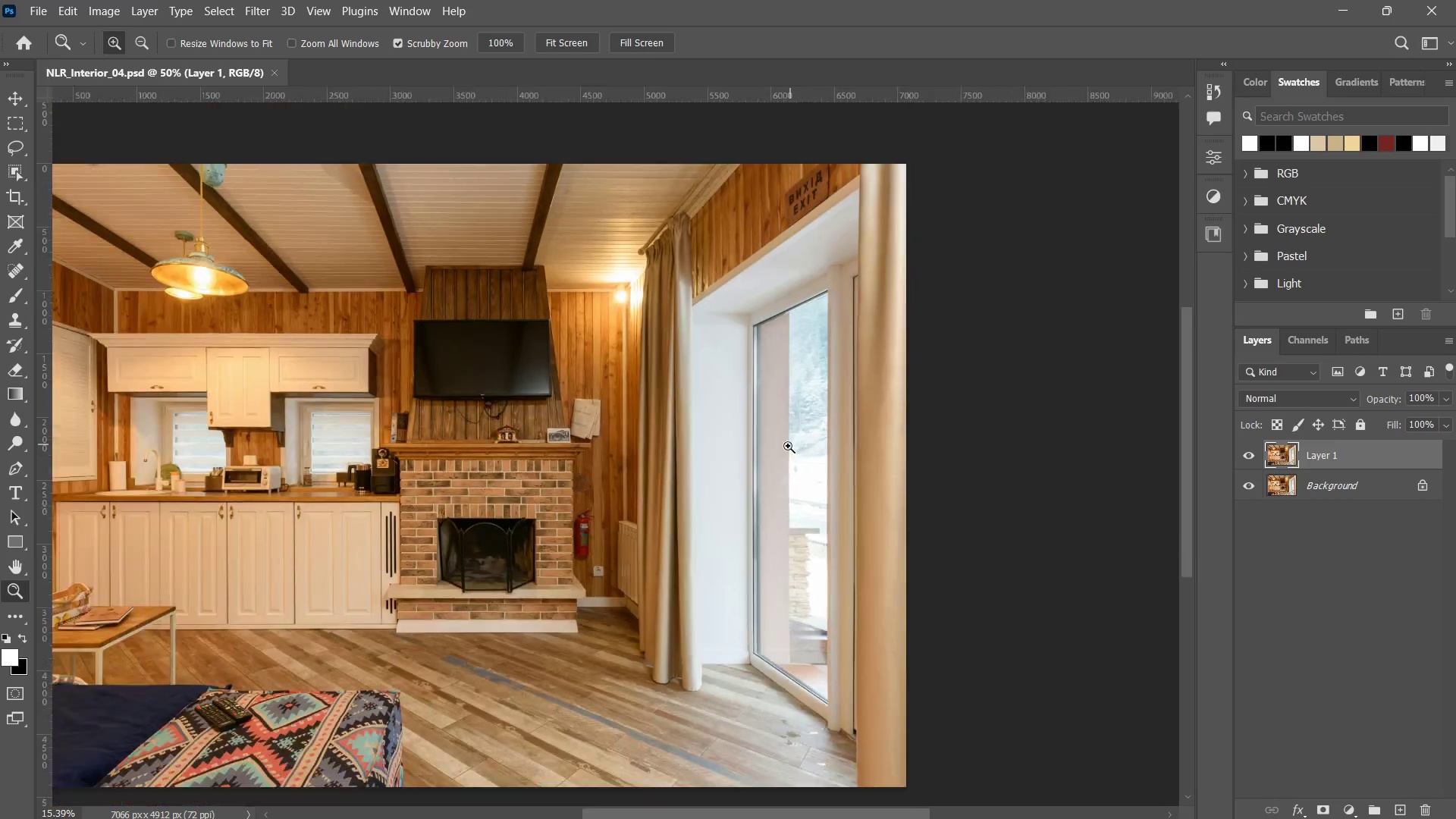 
left_click_drag(start_coordinate=[467, 528], to_coordinate=[778, 357])
 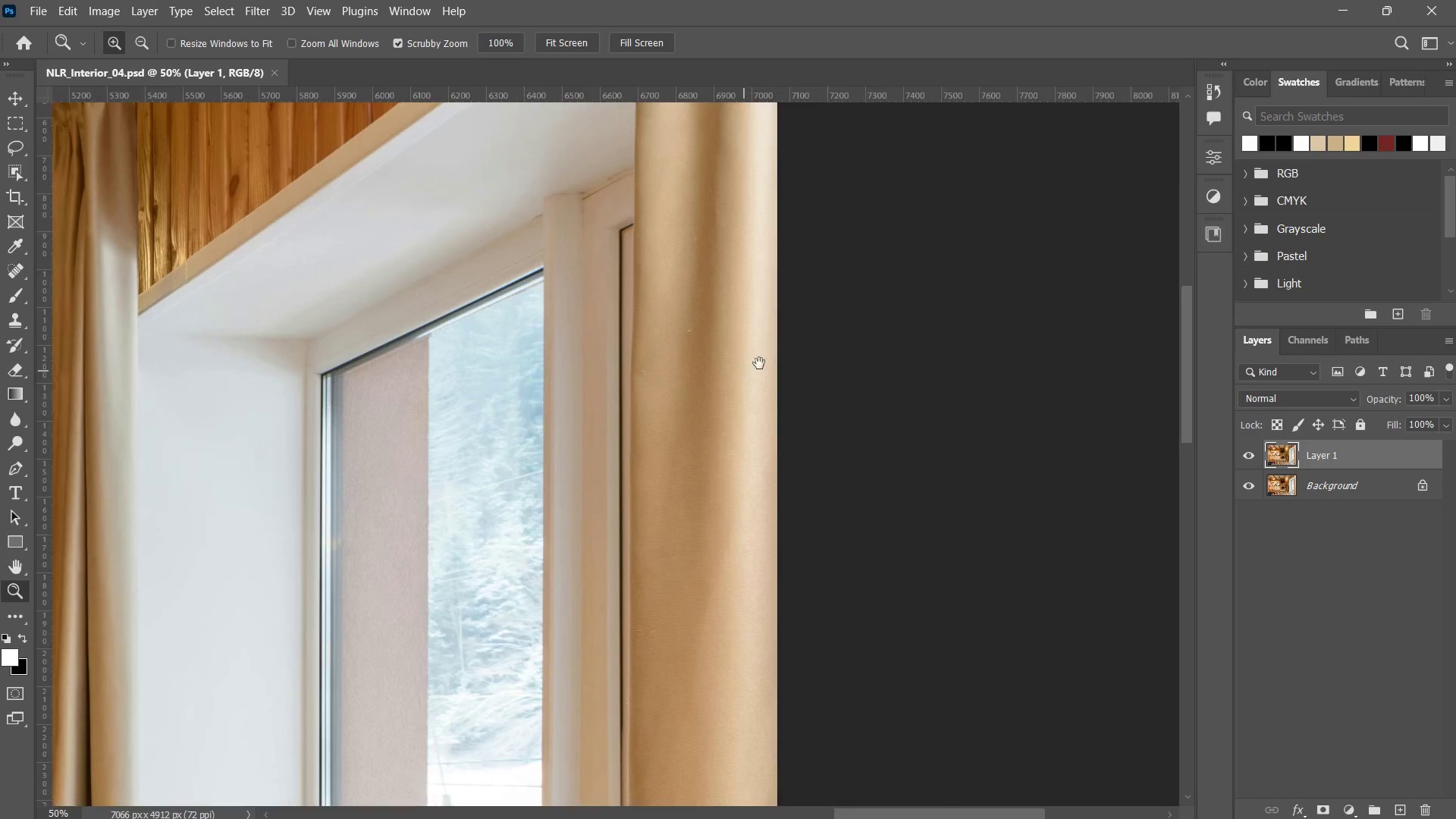 
left_click_drag(start_coordinate=[786, 356], to_coordinate=[928, 318])
 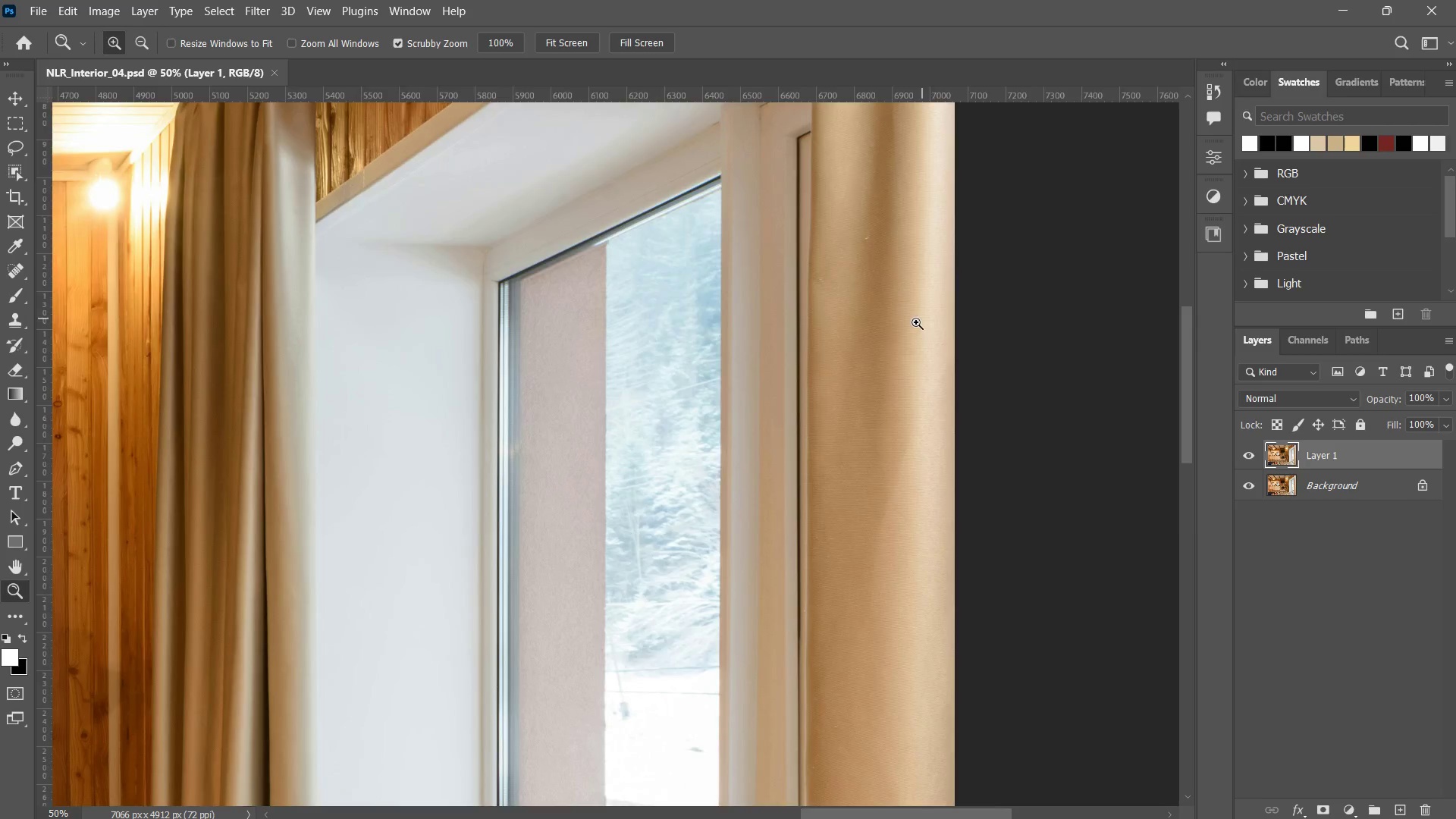 
left_click_drag(start_coordinate=[882, 347], to_coordinate=[786, 449])
 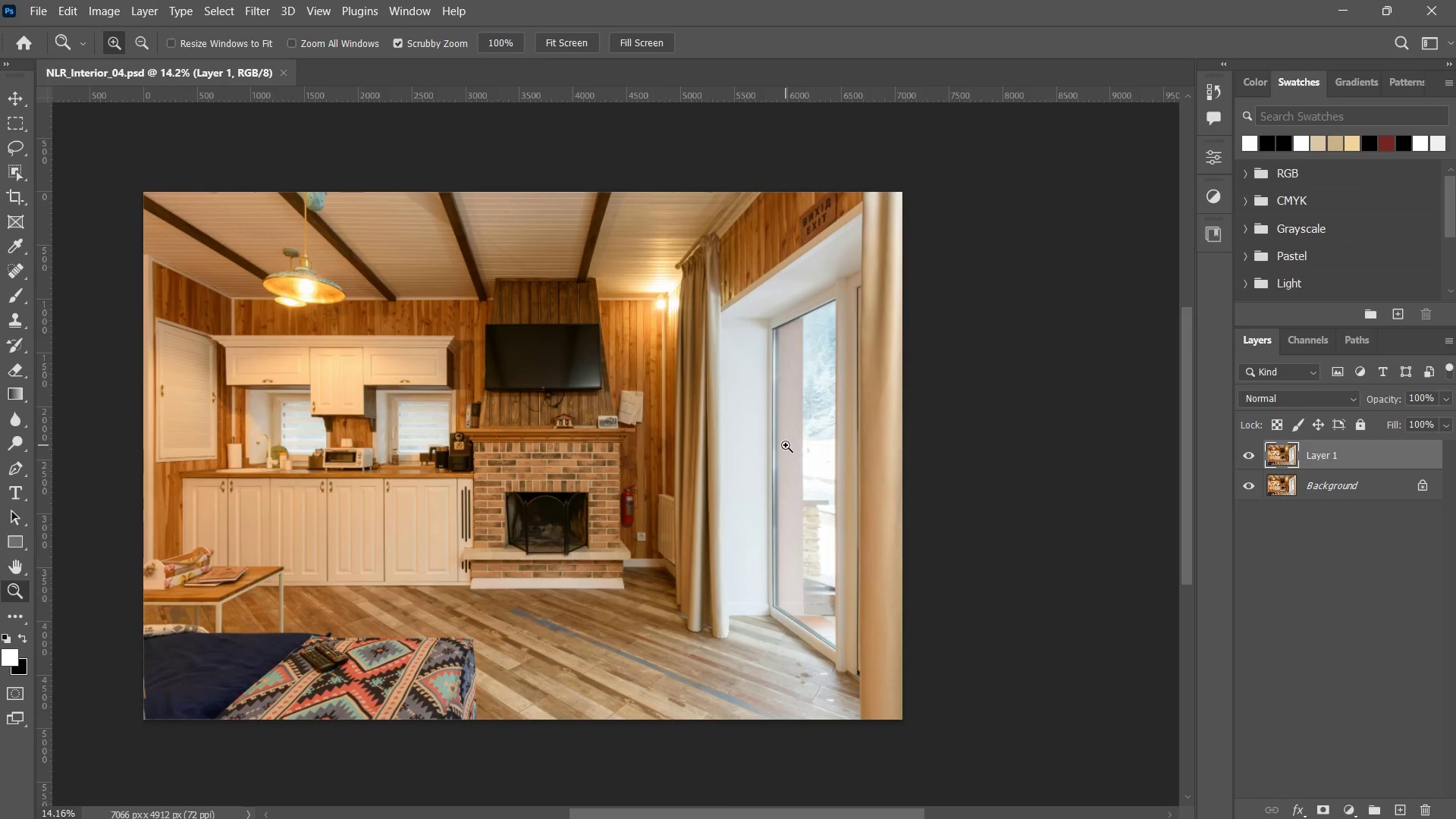 
left_click_drag(start_coordinate=[786, 445], to_coordinate=[808, 446])
 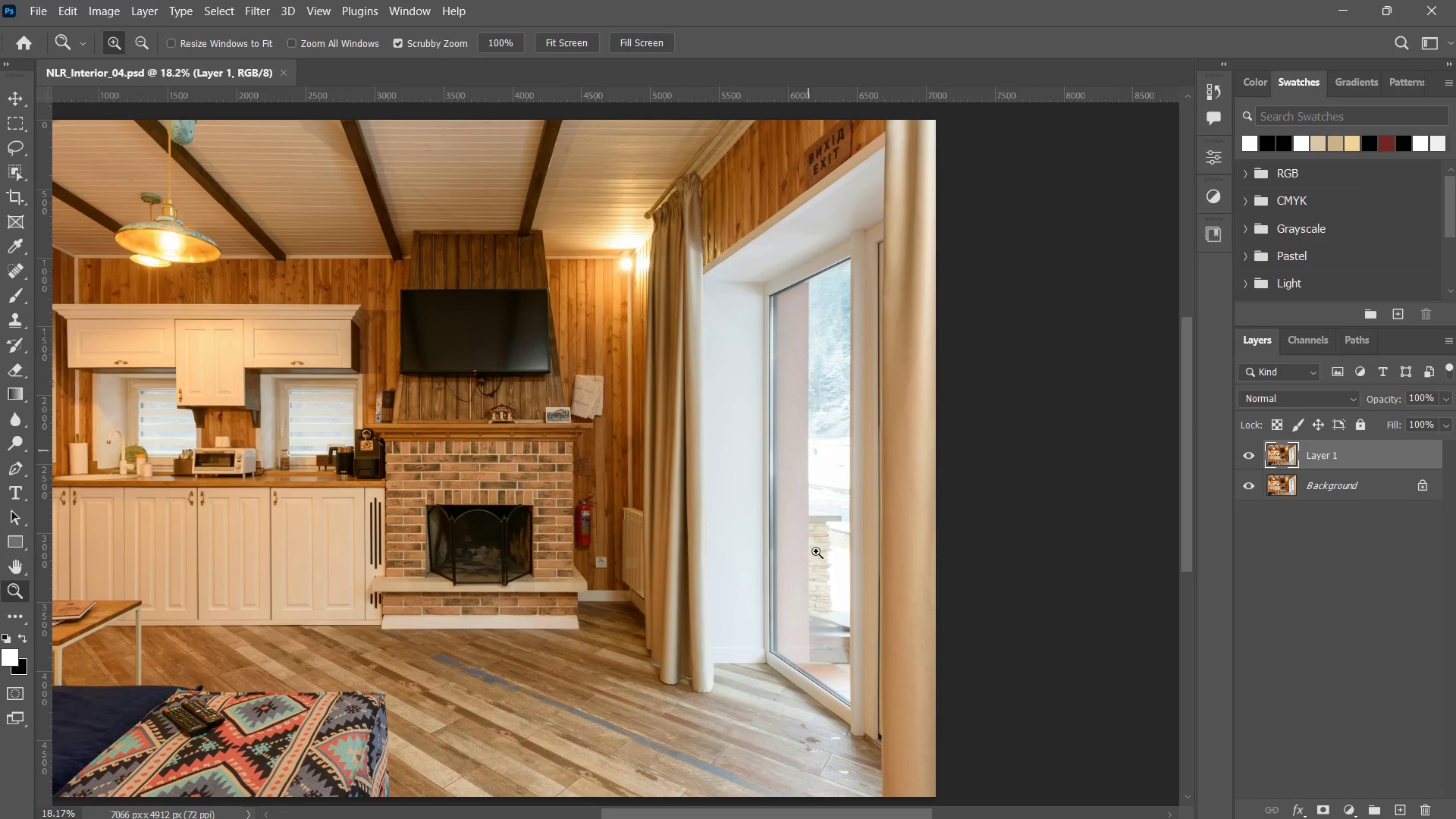 
type(z zp)
 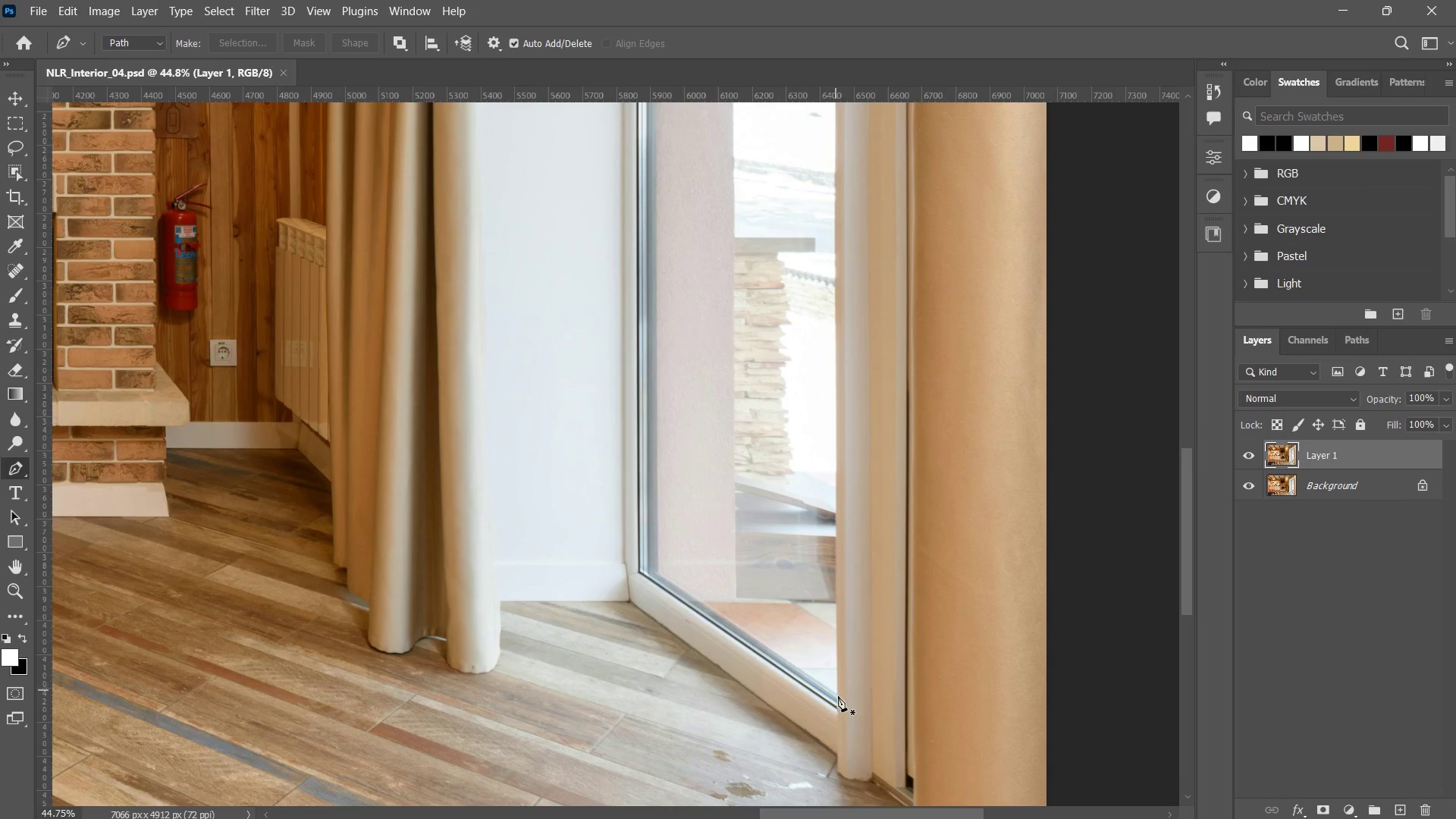 
left_click_drag(start_coordinate=[860, 706], to_coordinate=[921, 664])
 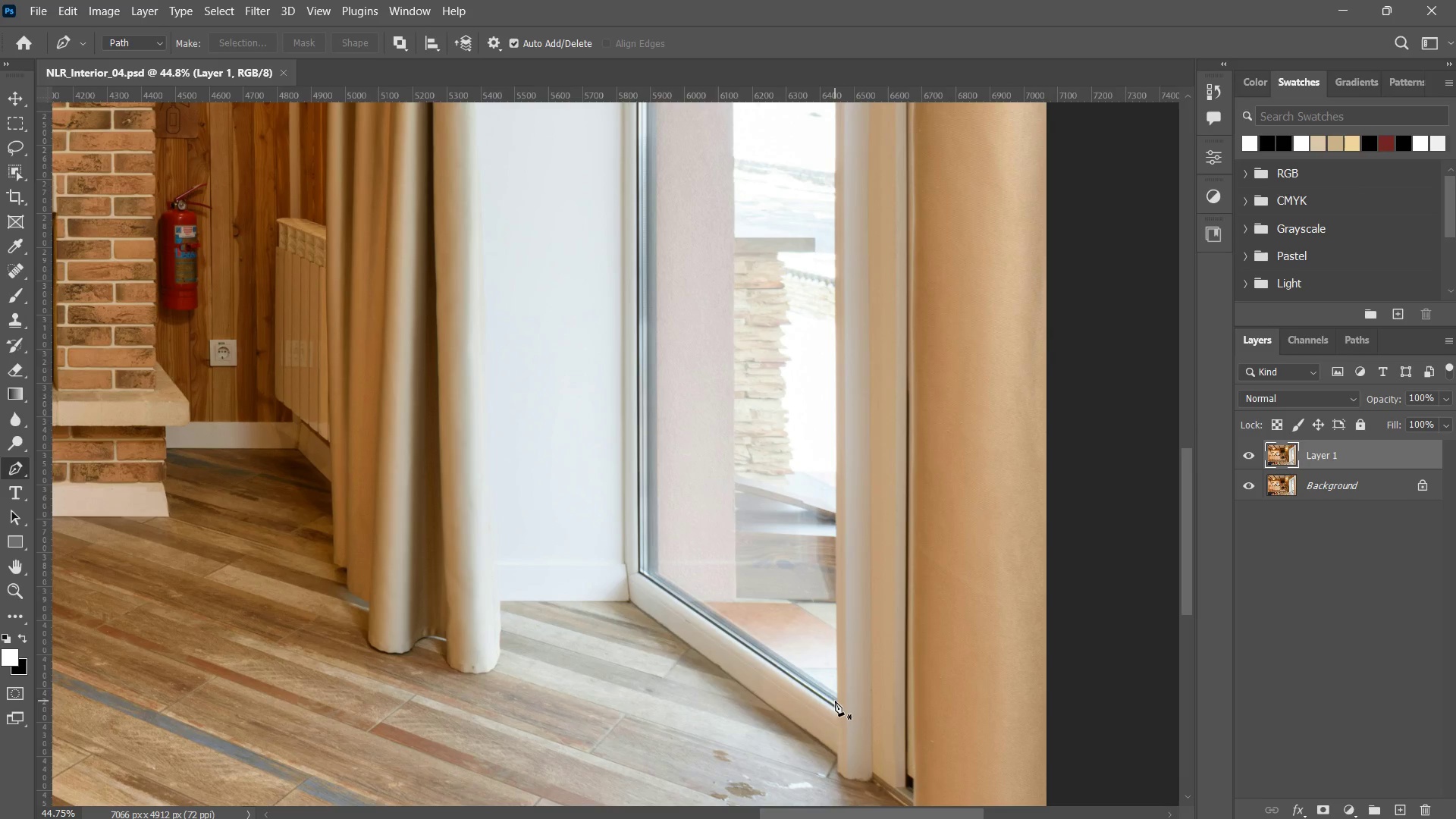 
double_click([837, 707])
 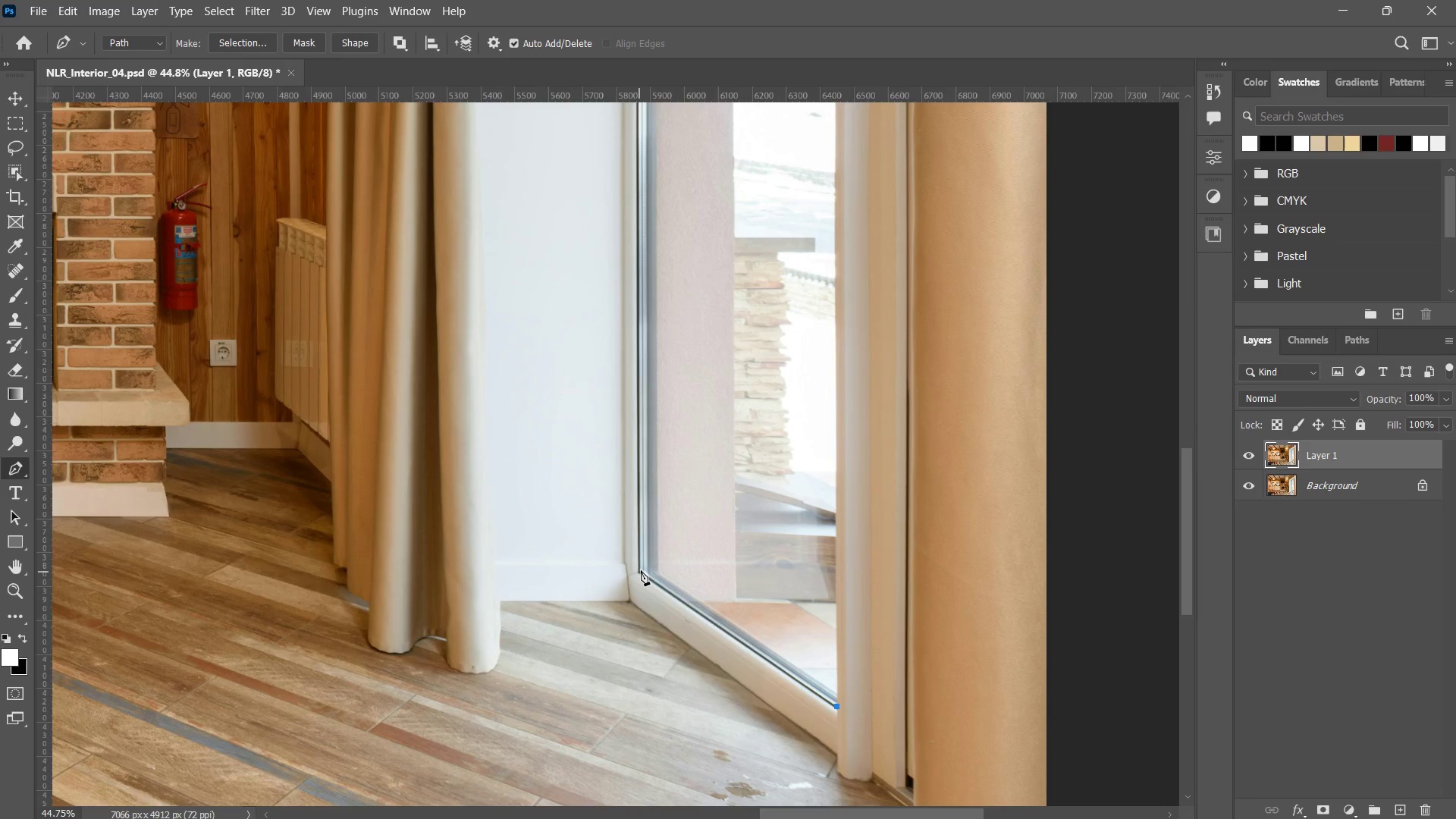 
left_click([641, 570])
 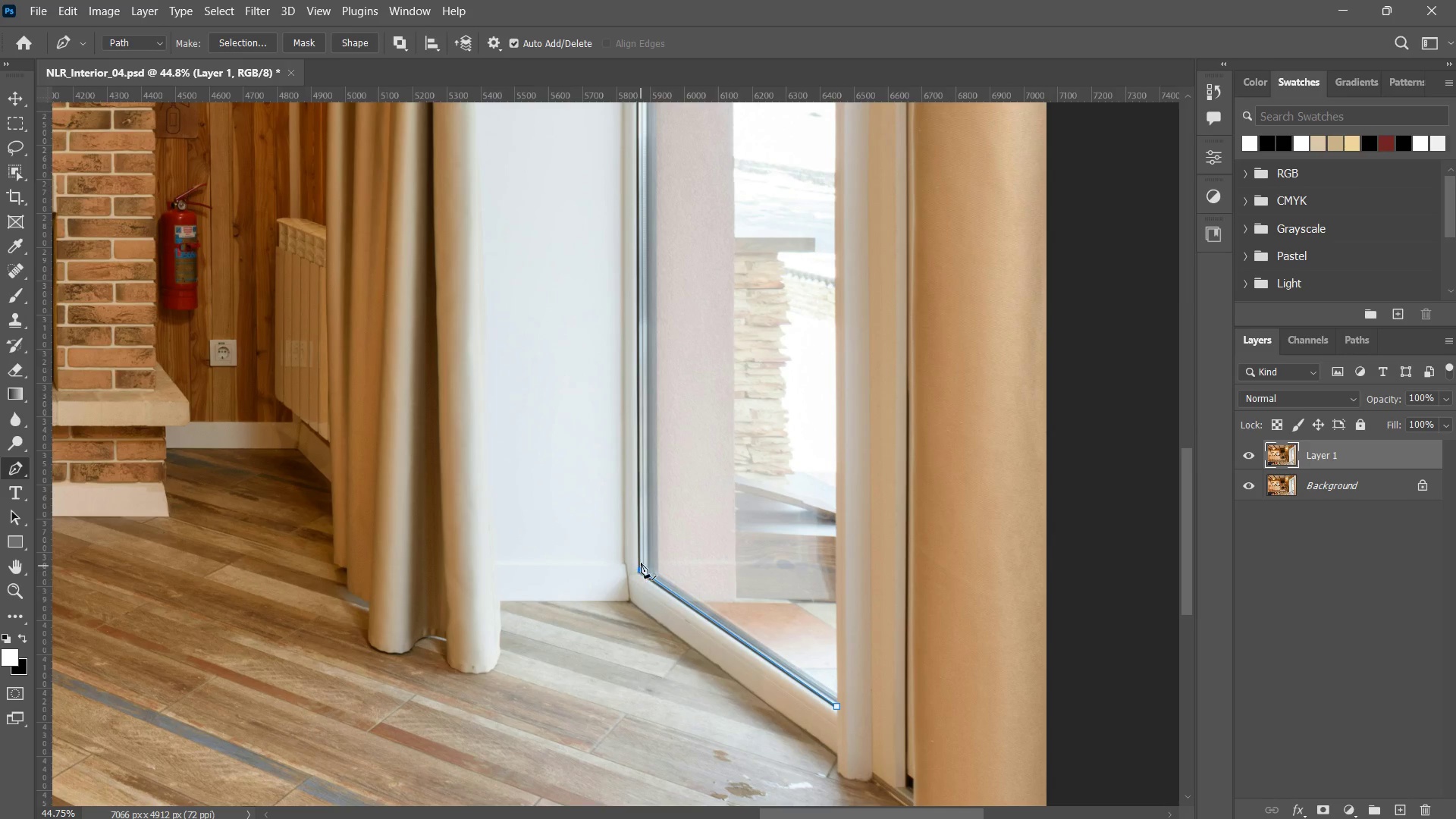 
hold_key(key=Space, duration=0.83)
 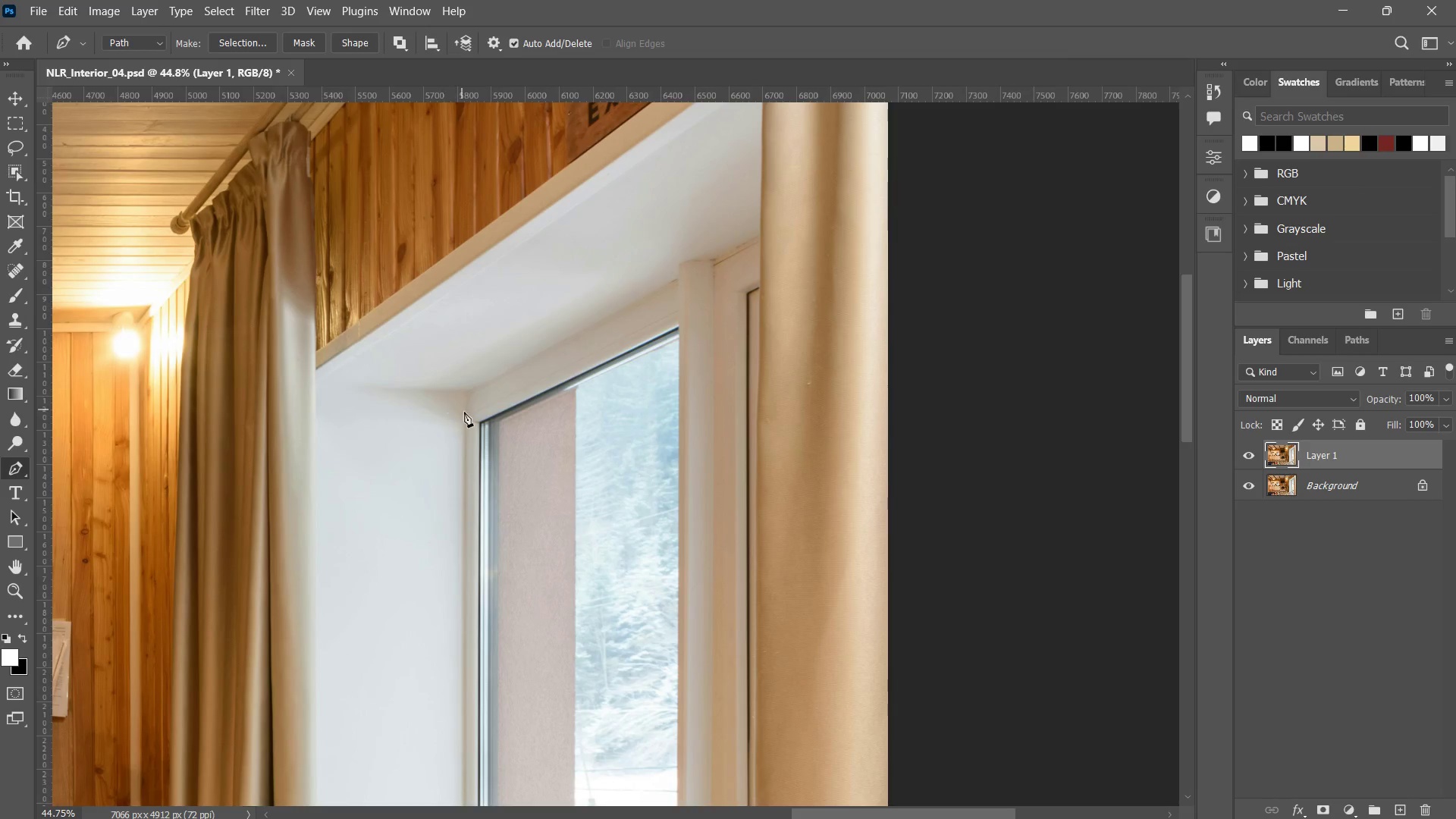 
left_click_drag(start_coordinate=[682, 390], to_coordinate=[629, 607])
 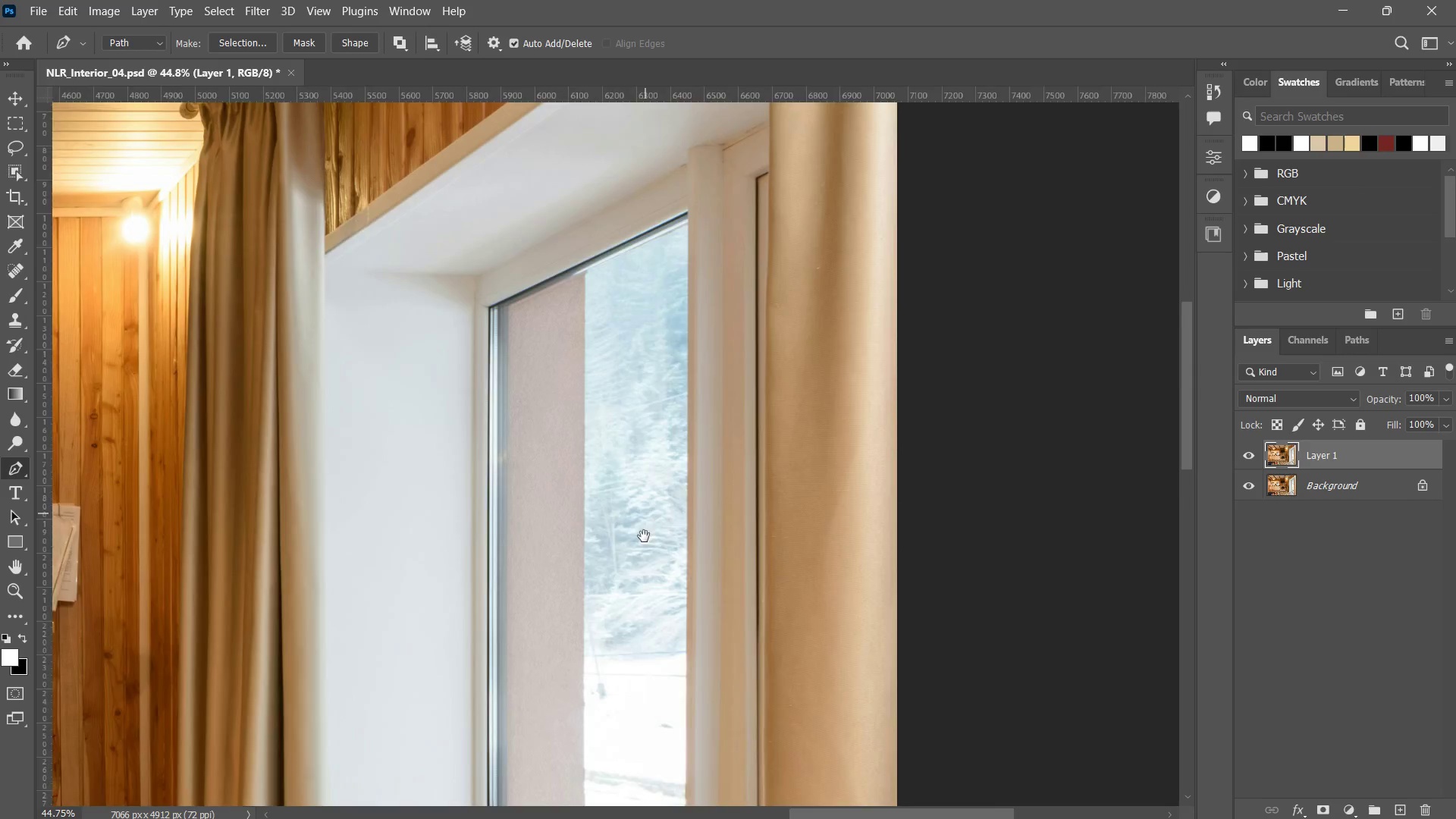 
left_click_drag(start_coordinate=[645, 481], to_coordinate=[641, 575])
 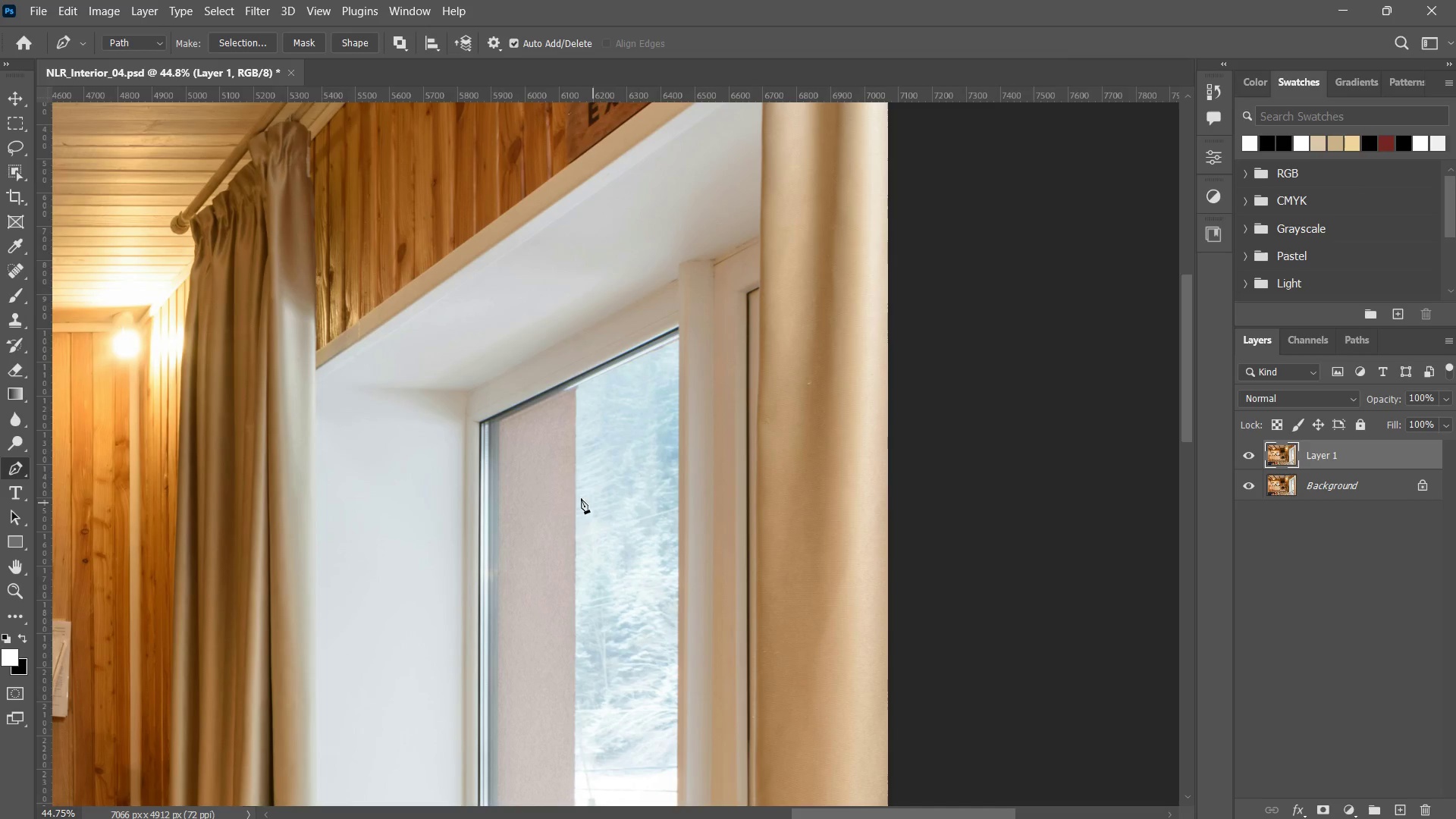 
hold_key(key=Space, duration=2.5)
 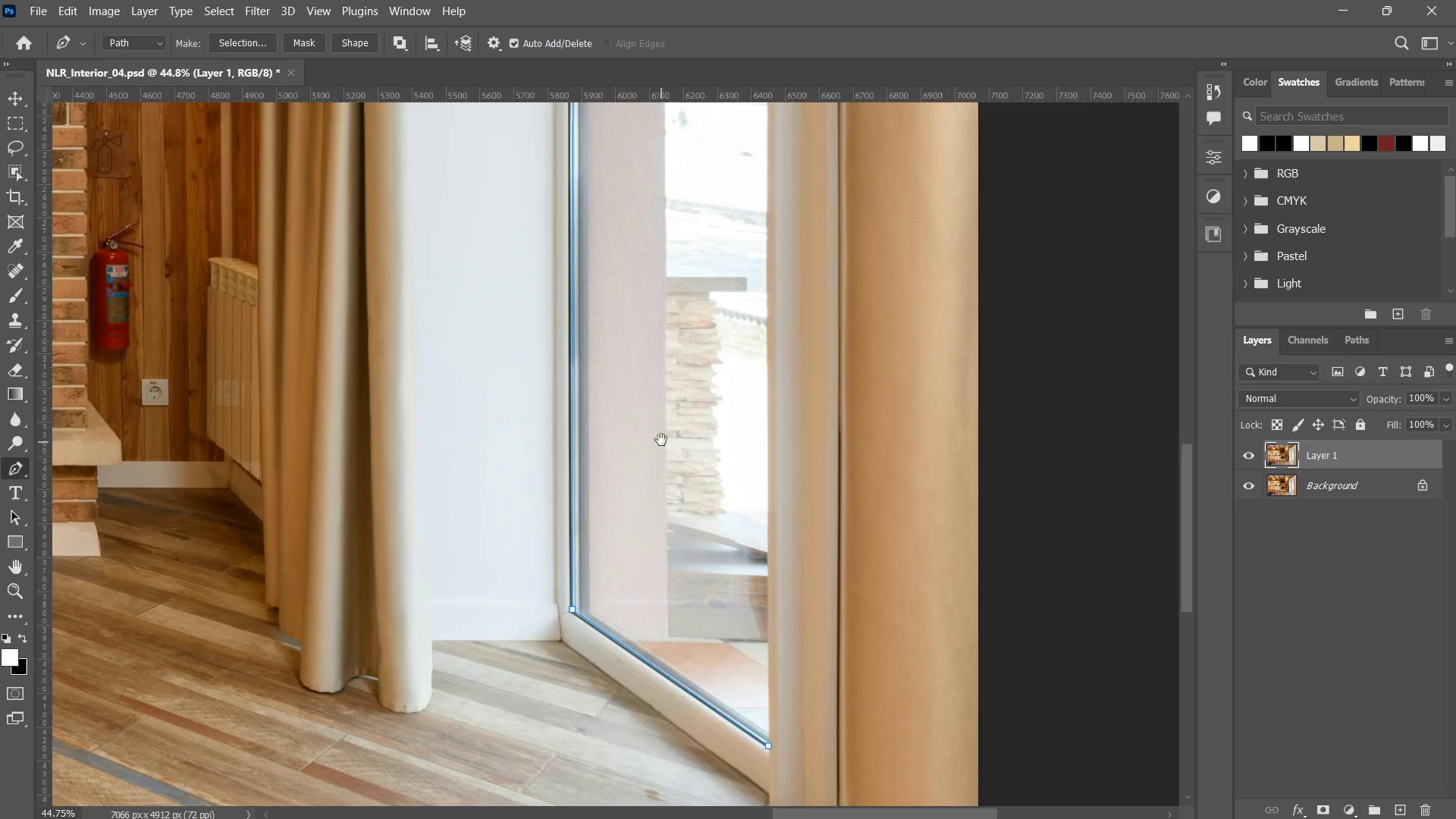 
left_click([482, 422])
 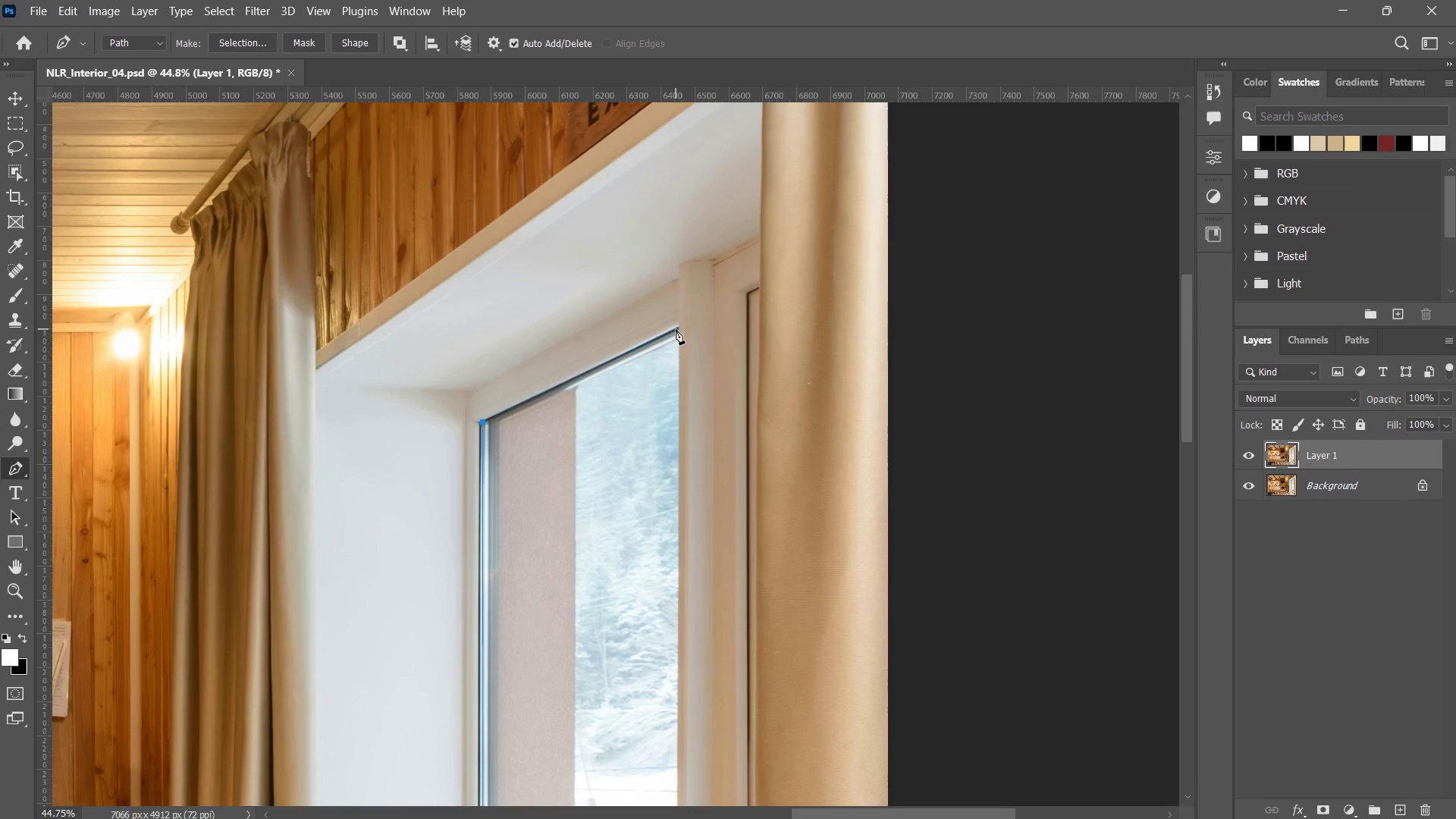 
left_click([678, 328])
 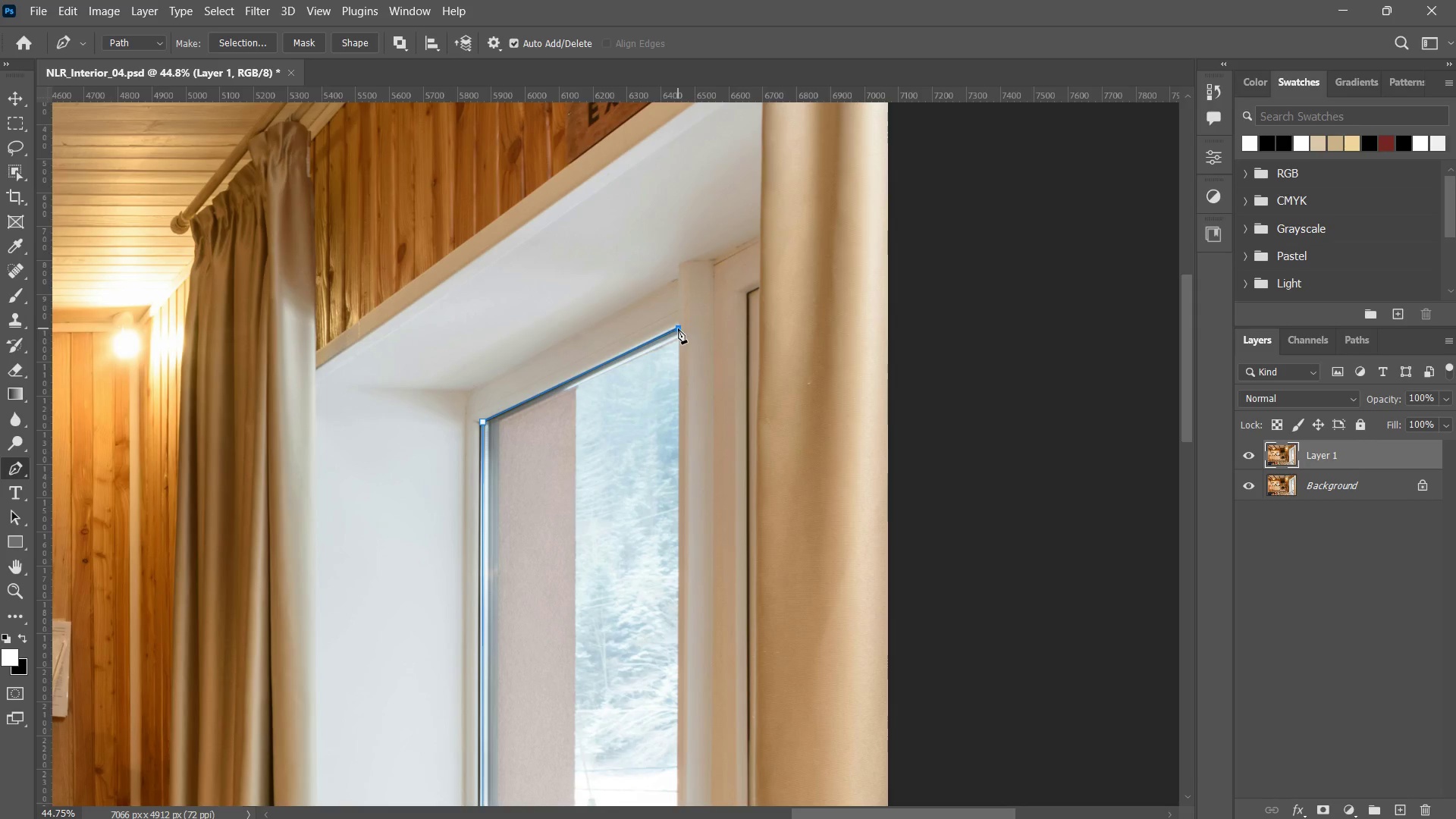 
hold_key(key=Space, duration=0.89)
 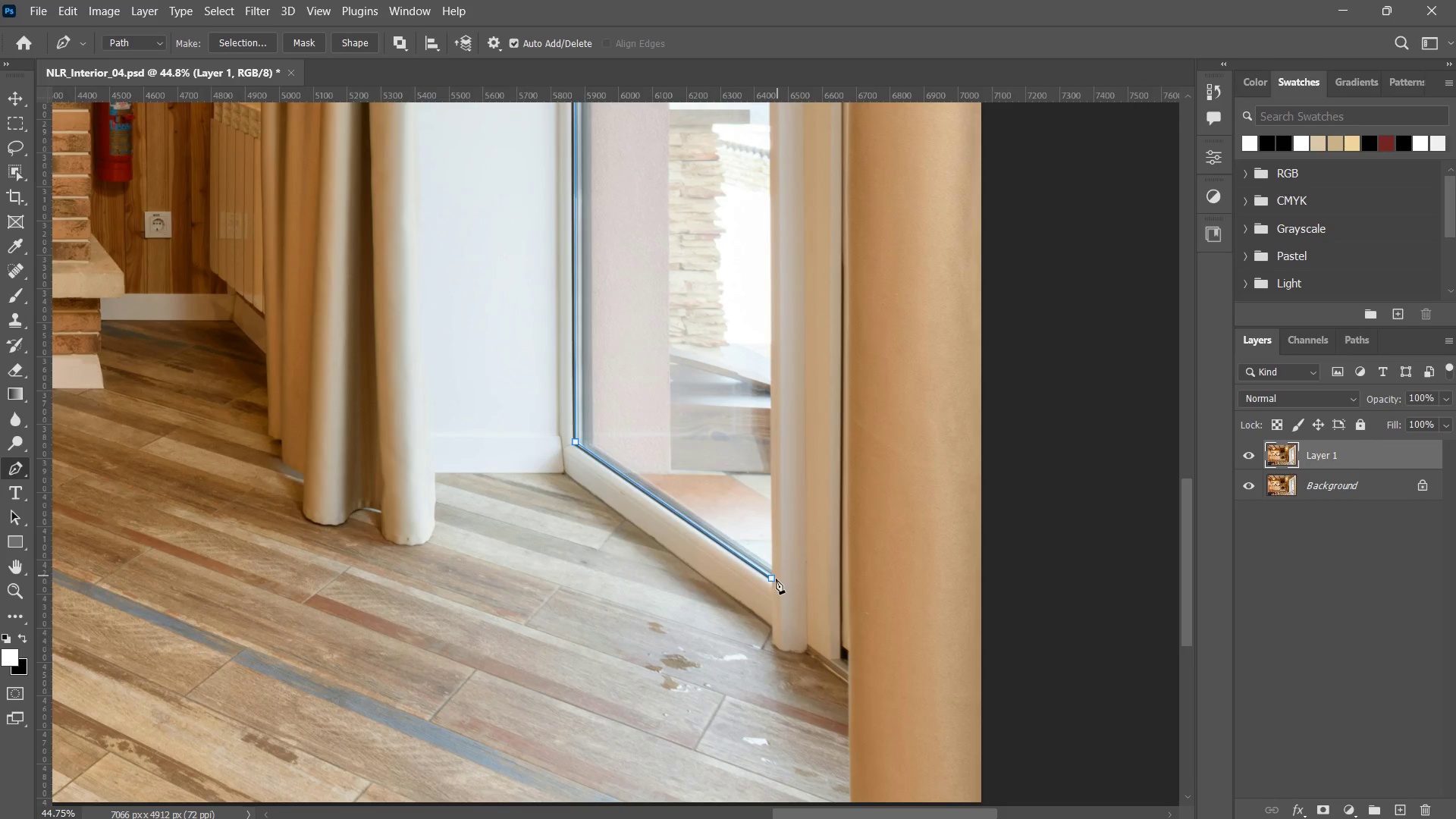 
left_click_drag(start_coordinate=[651, 498], to_coordinate=[682, 268])
 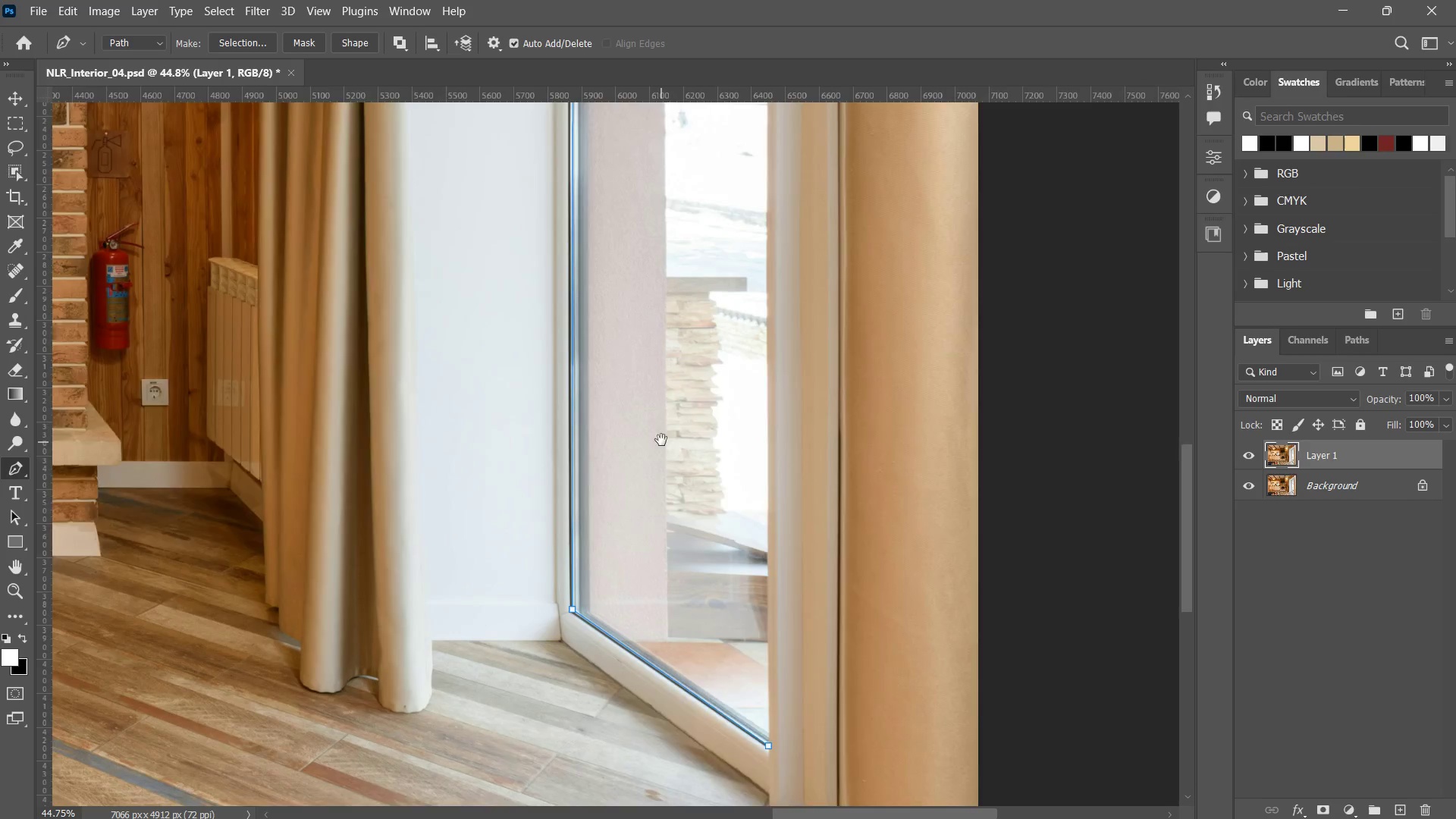 
left_click_drag(start_coordinate=[661, 442], to_coordinate=[659, 352])
 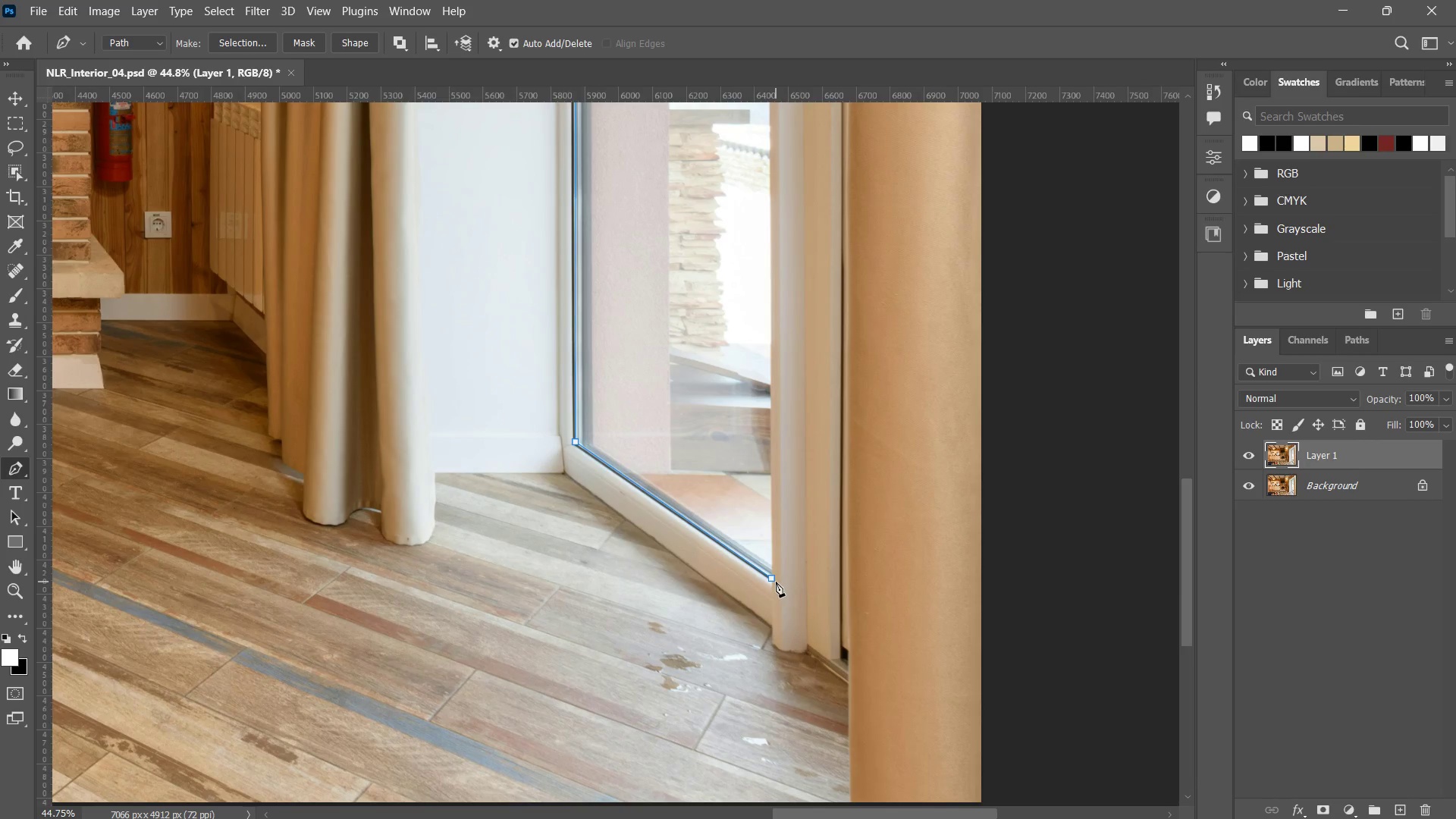 
left_click([774, 582])
 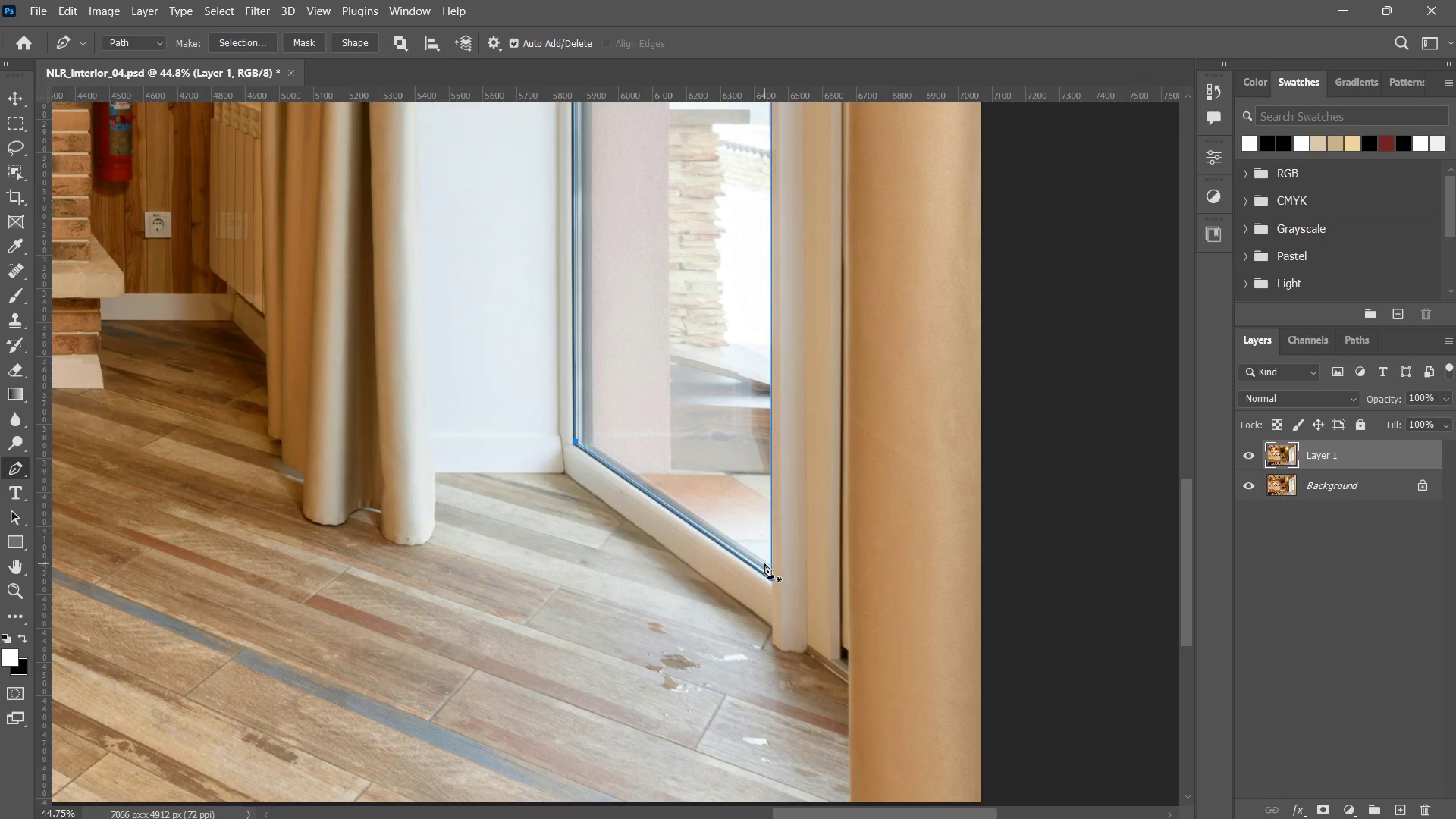 
type(zzp)
 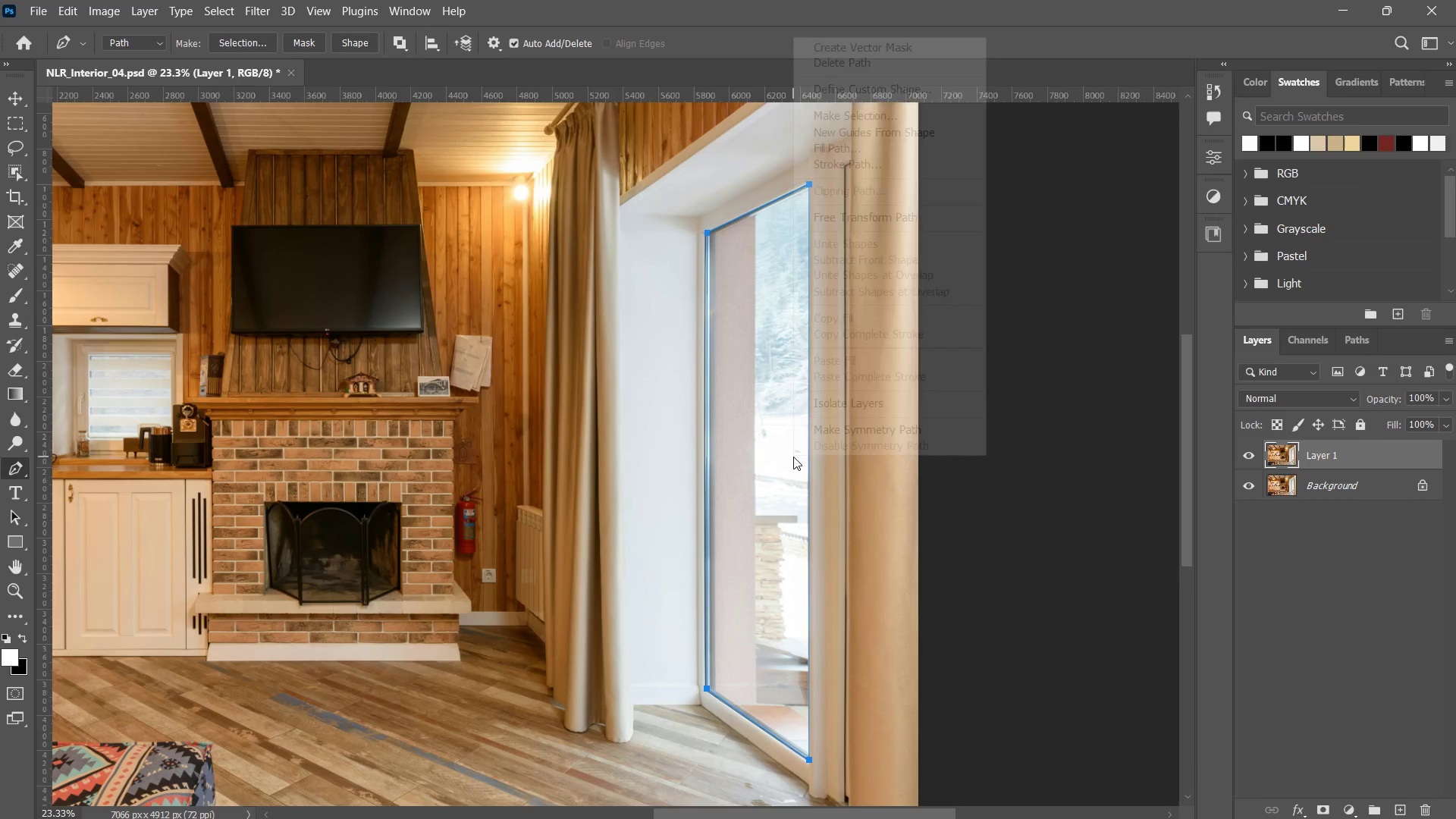 
left_click_drag(start_coordinate=[702, 518], to_coordinate=[636, 598])
 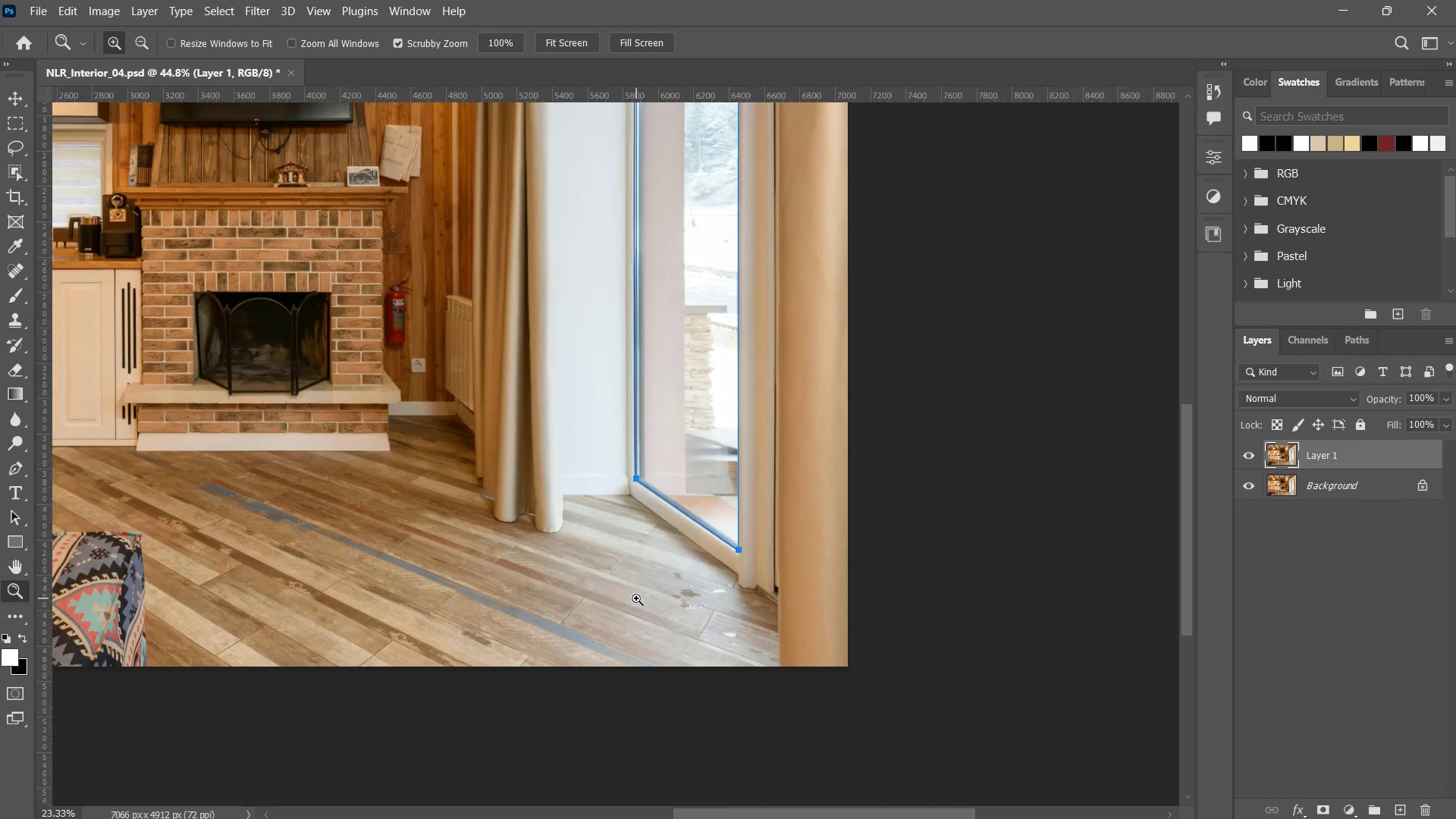 
hold_key(key=Space, duration=0.42)
 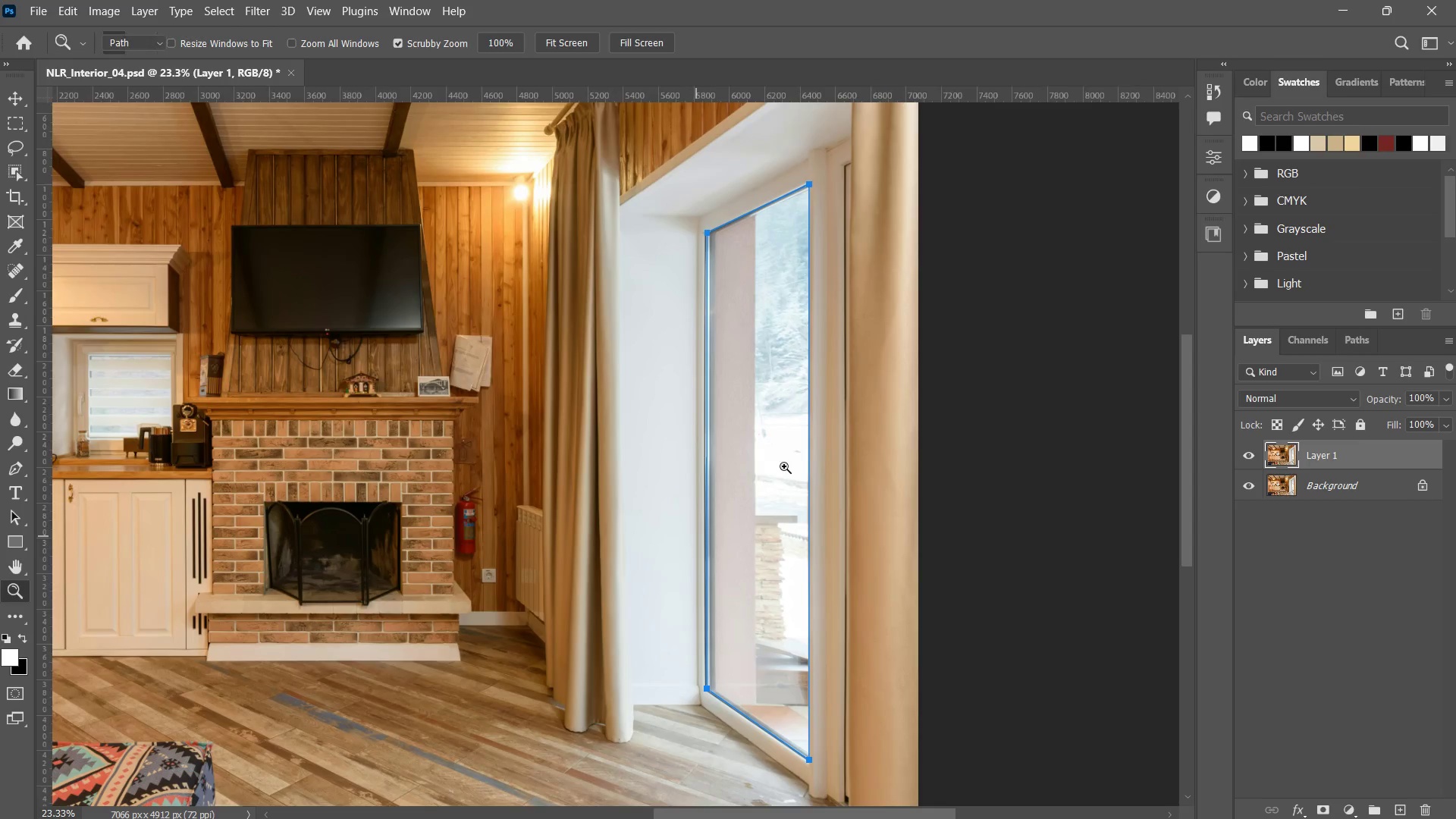 
left_click_drag(start_coordinate=[661, 539], to_coordinate=[686, 613])
 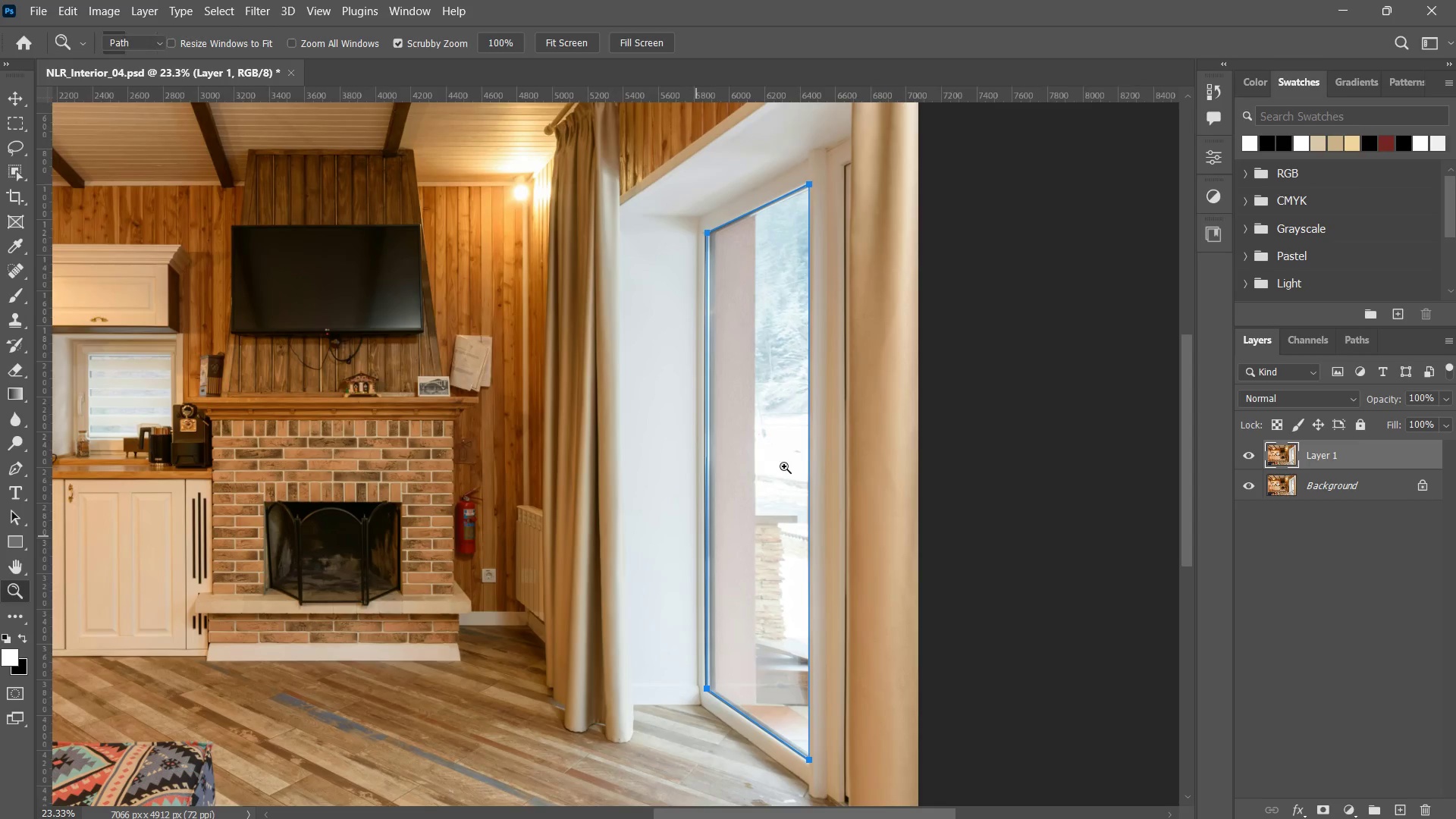 
right_click([793, 457])
 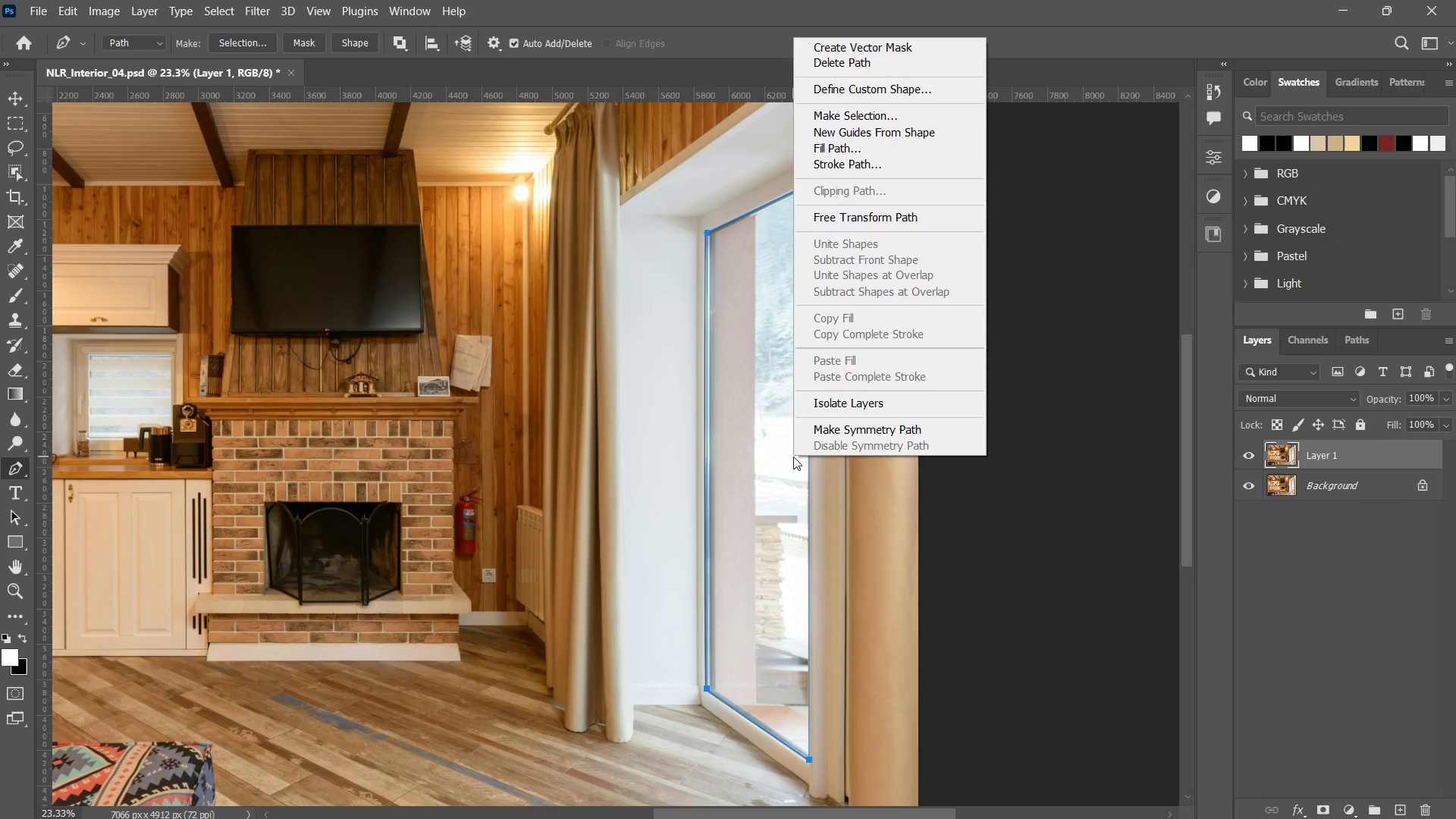 
key(Escape)
 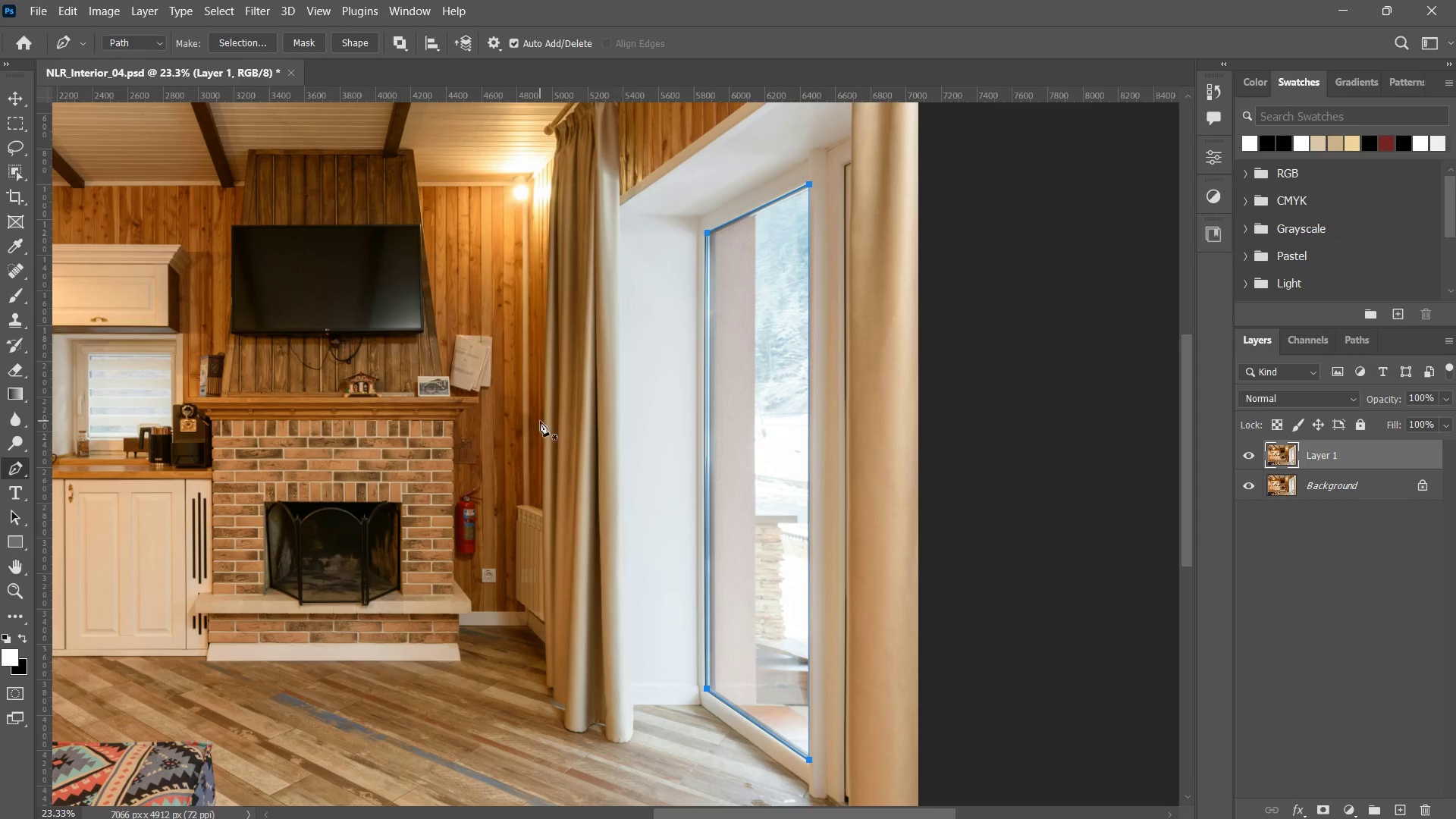 
type(z z zzp)
 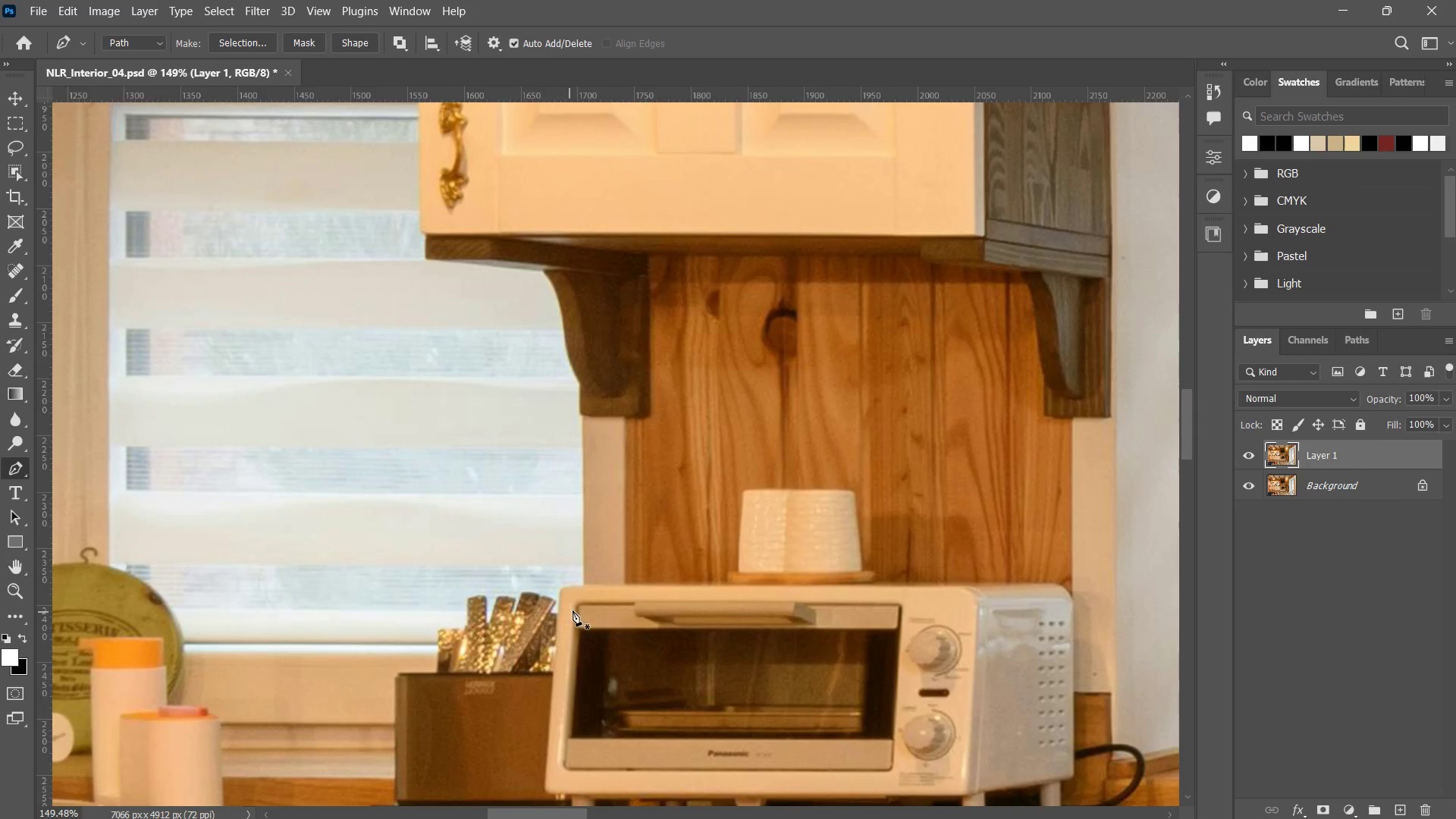 
left_click_drag(start_coordinate=[171, 400], to_coordinate=[572, 432])
 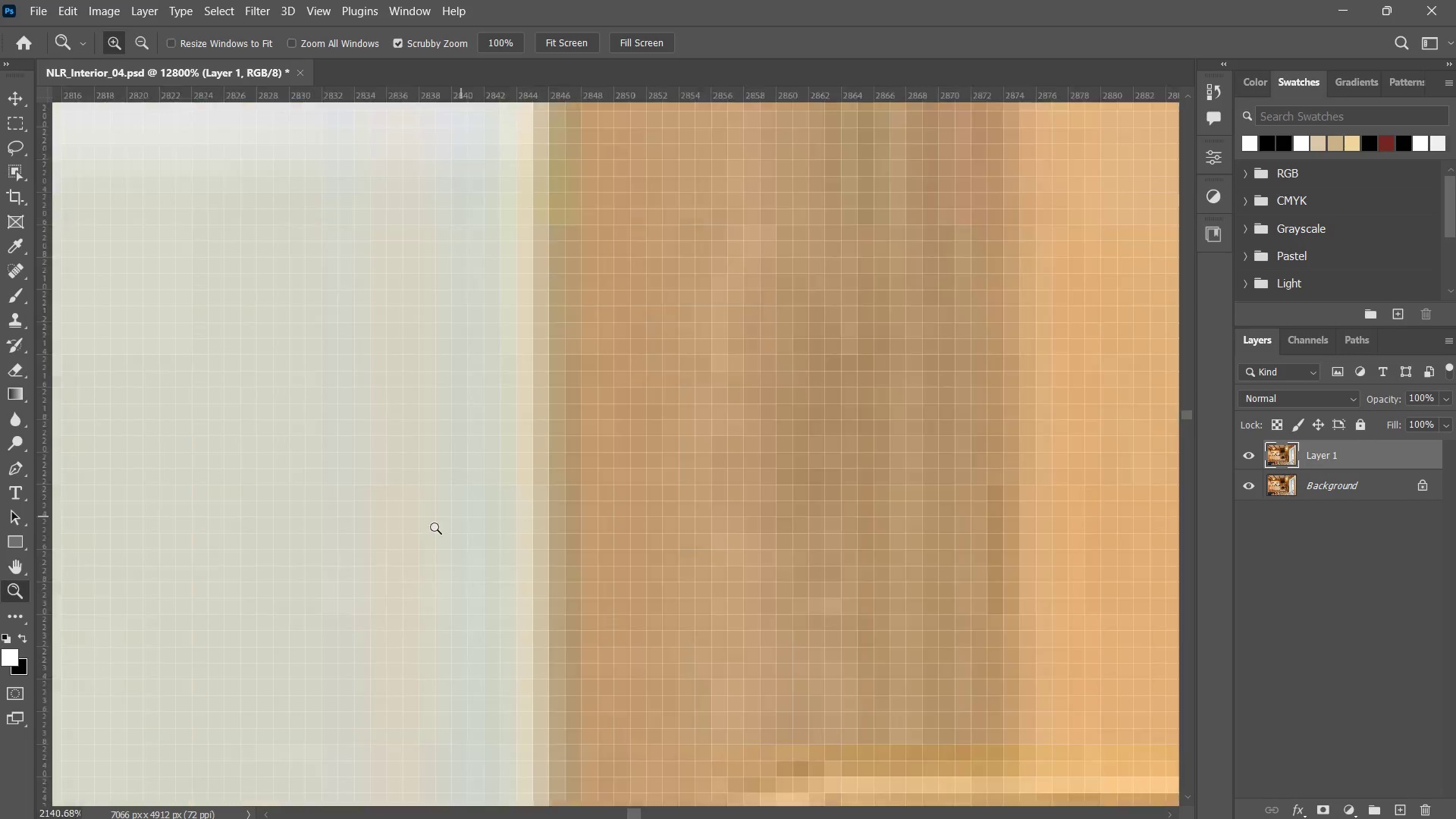 
left_click_drag(start_coordinate=[595, 427], to_coordinate=[371, 555])
 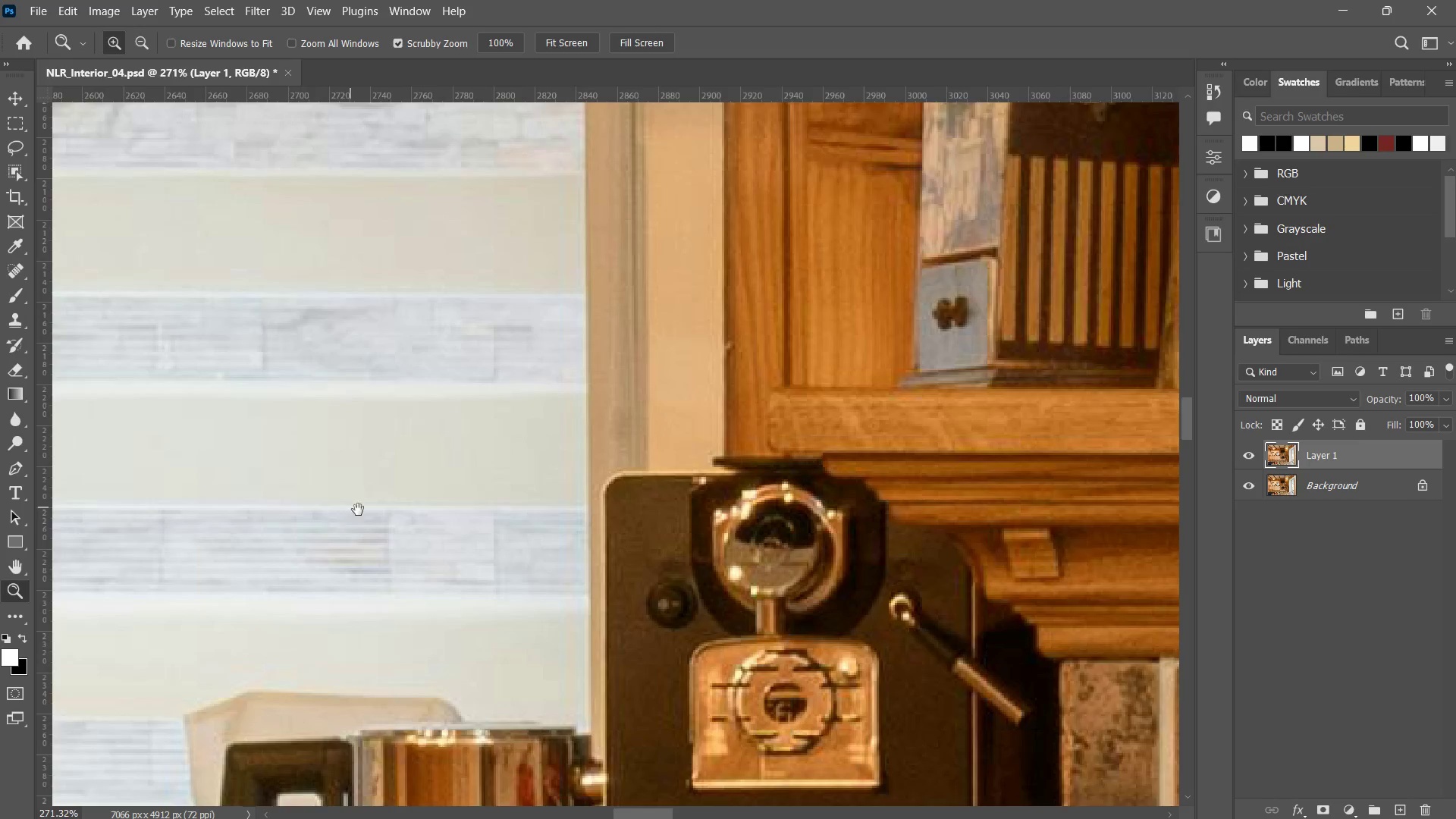 
left_click_drag(start_coordinate=[352, 507], to_coordinate=[613, 475])
 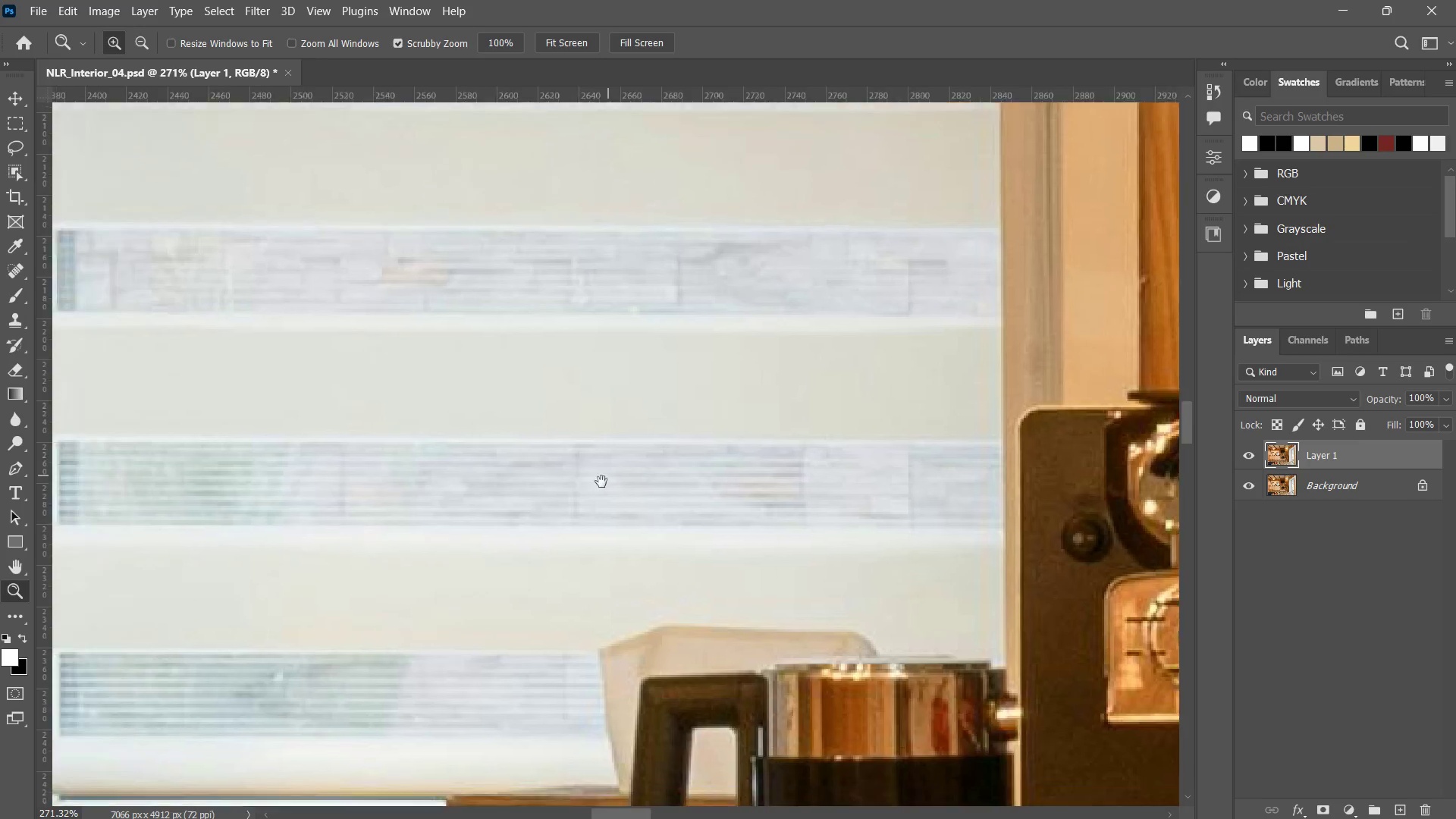 
left_click_drag(start_coordinate=[620, 467], to_coordinate=[433, 600])
 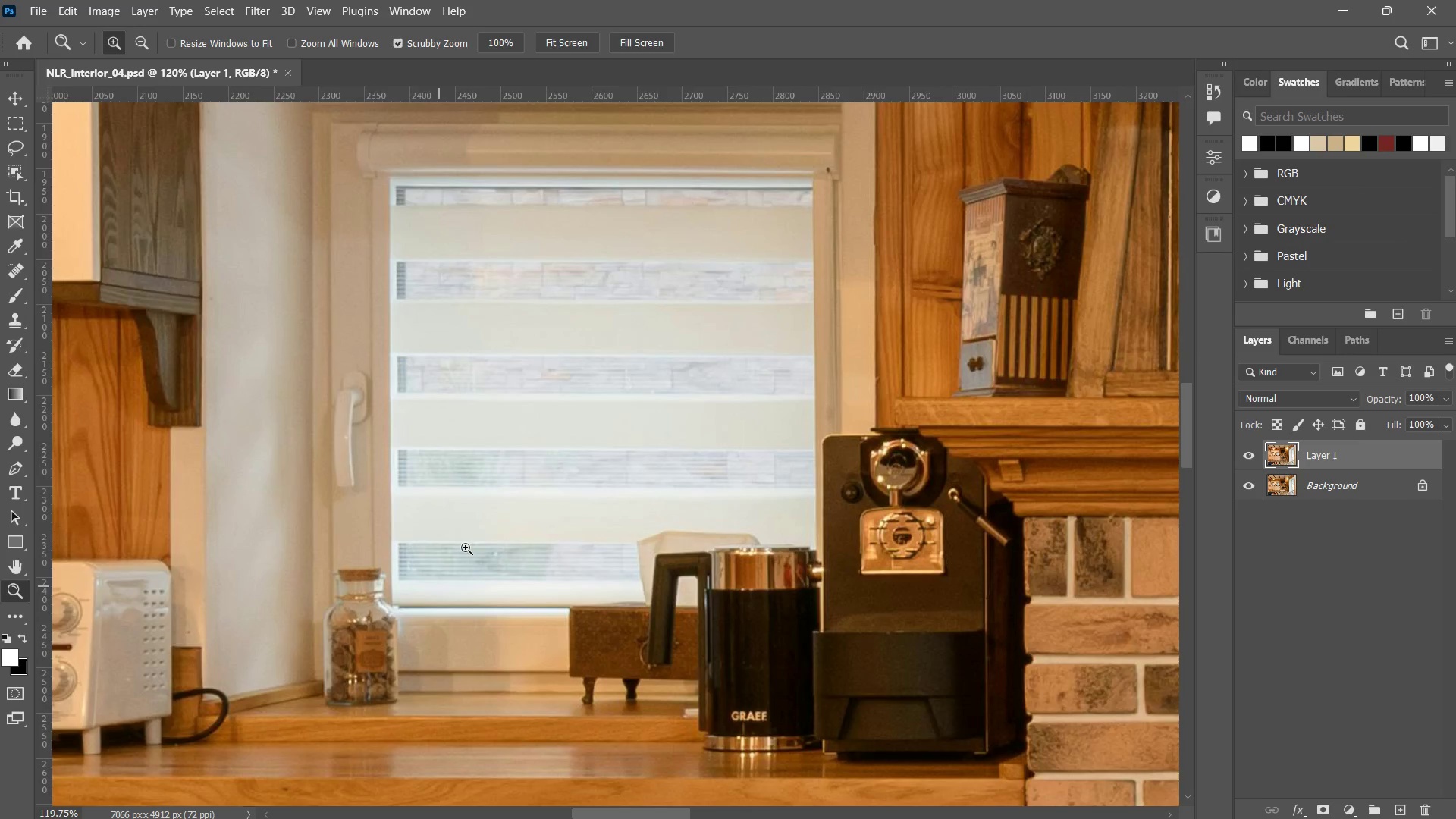 
left_click_drag(start_coordinate=[479, 539], to_coordinate=[471, 559])
 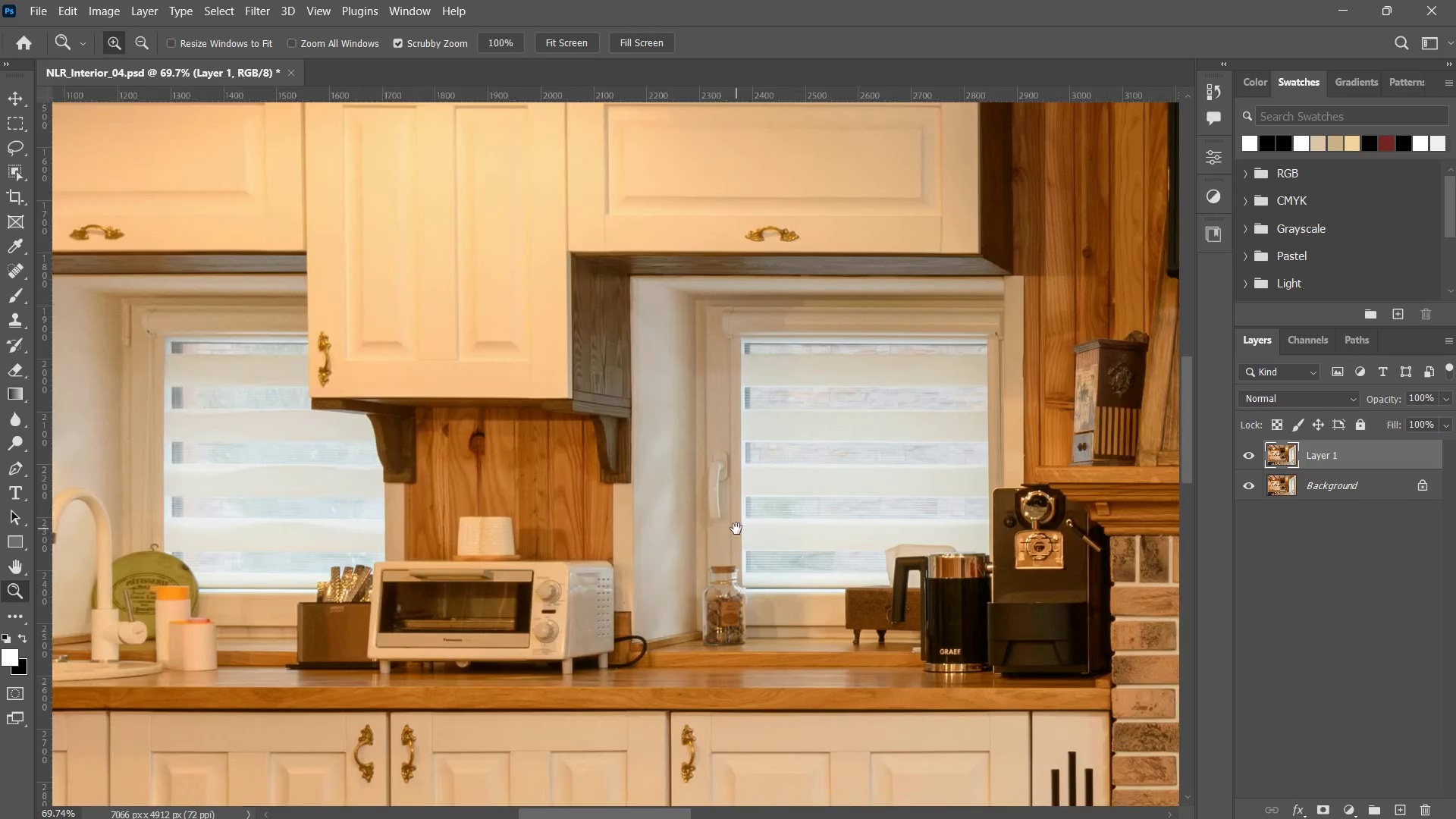 
left_click_drag(start_coordinate=[422, 519], to_coordinate=[736, 529])
 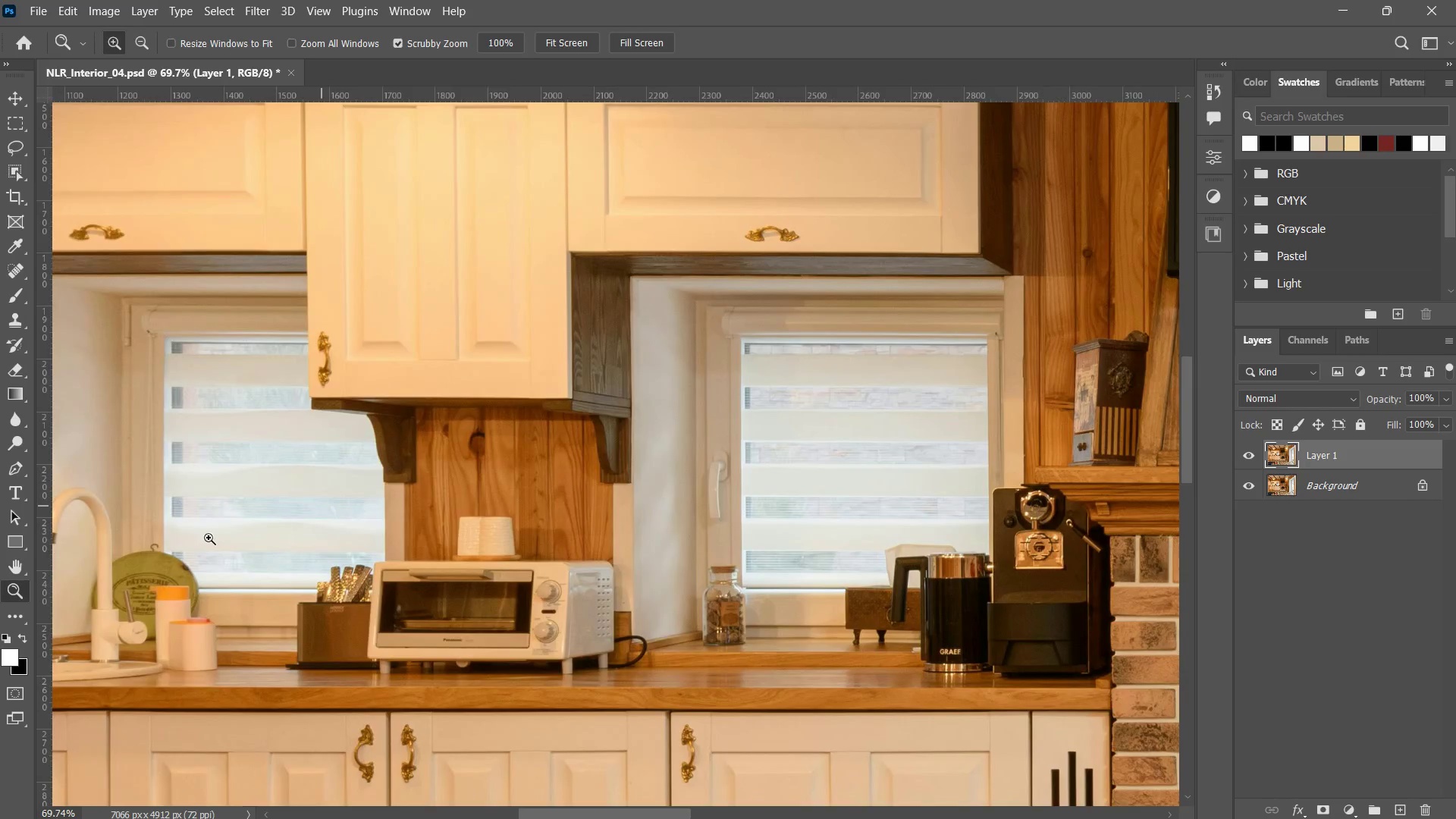 
left_click_drag(start_coordinate=[212, 540], to_coordinate=[301, 536])
 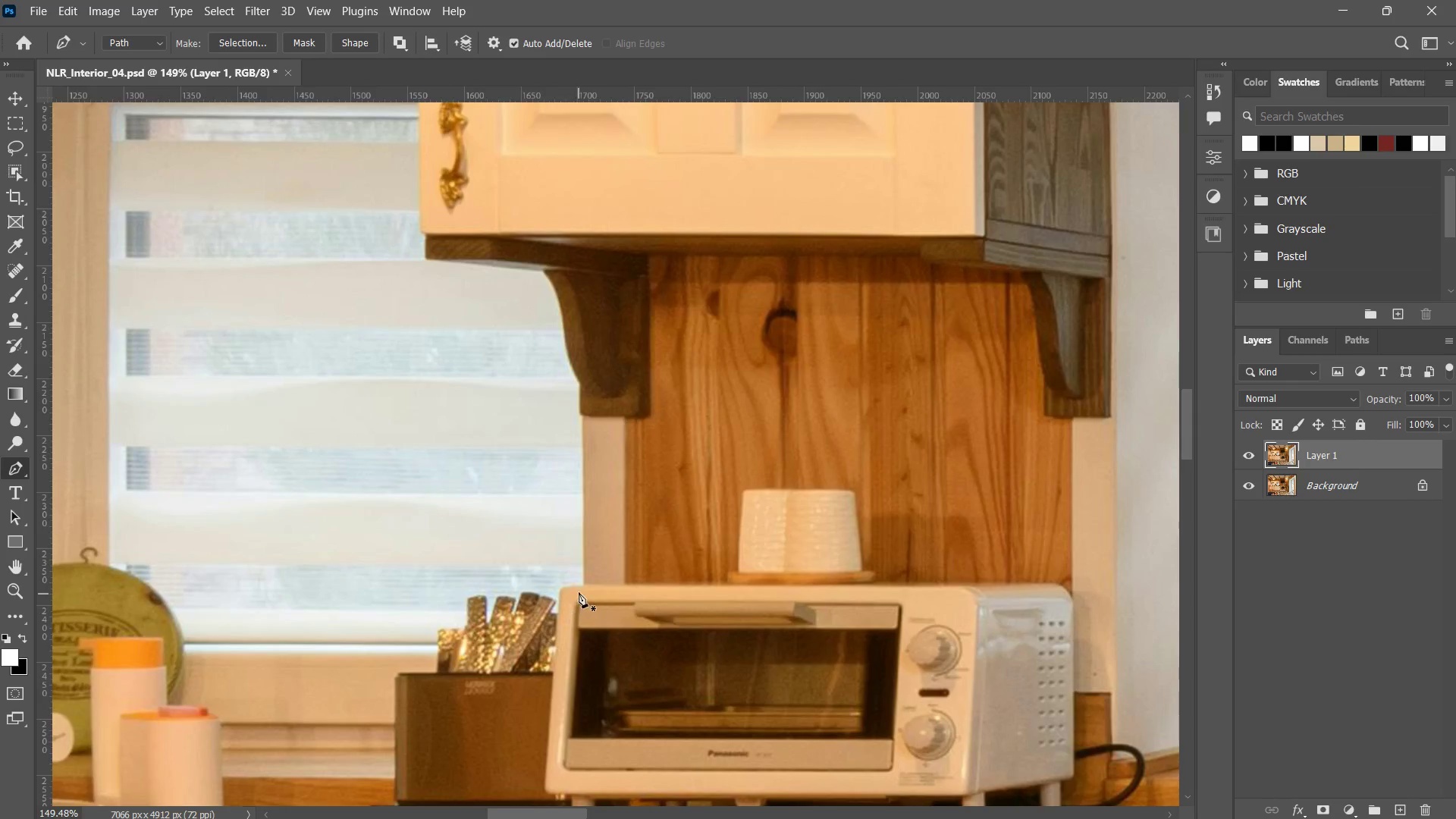 
left_click([583, 582])
 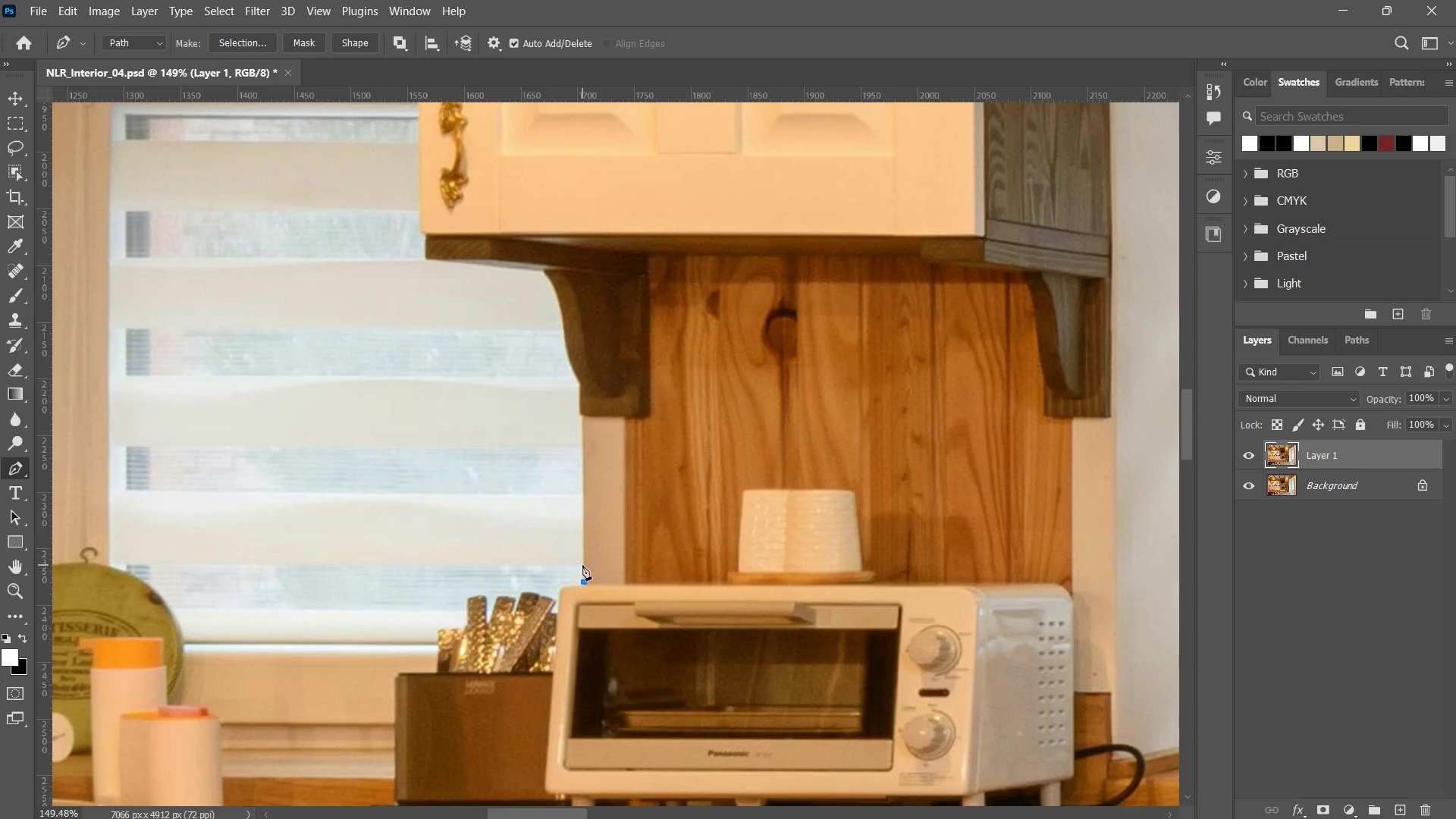 
left_click([582, 565])
 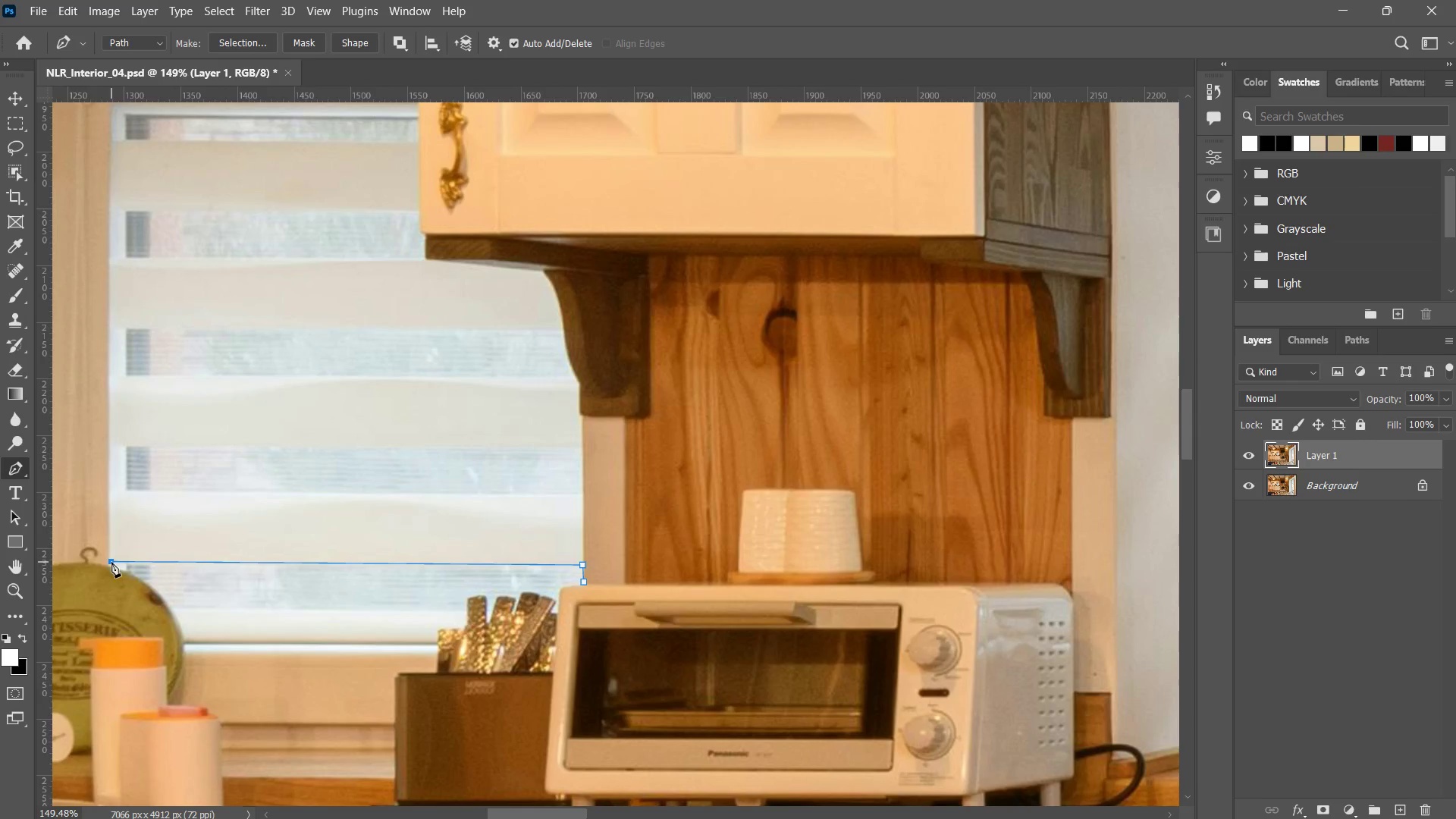 
left_click([112, 569])
 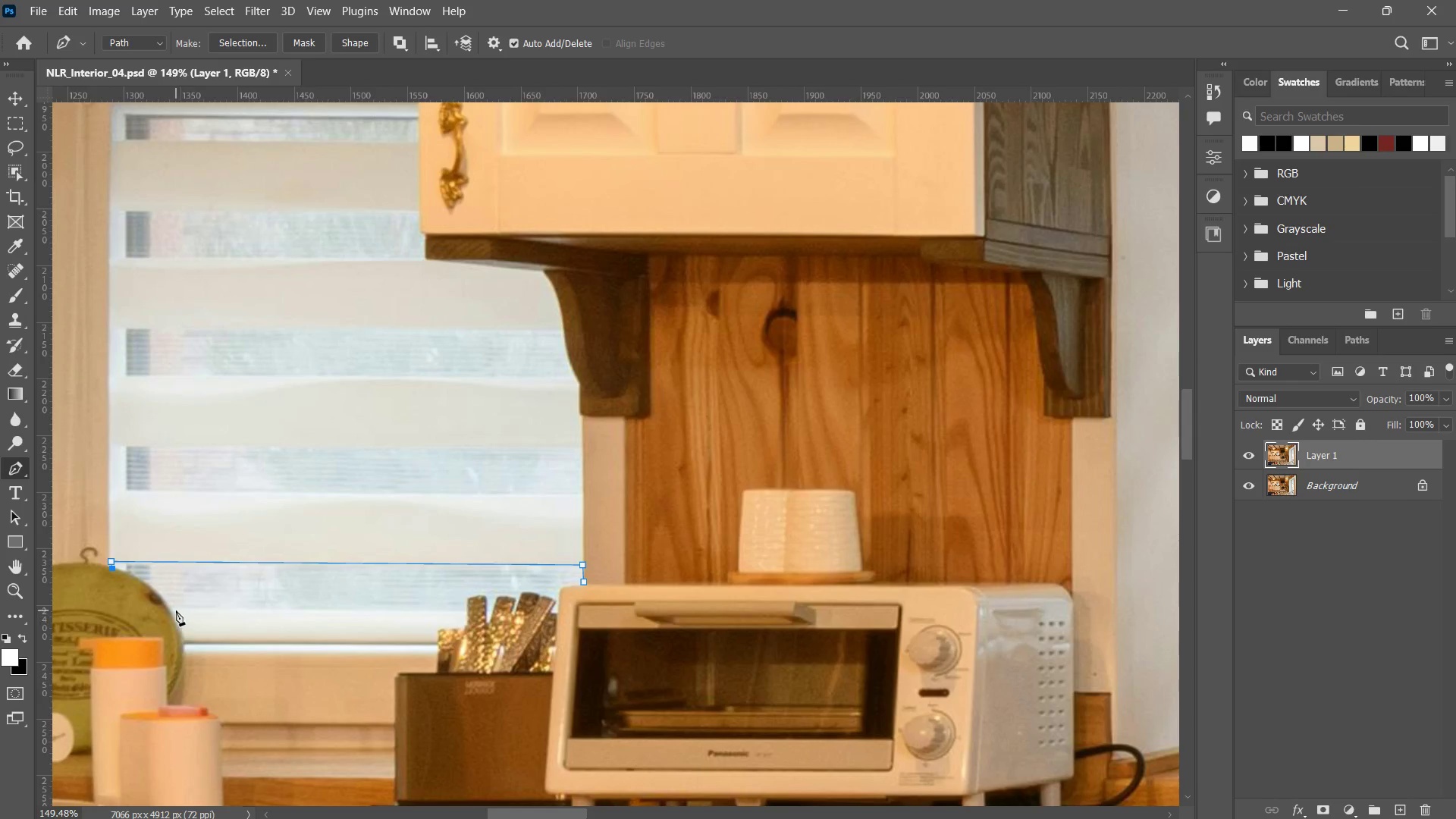 
left_click([172, 607])
 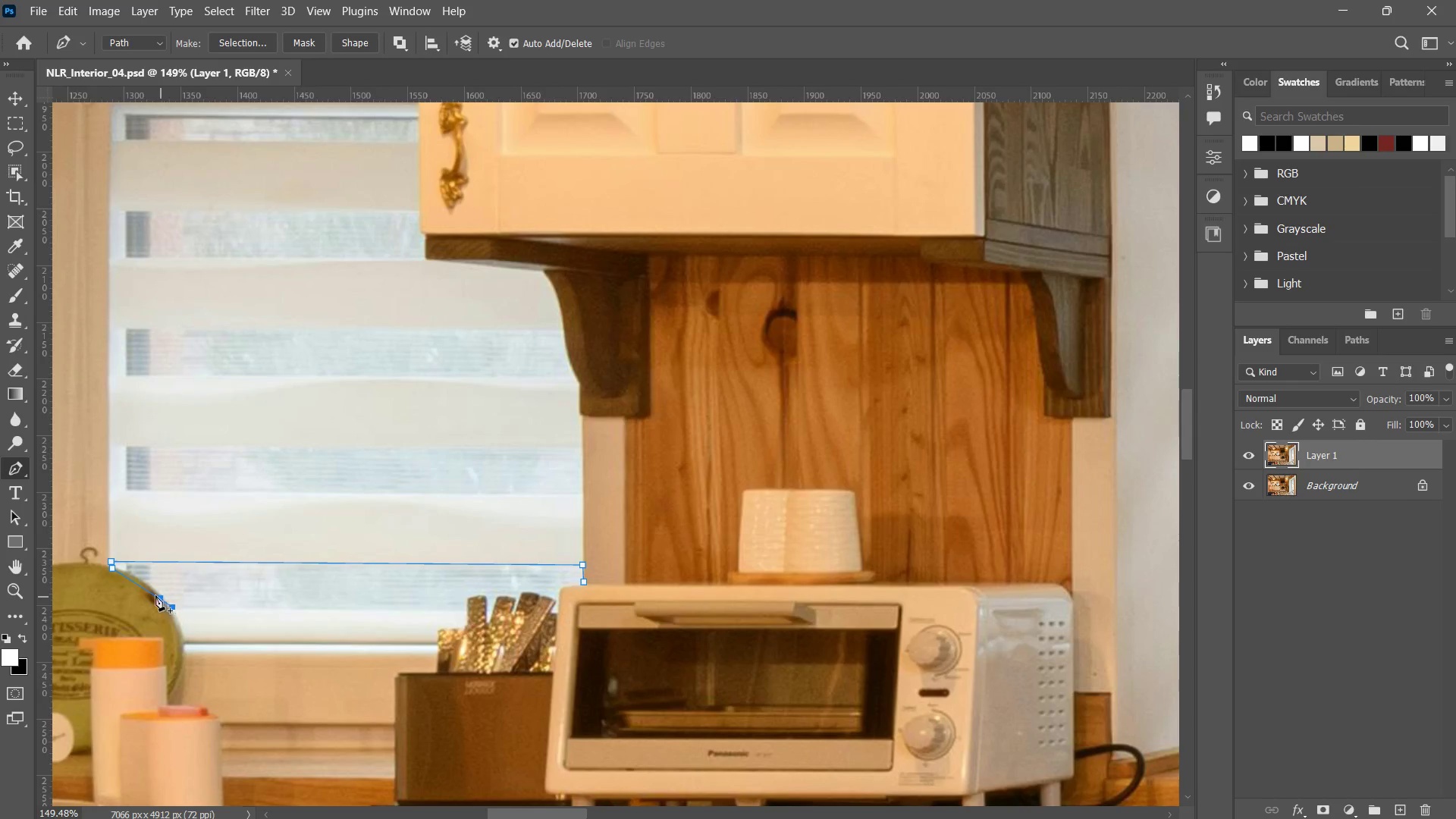 
left_click([150, 594])
 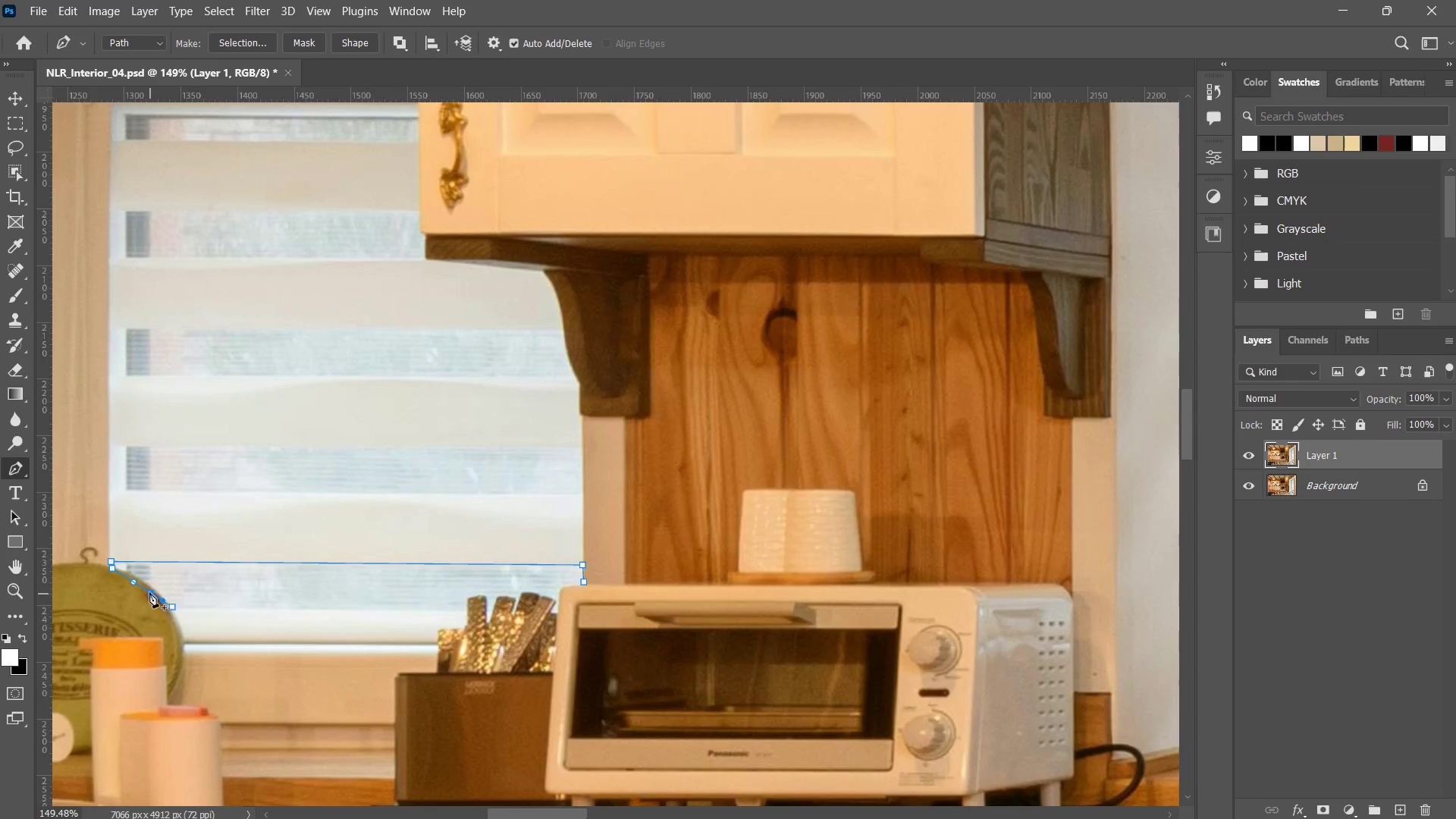 
hold_key(key=ControlLeft, duration=0.91)
left_click_drag(start_coordinate=[148, 592], to_coordinate=[143, 579])
 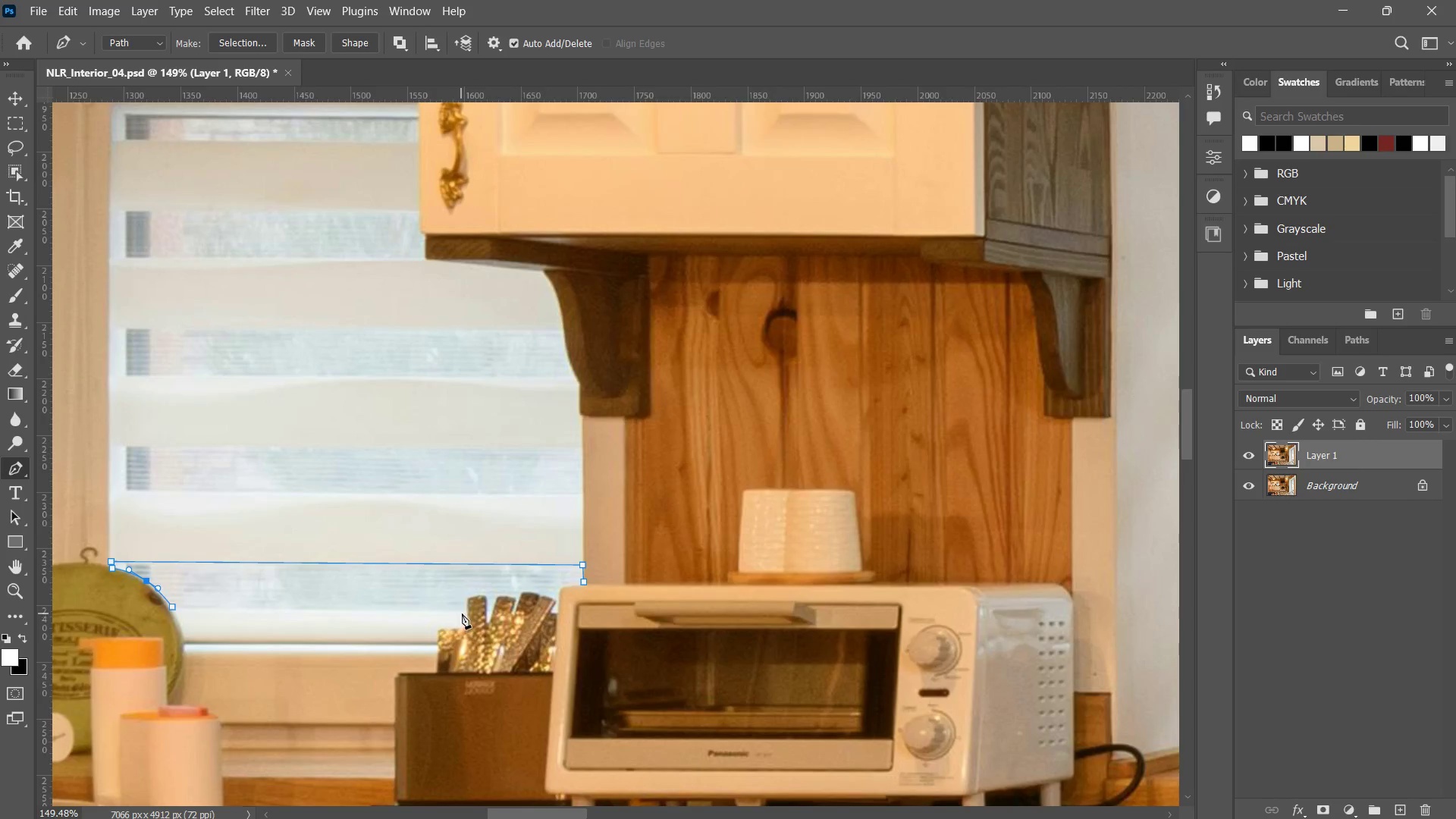 
left_click([464, 611])
 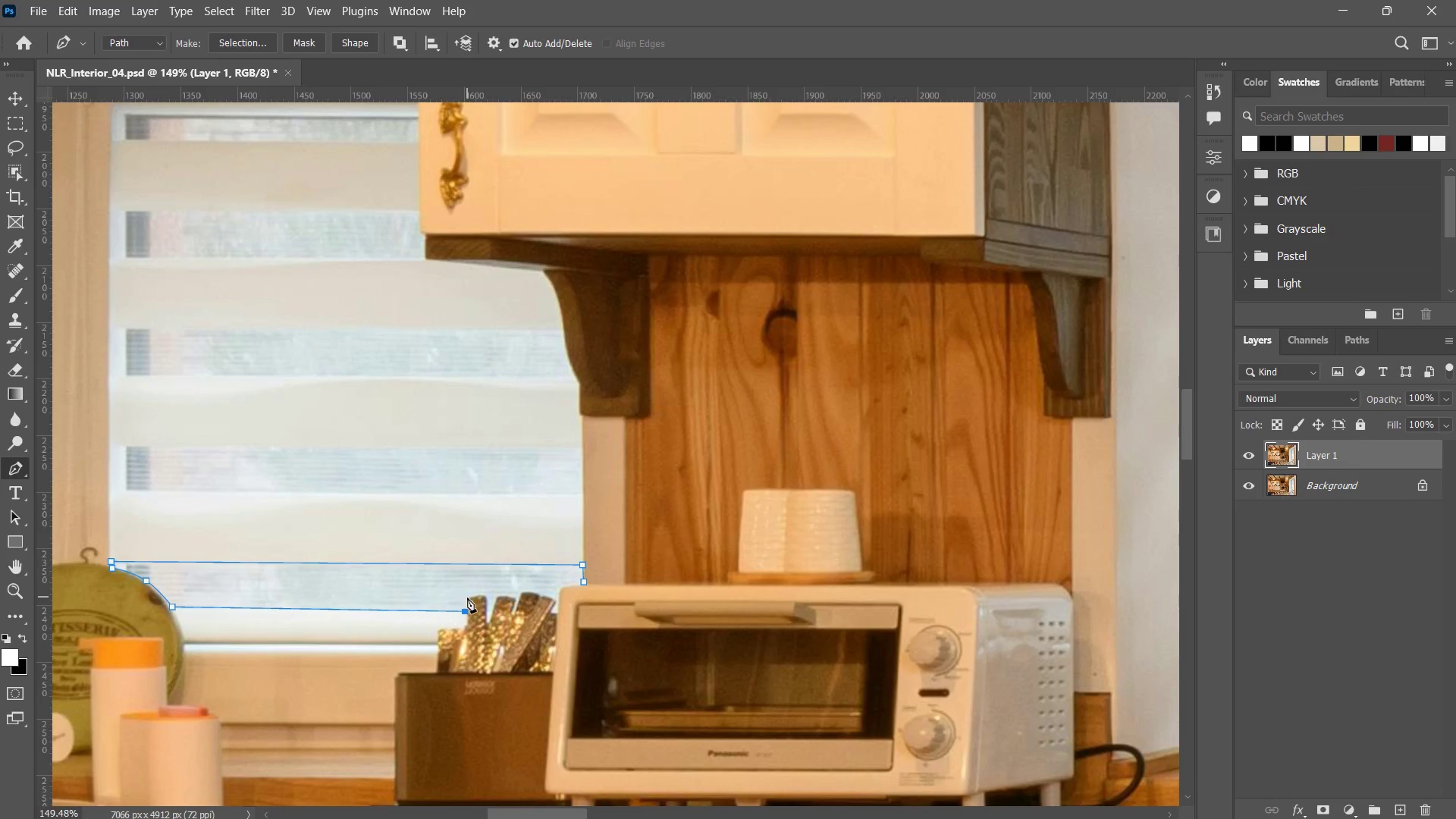 
left_click([469, 598])
 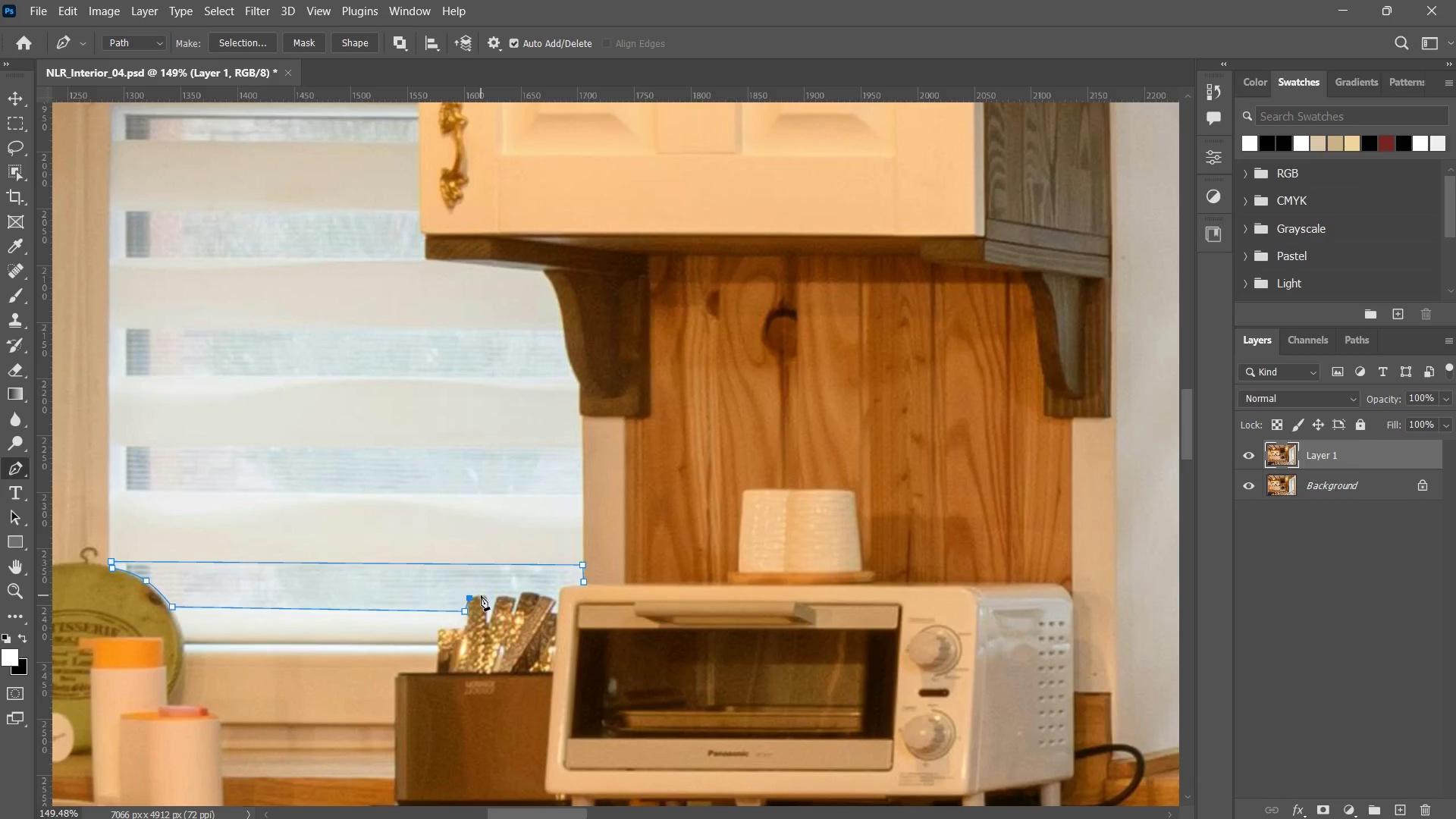 
left_click([483, 595])
 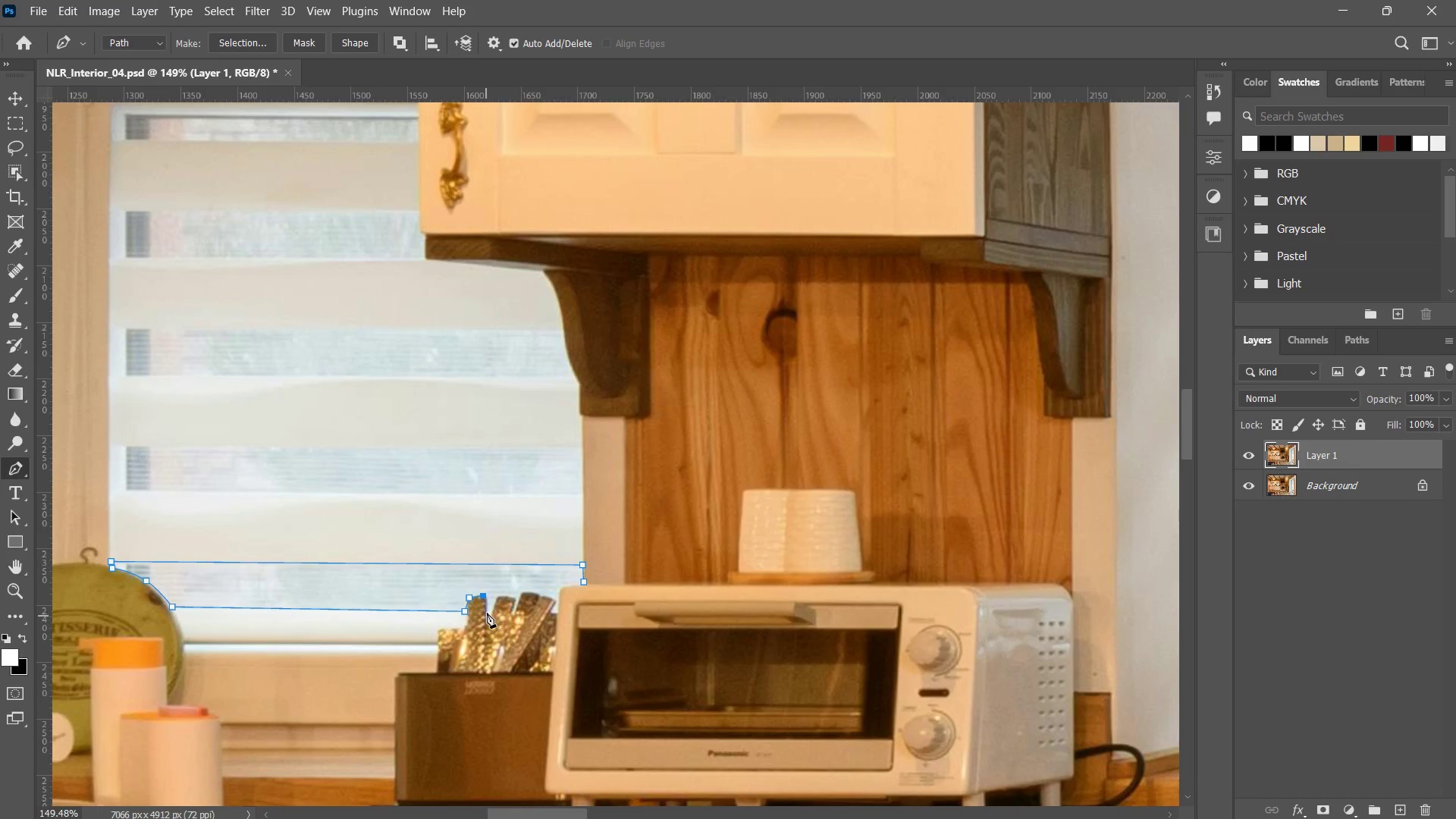 
left_click([487, 612])
 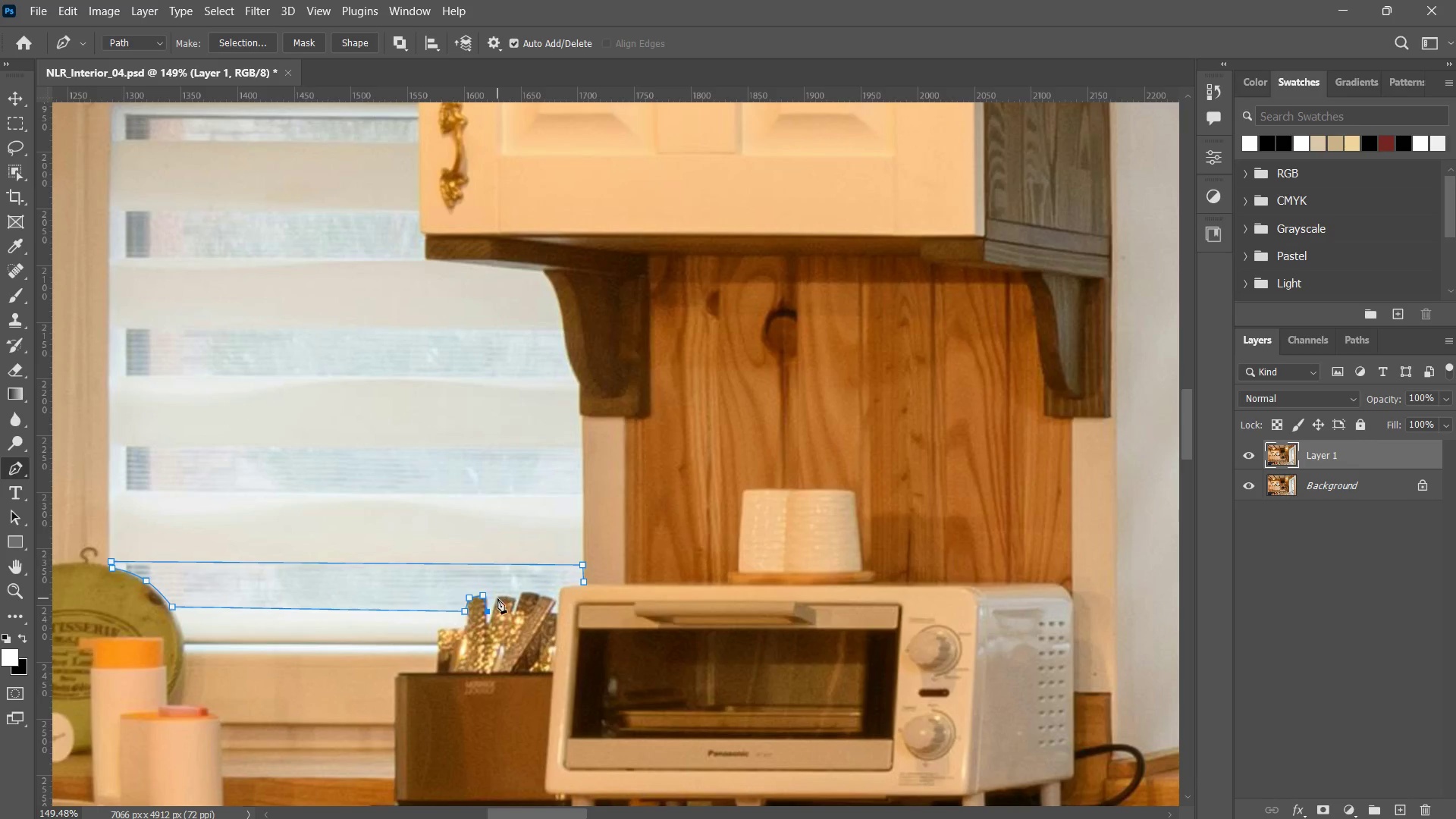 
left_click([497, 598])
 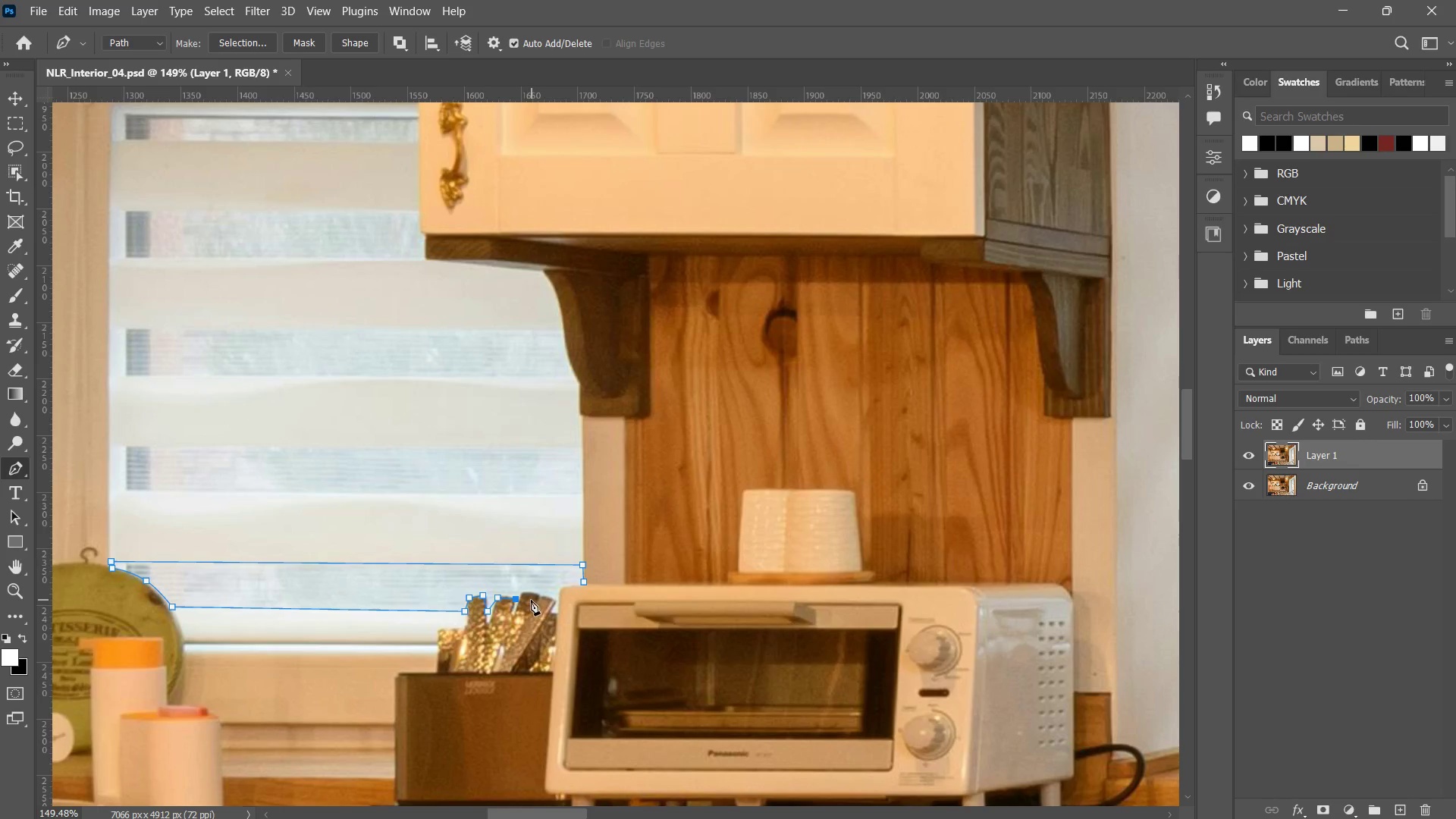 
left_click([522, 592])
 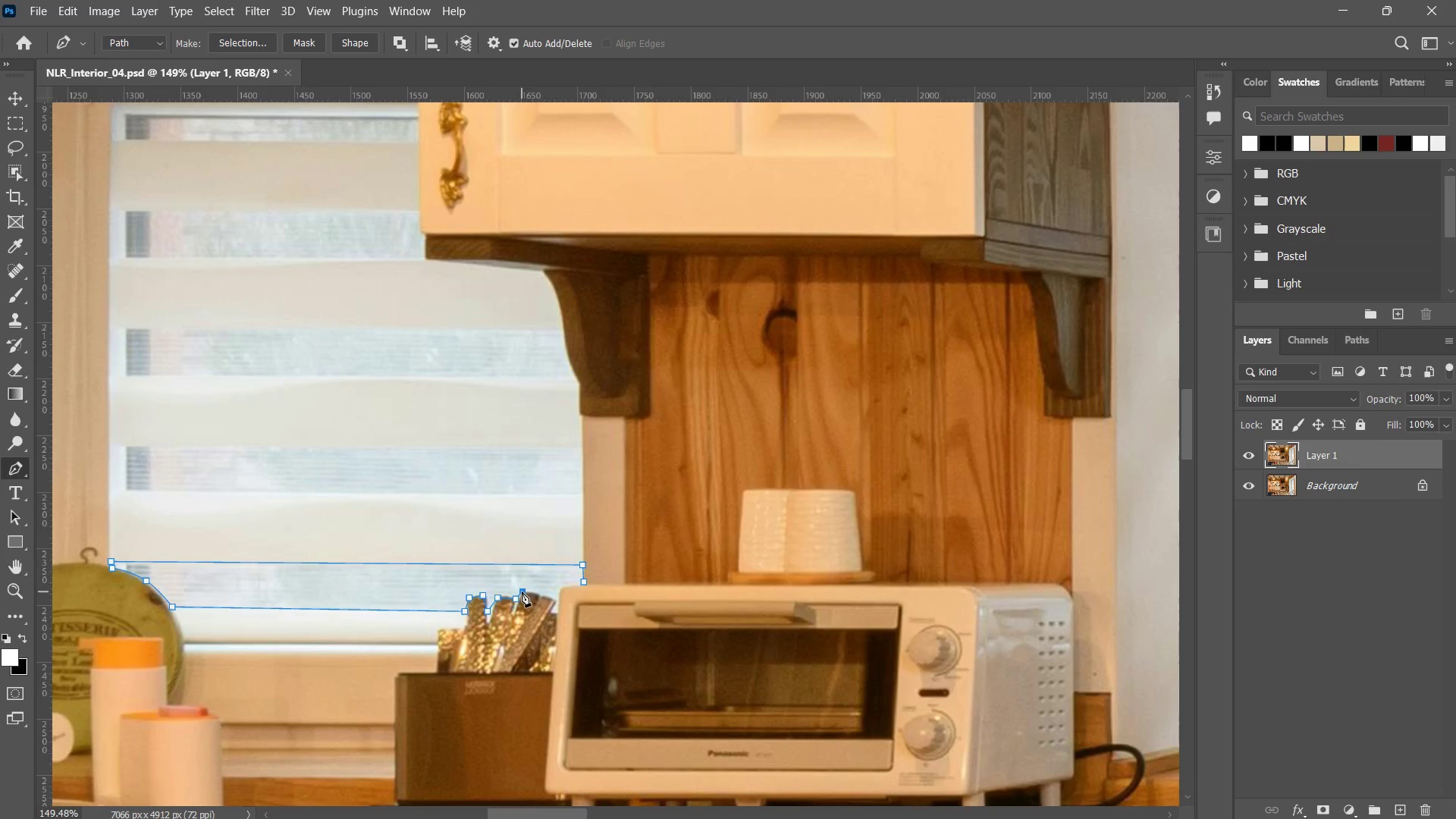 
type(zp)
 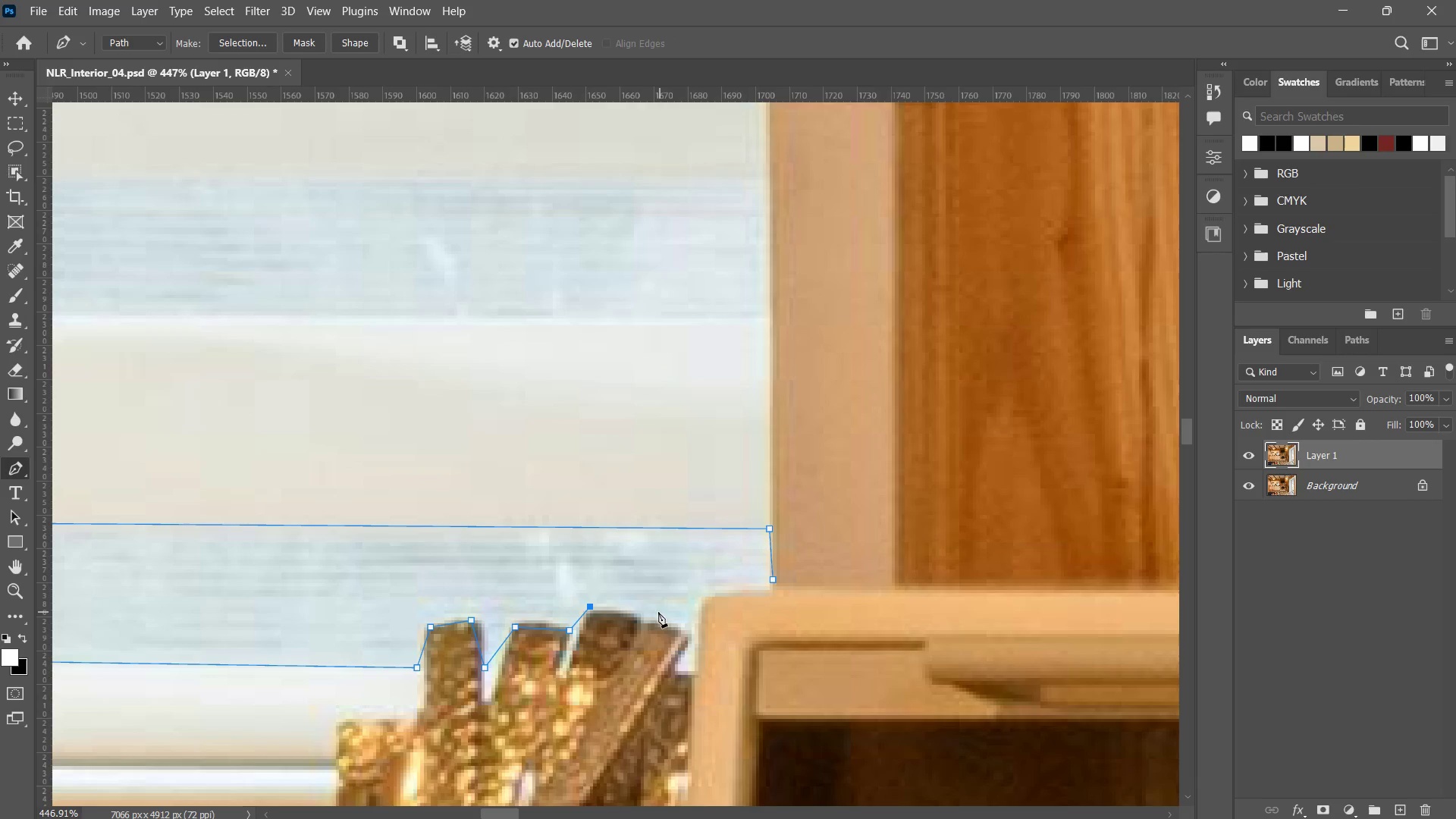 
left_click_drag(start_coordinate=[488, 583], to_coordinate=[566, 560])
 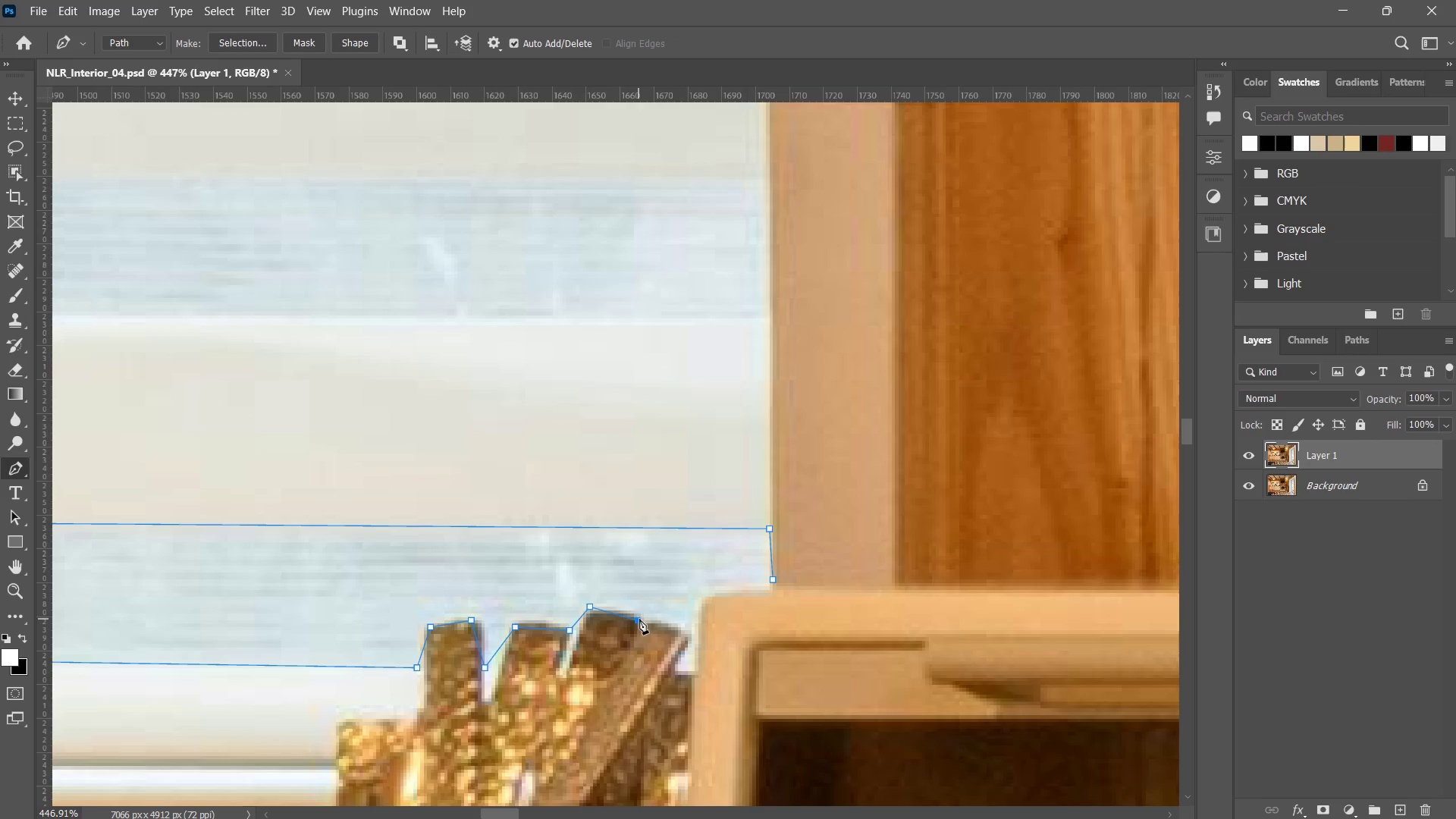 
hold_key(key=ControlLeft, duration=0.89)
left_click_drag(start_coordinate=[622, 615], to_coordinate=[632, 613])
 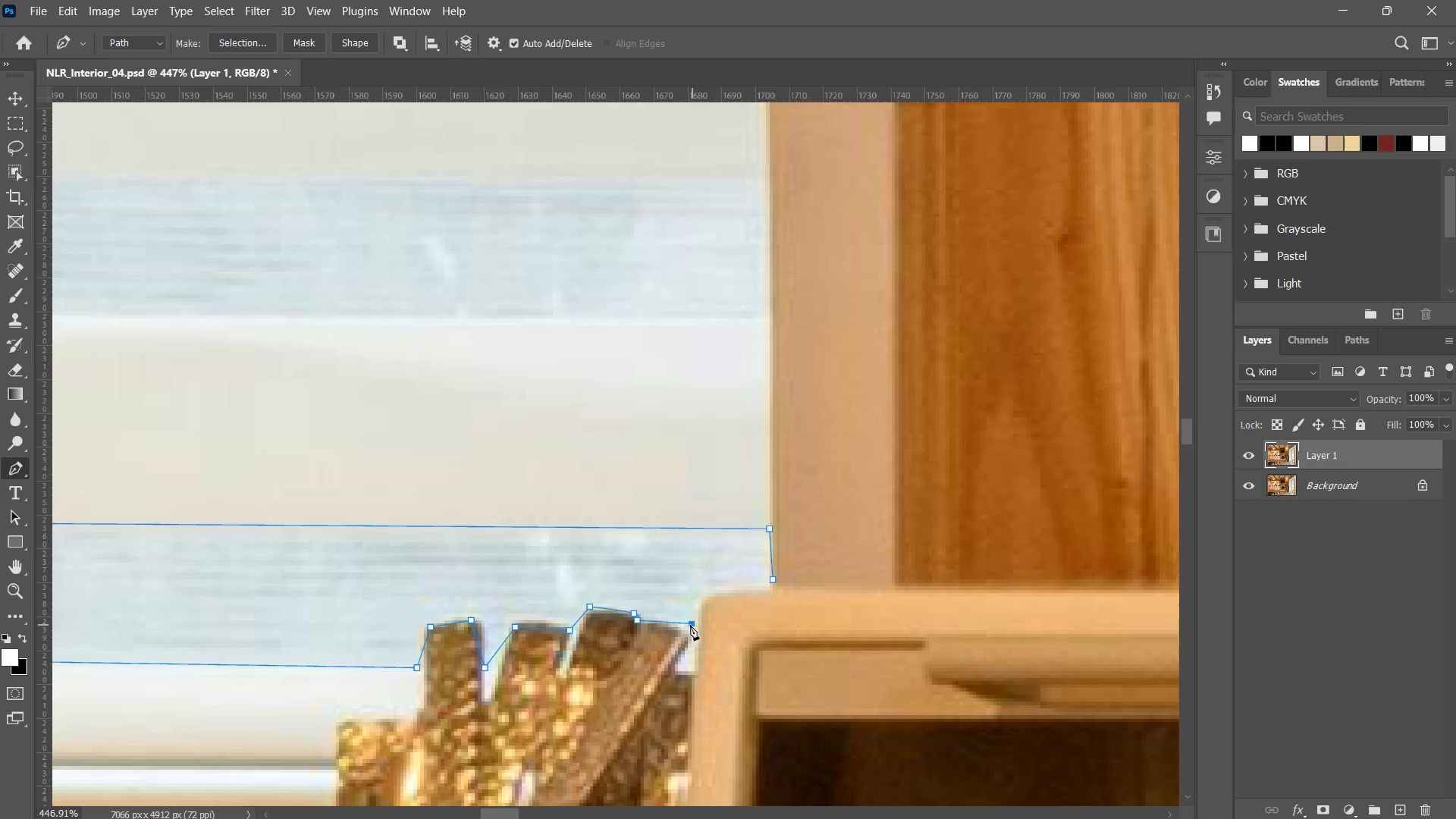 
key(Control+ControlLeft)
 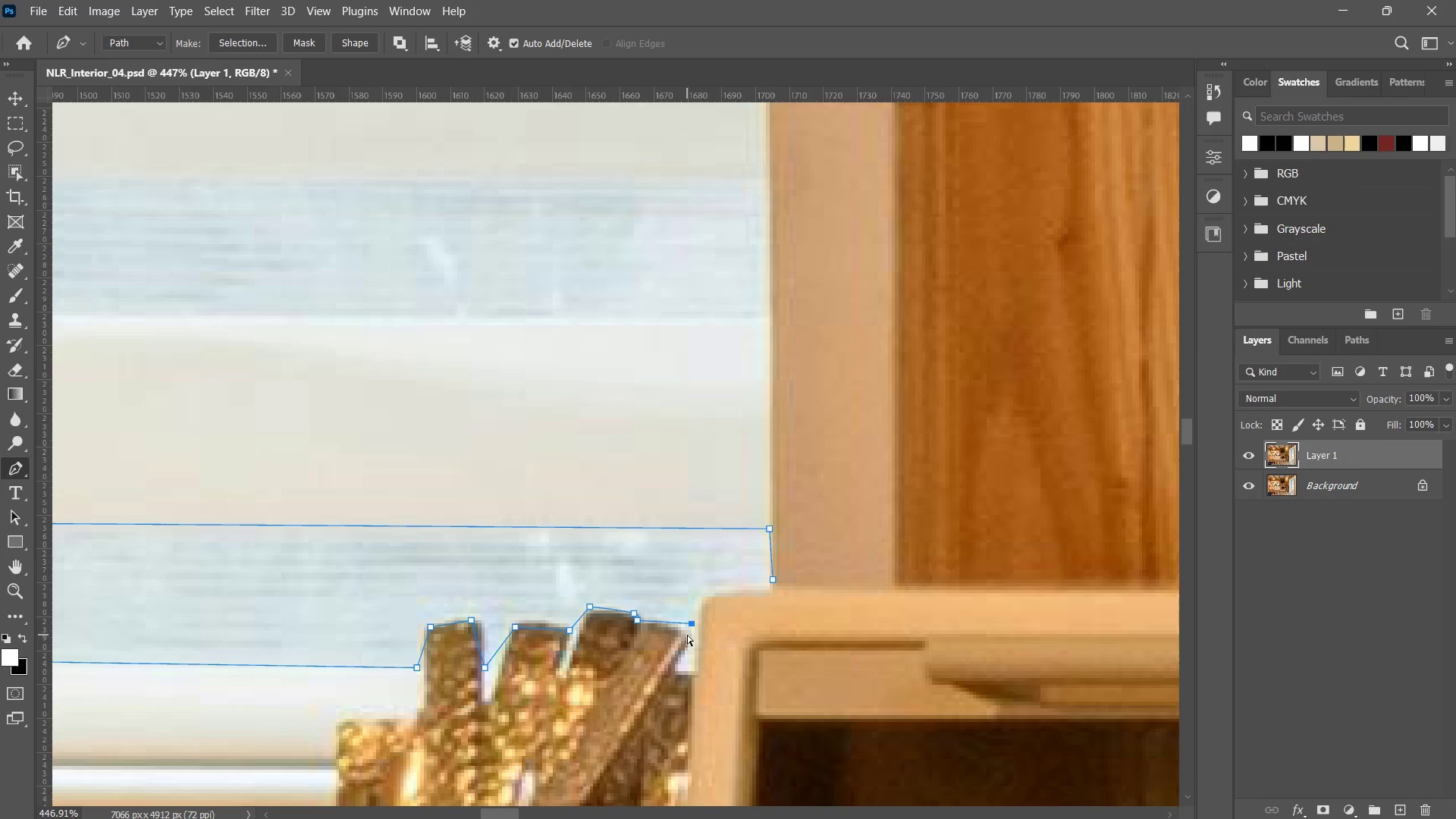 
key(Control+Z)
 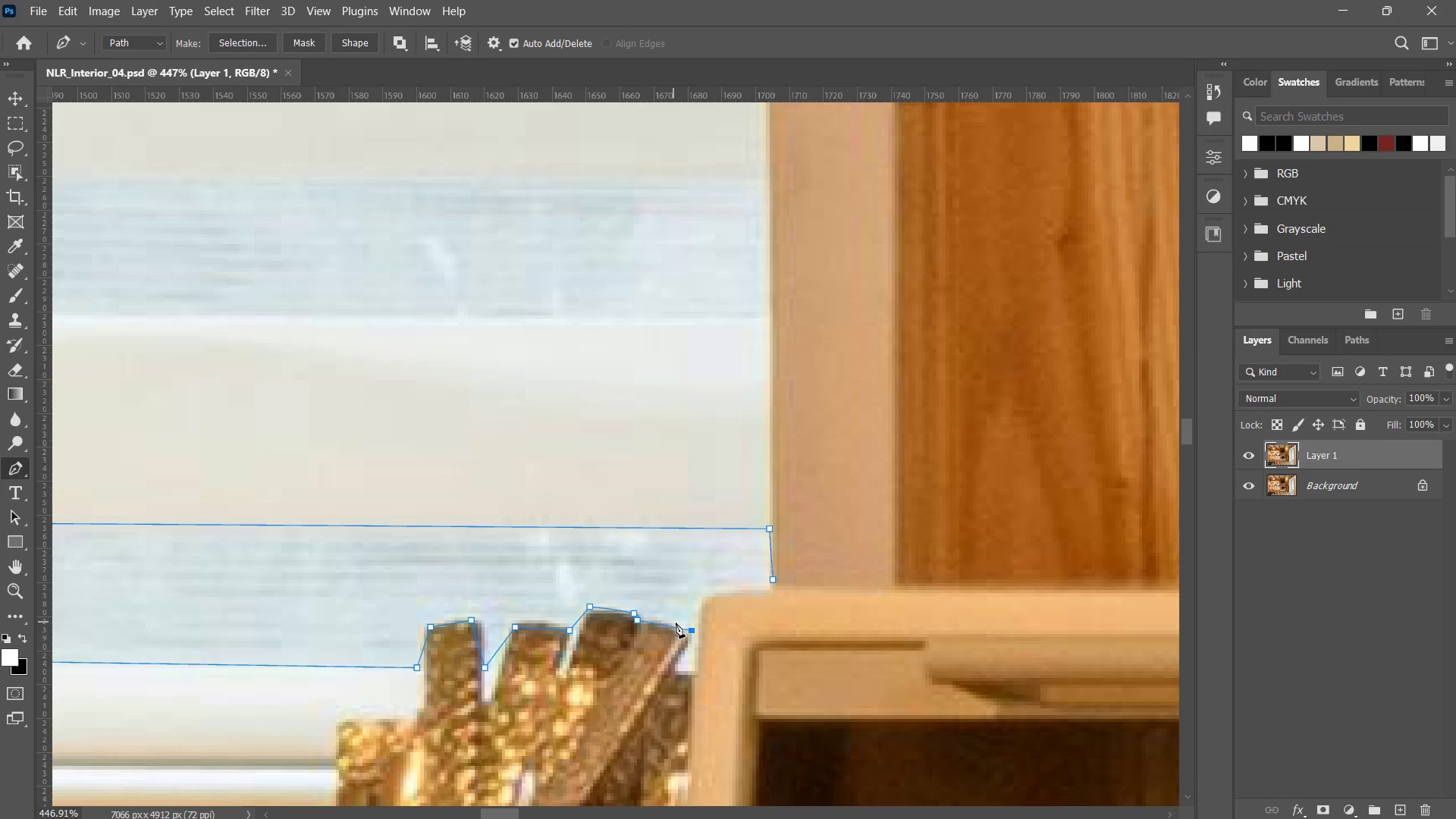 
key(Control+ControlLeft)
 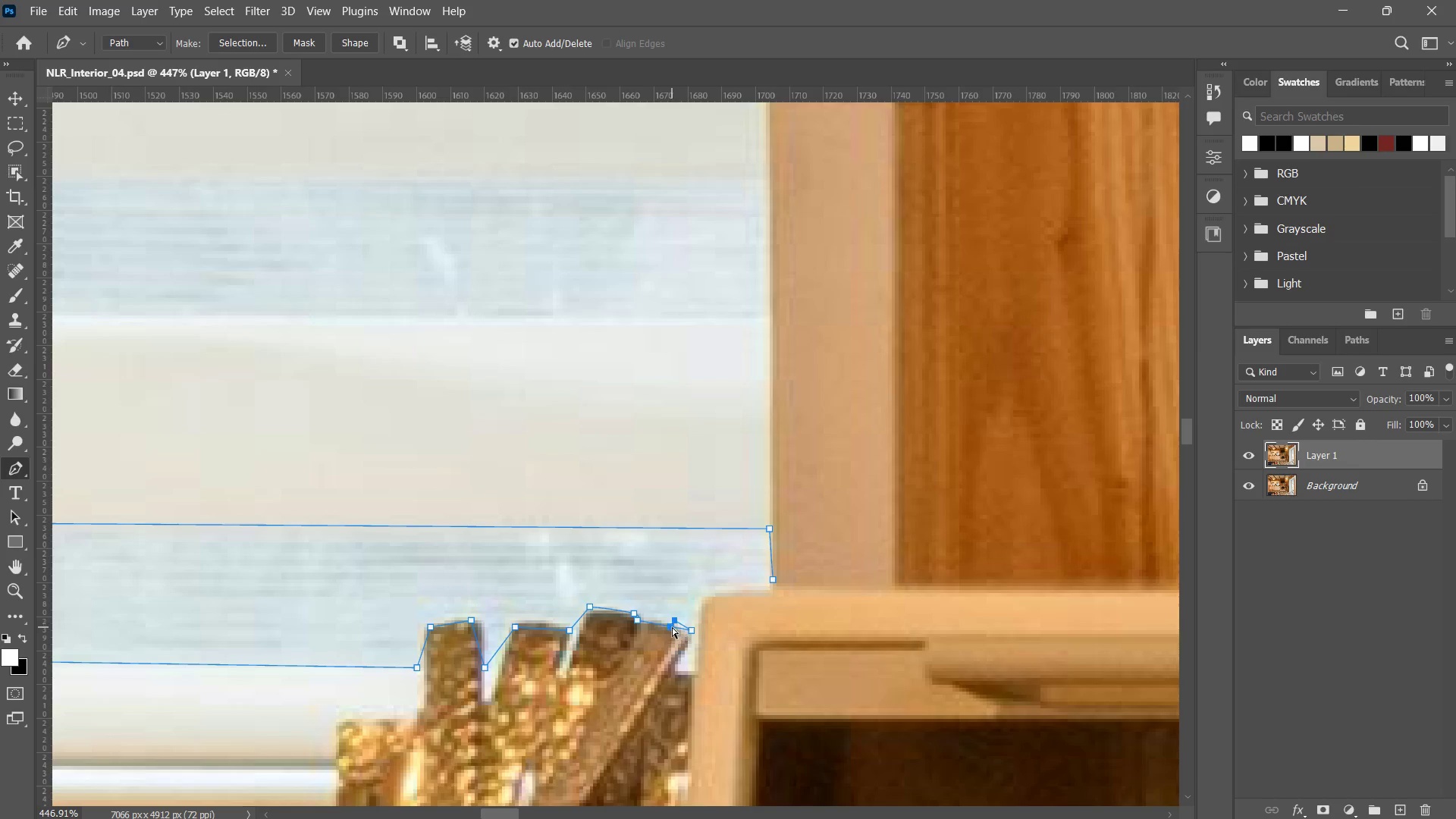 
key(Control+Z)
 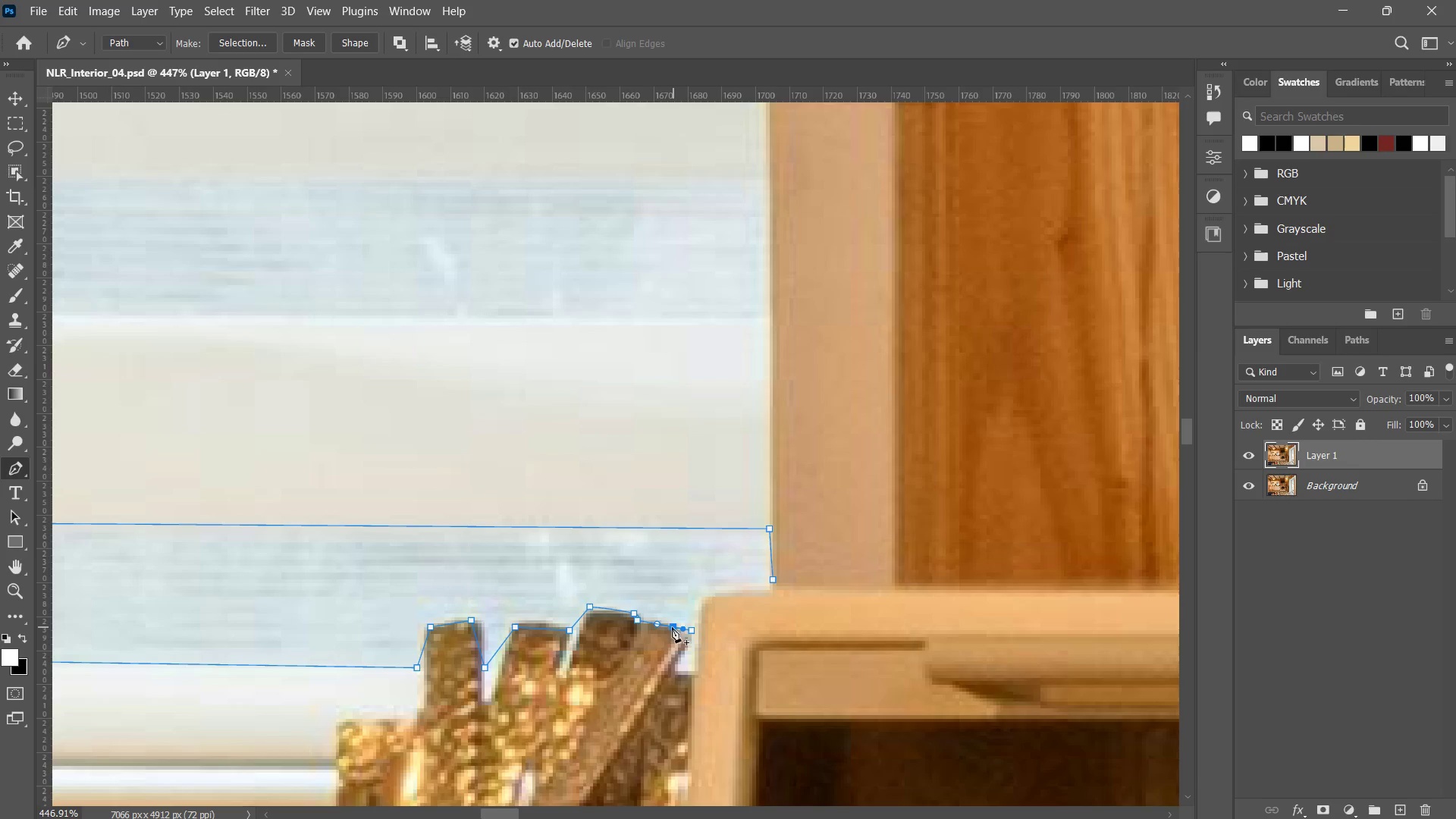 
hold_key(key=ControlLeft, duration=0.67)
left_click_drag(start_coordinate=[670, 626], to_coordinate=[664, 619])
 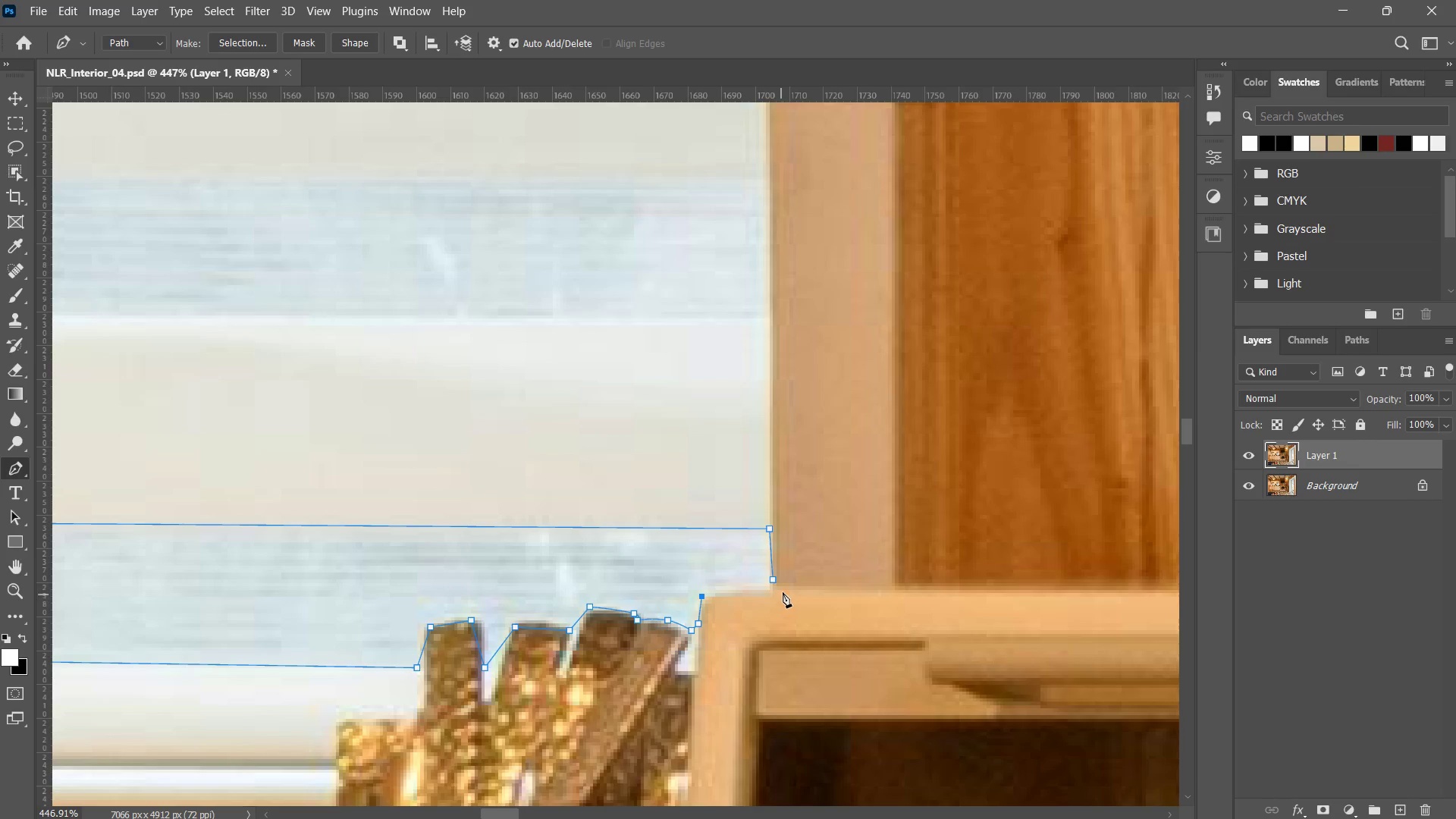 
left_click([769, 584])
 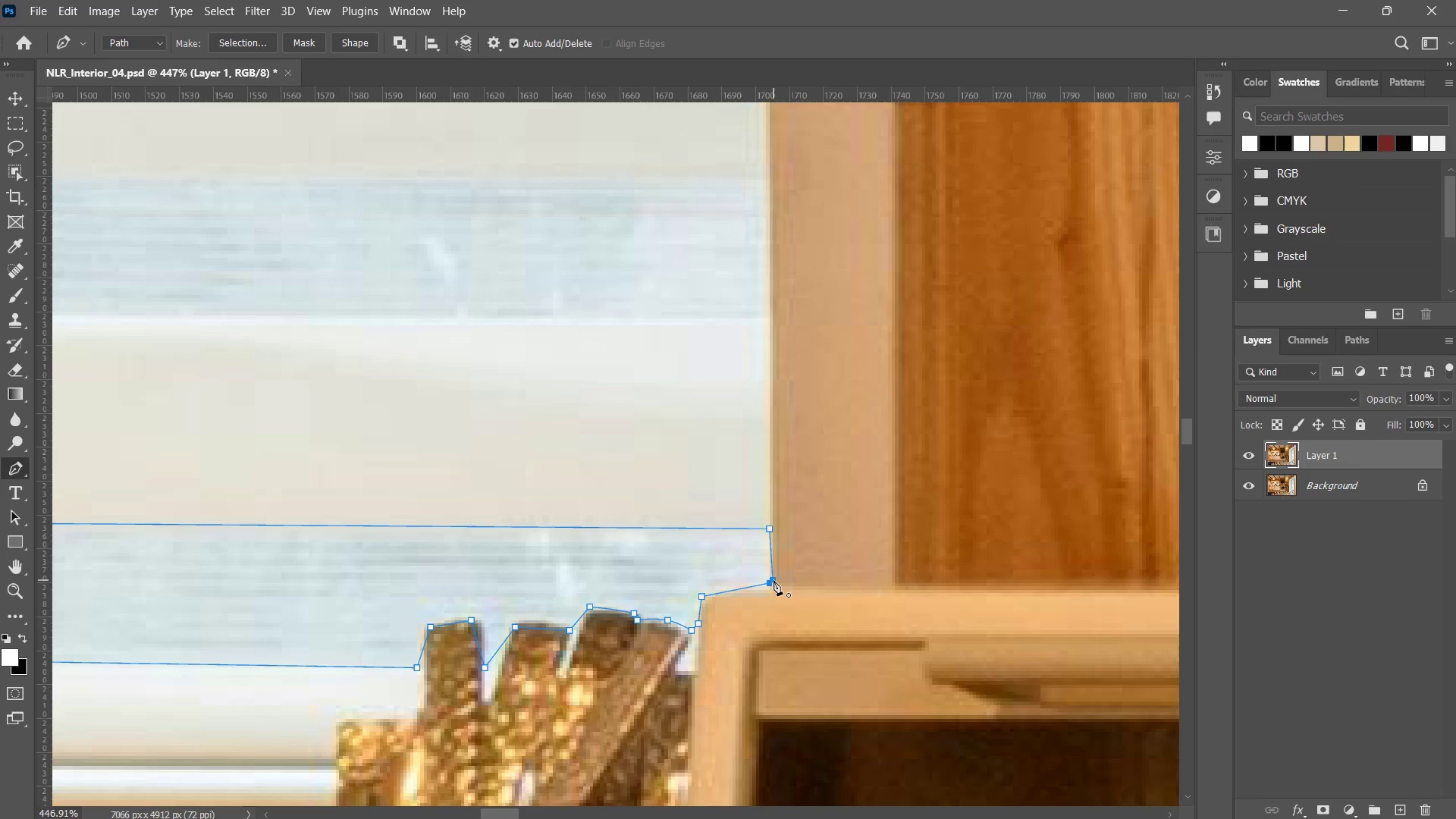 
left_click([774, 579])
 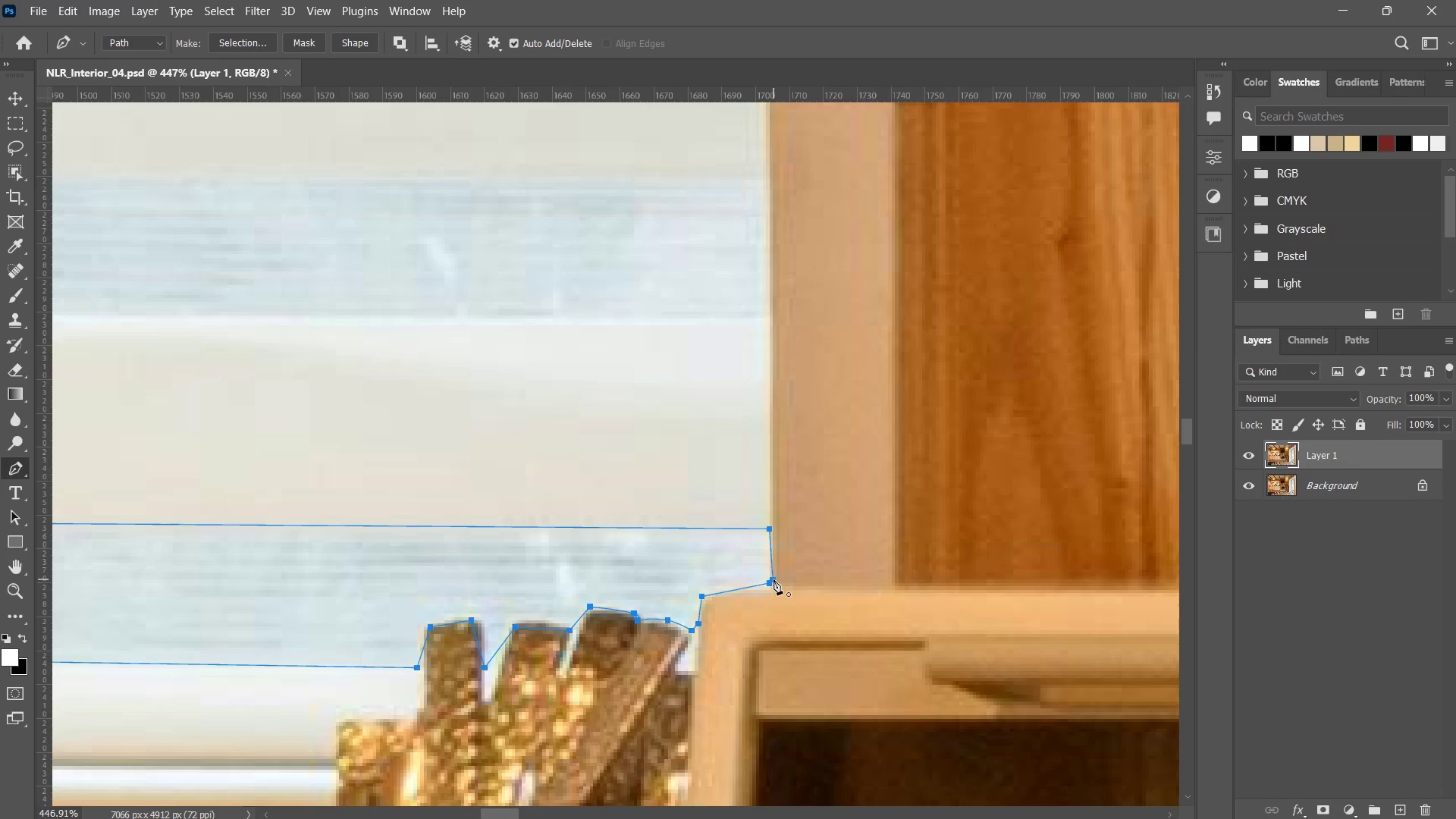 
key(Z)
 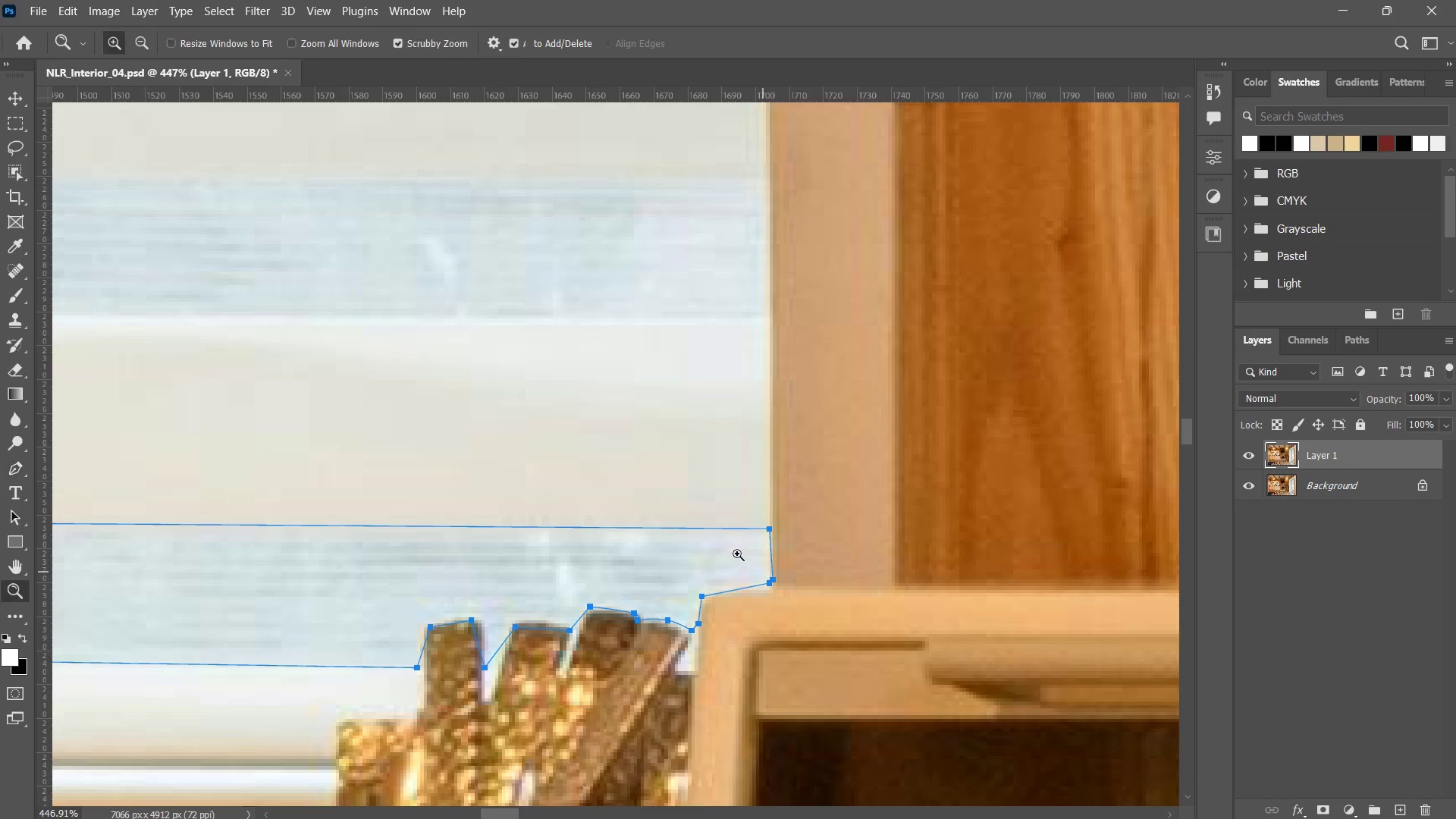 
type(zzzp)
 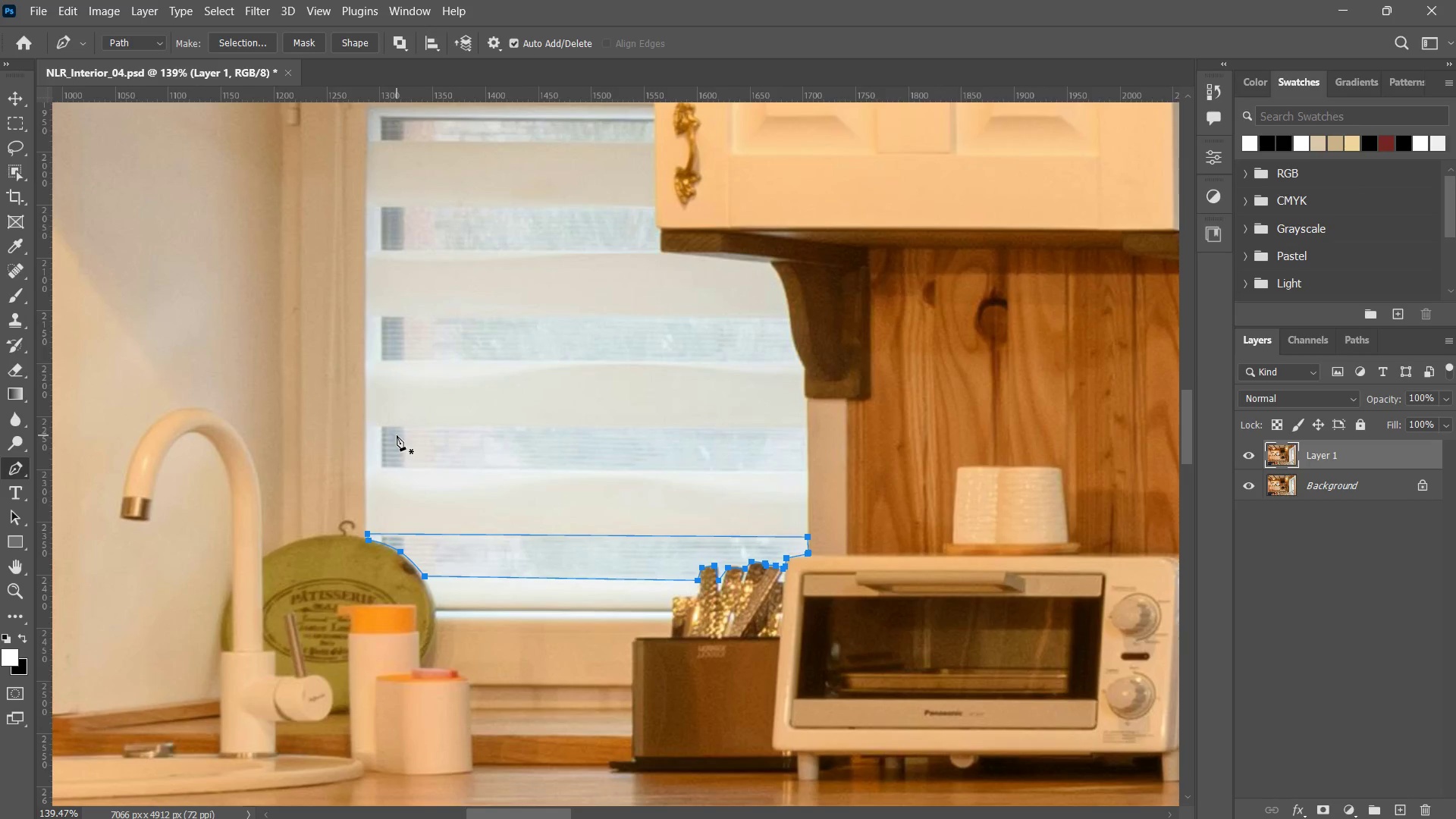 
left_click_drag(start_coordinate=[726, 551], to_coordinate=[630, 627])
 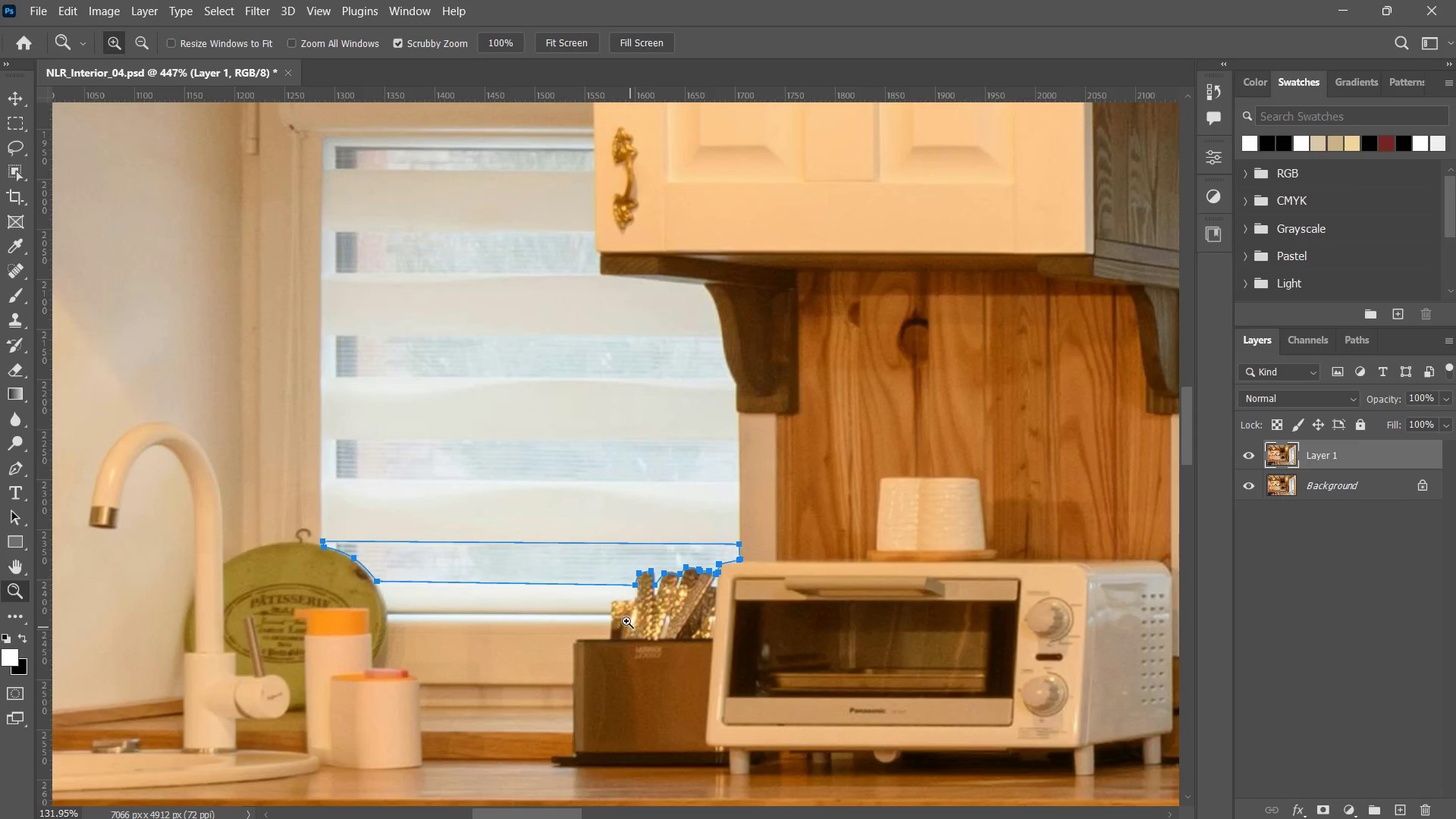 
hold_key(key=Space, duration=0.84)
 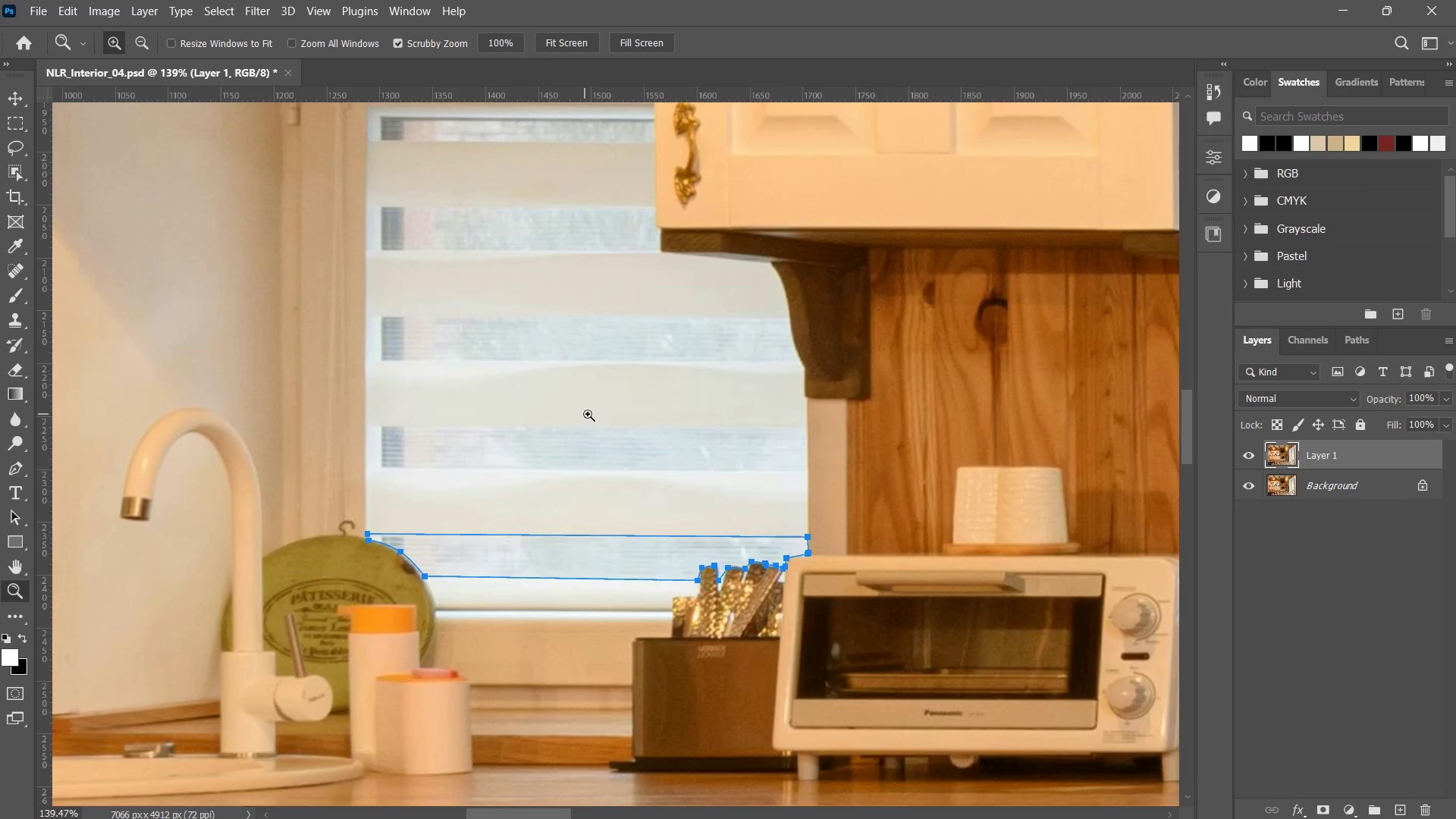 
left_click_drag(start_coordinate=[502, 439], to_coordinate=[557, 426])
 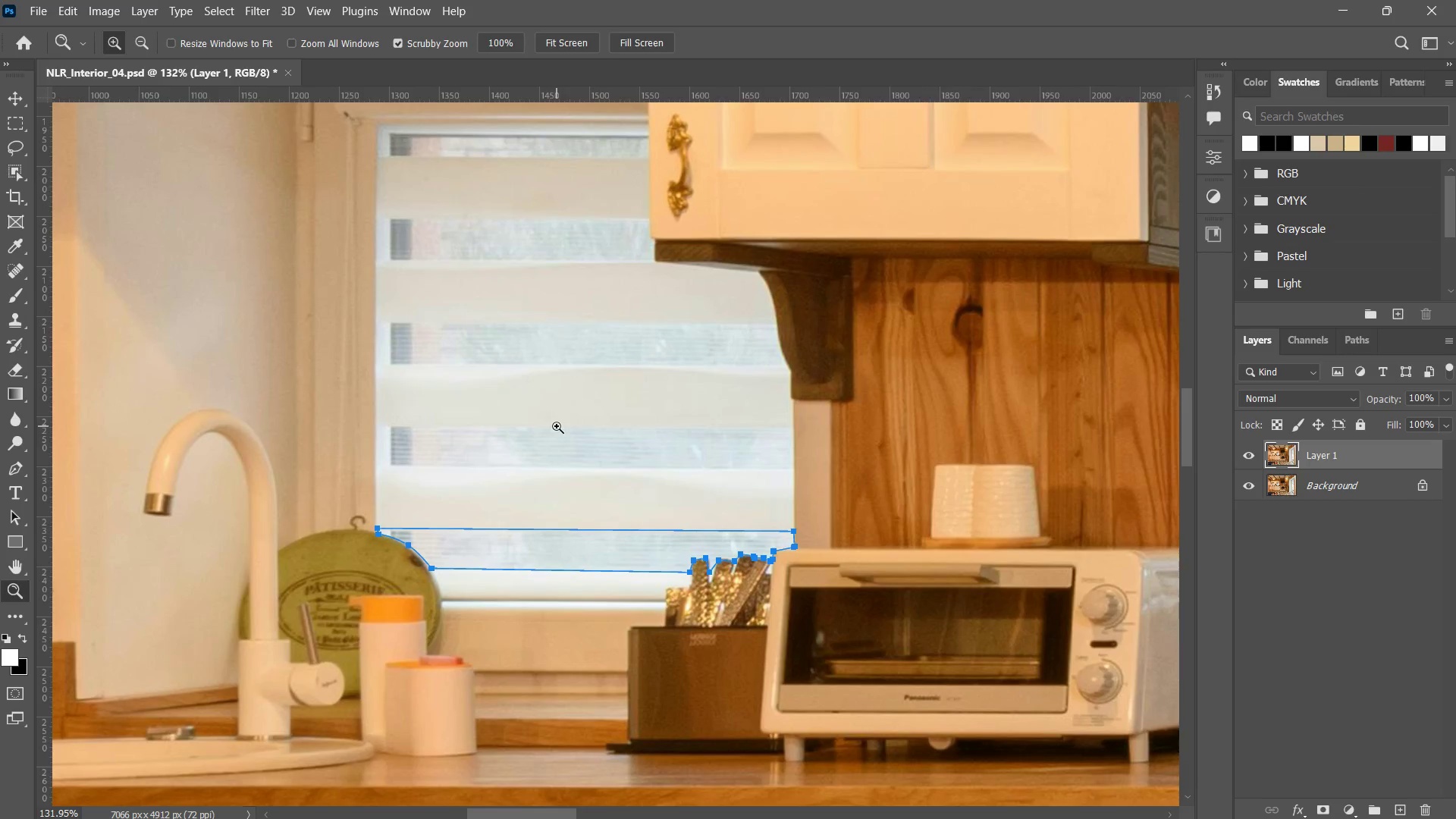 
left_click_drag(start_coordinate=[557, 426], to_coordinate=[571, 422])
 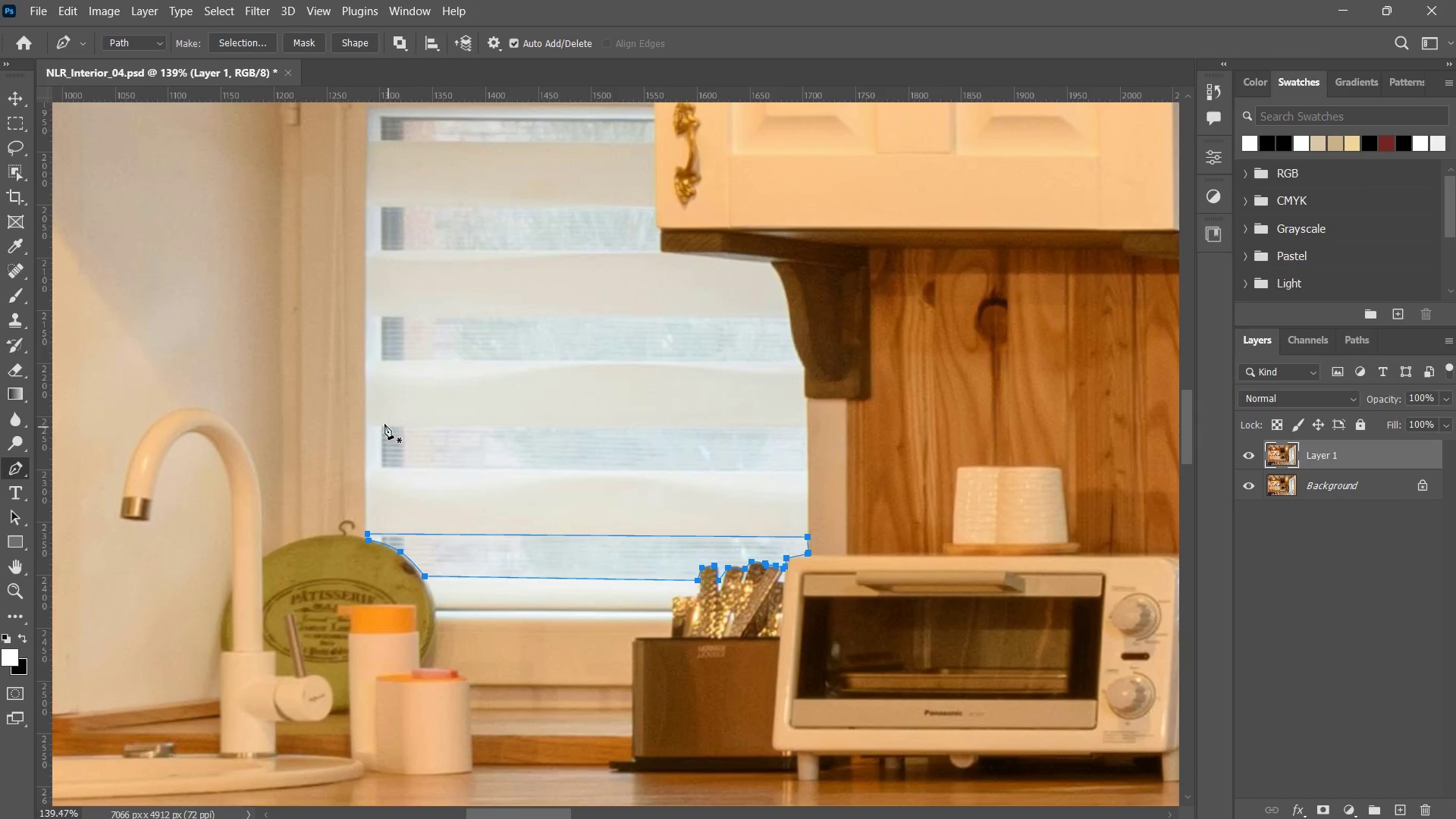 
left_click([381, 422])
 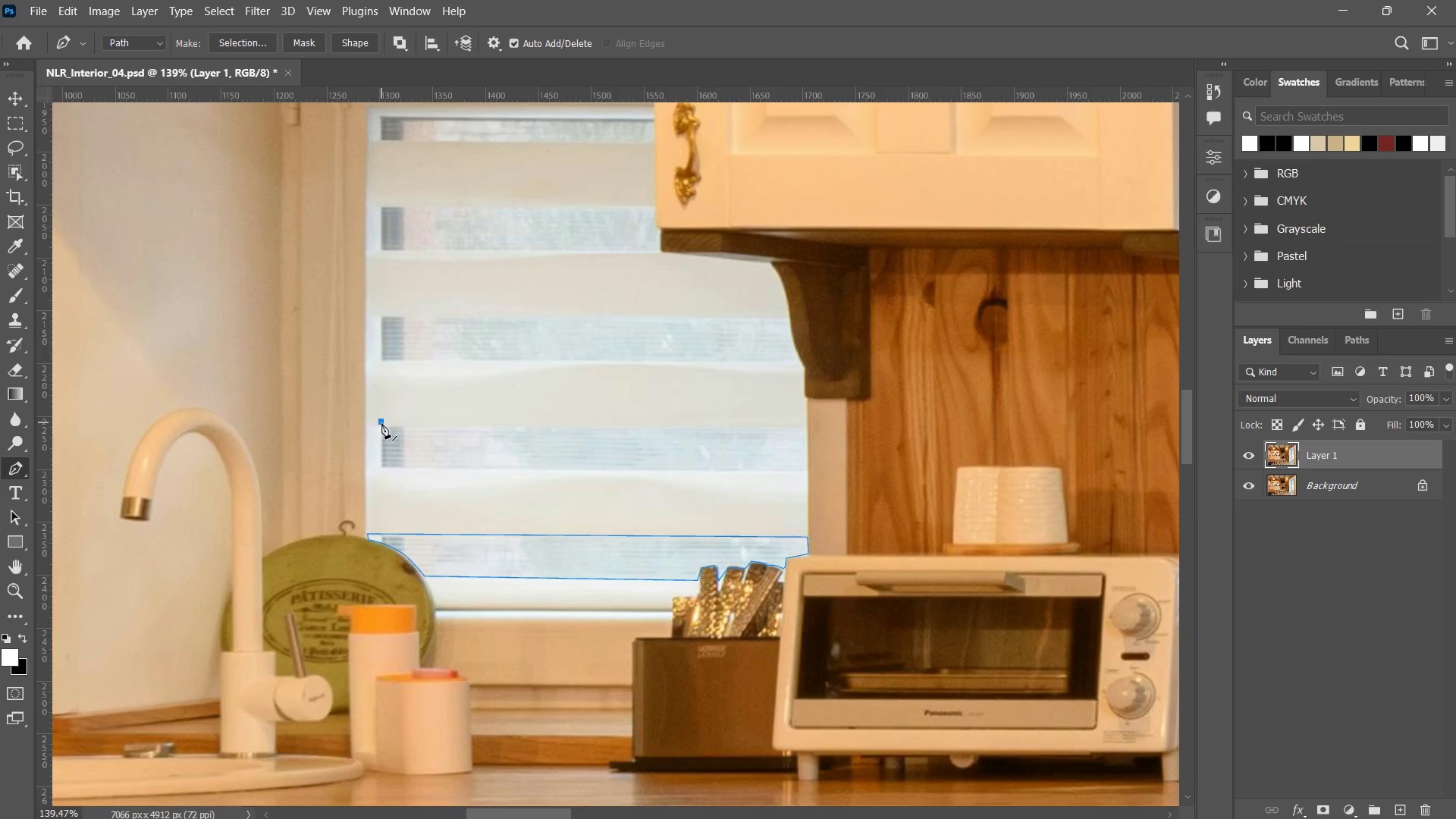 
key(Control+ControlLeft)
 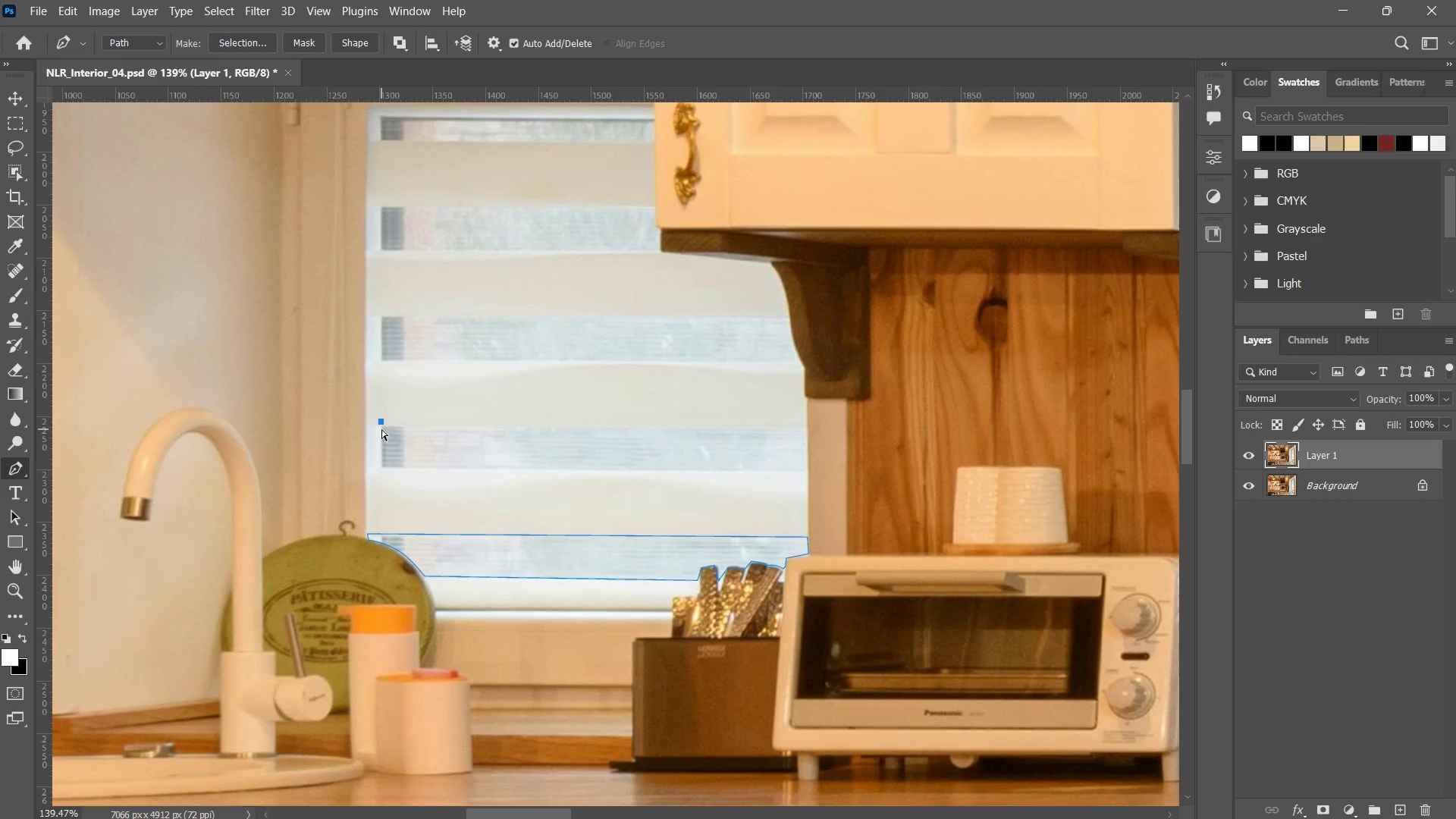 
key(Control+Z)
 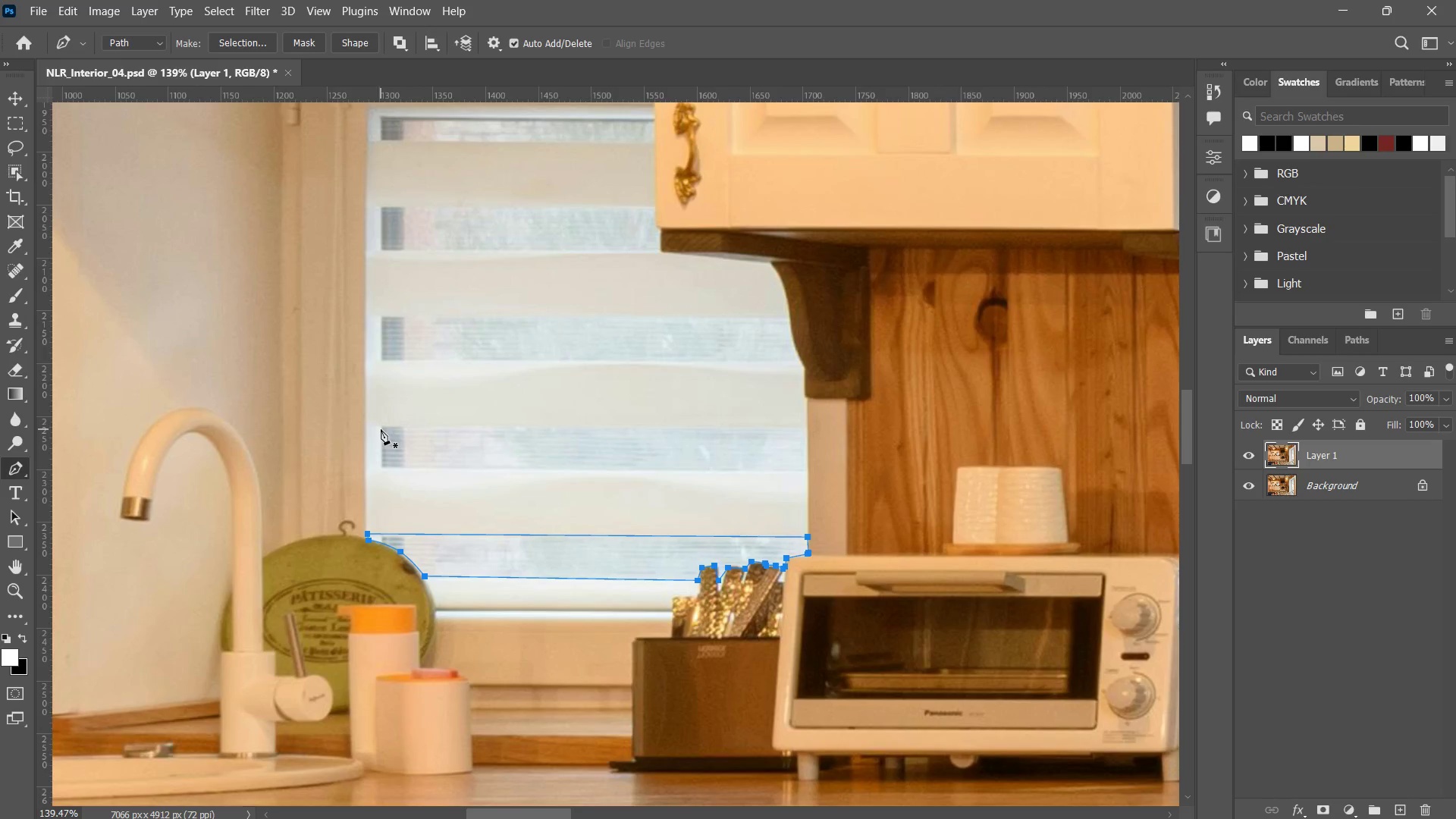 
left_click([381, 429])
 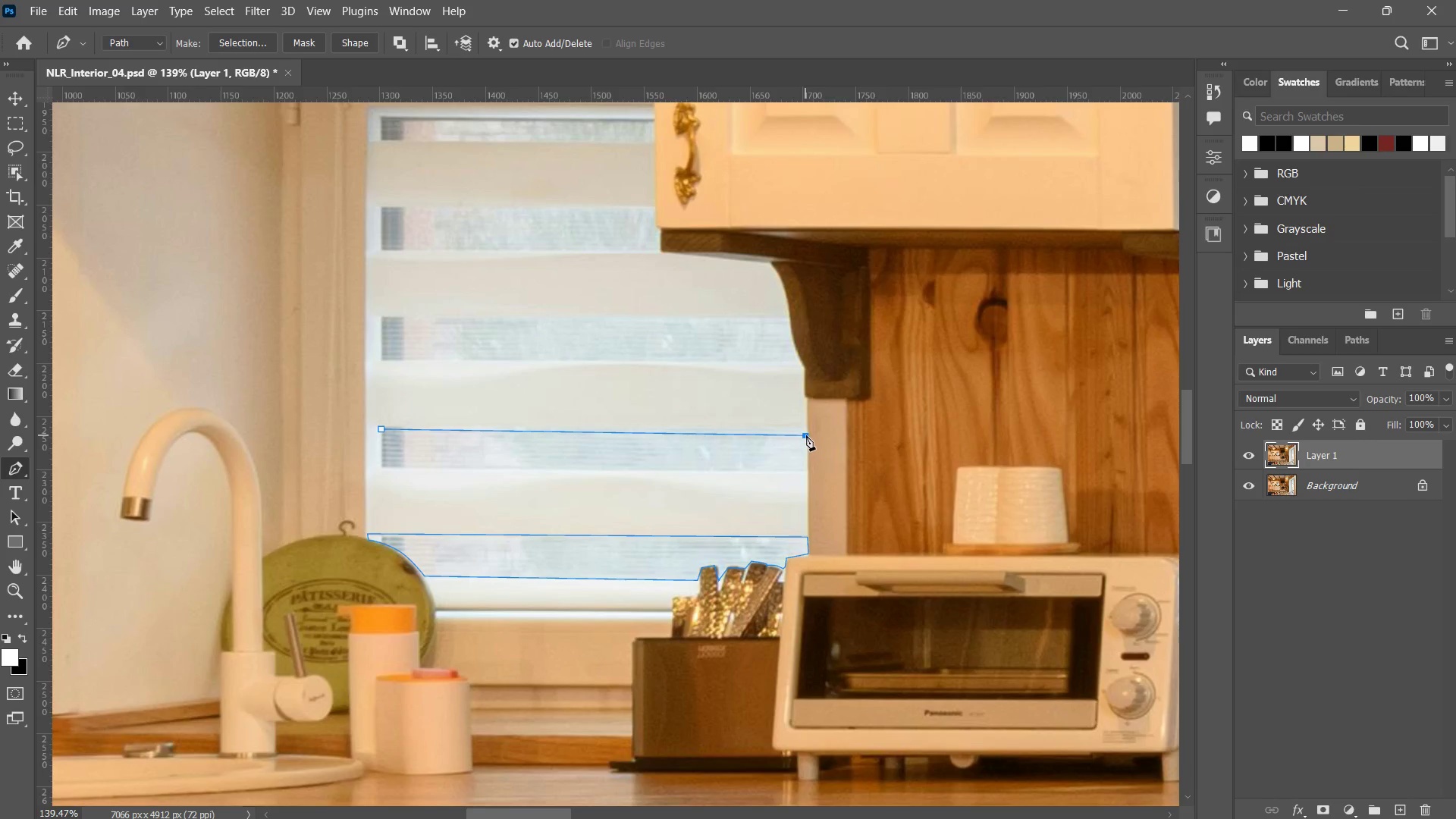 
left_click([805, 472])
 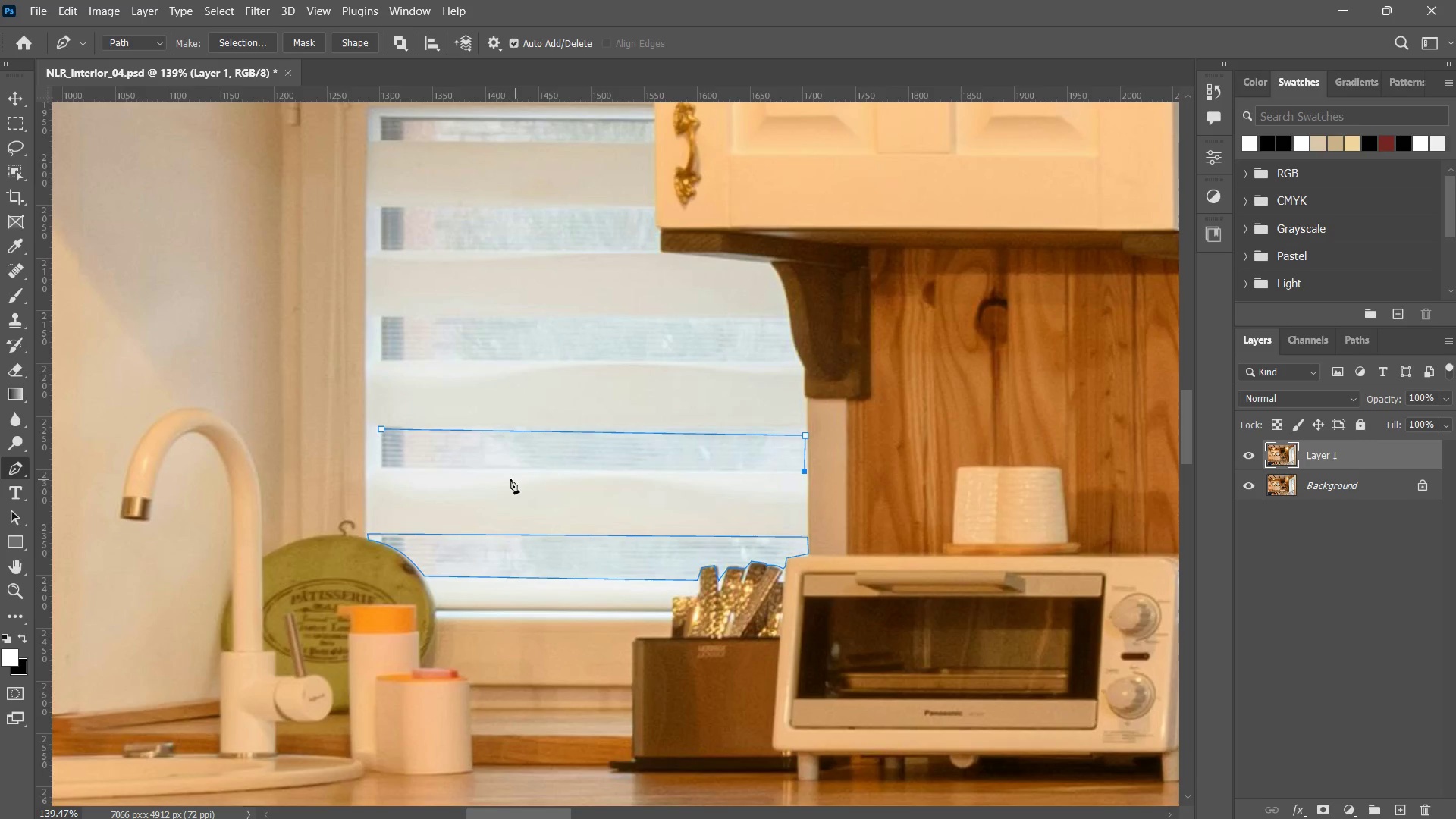 
key(Control+ControlLeft)
 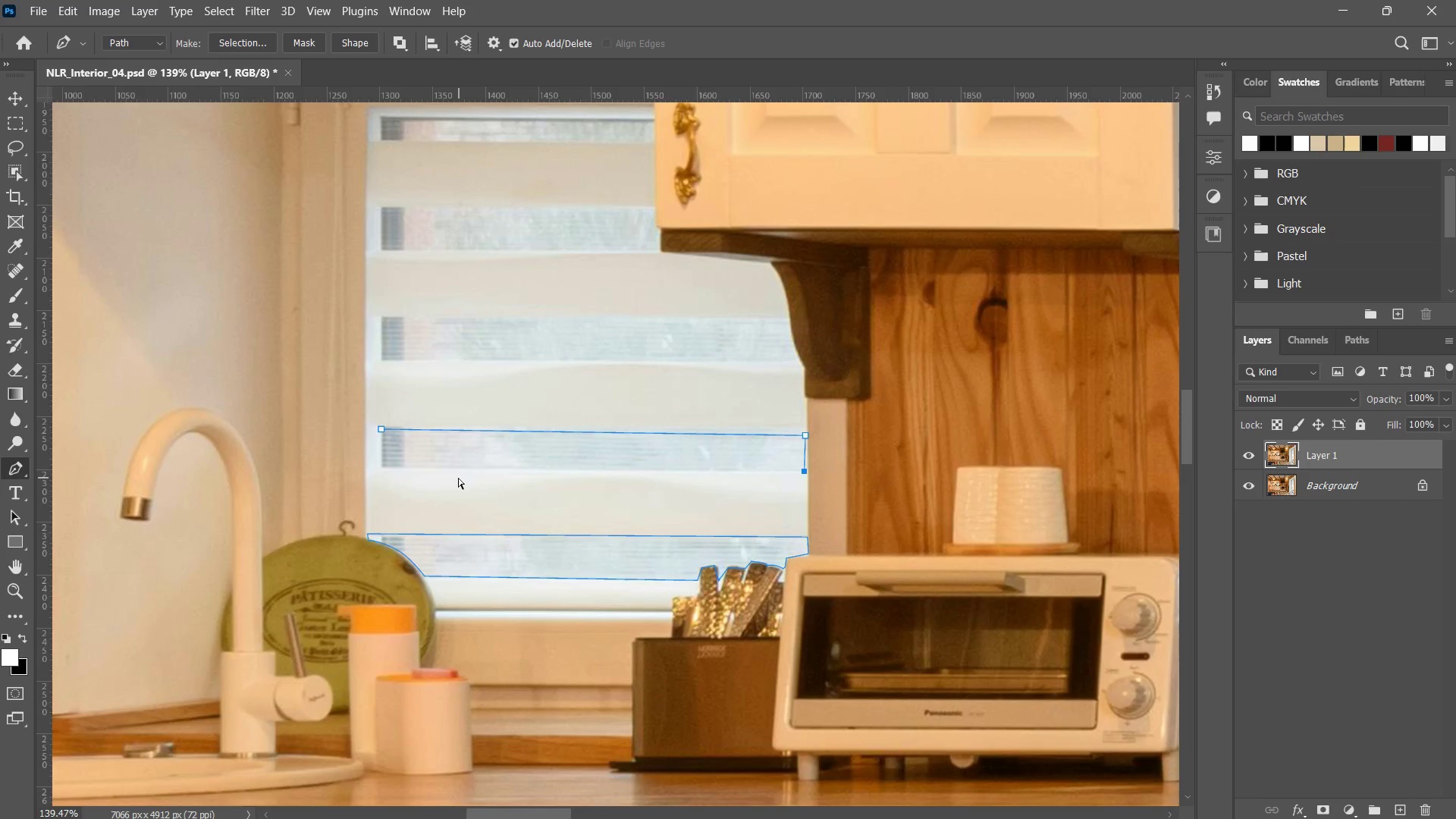 
key(Control+Z)
 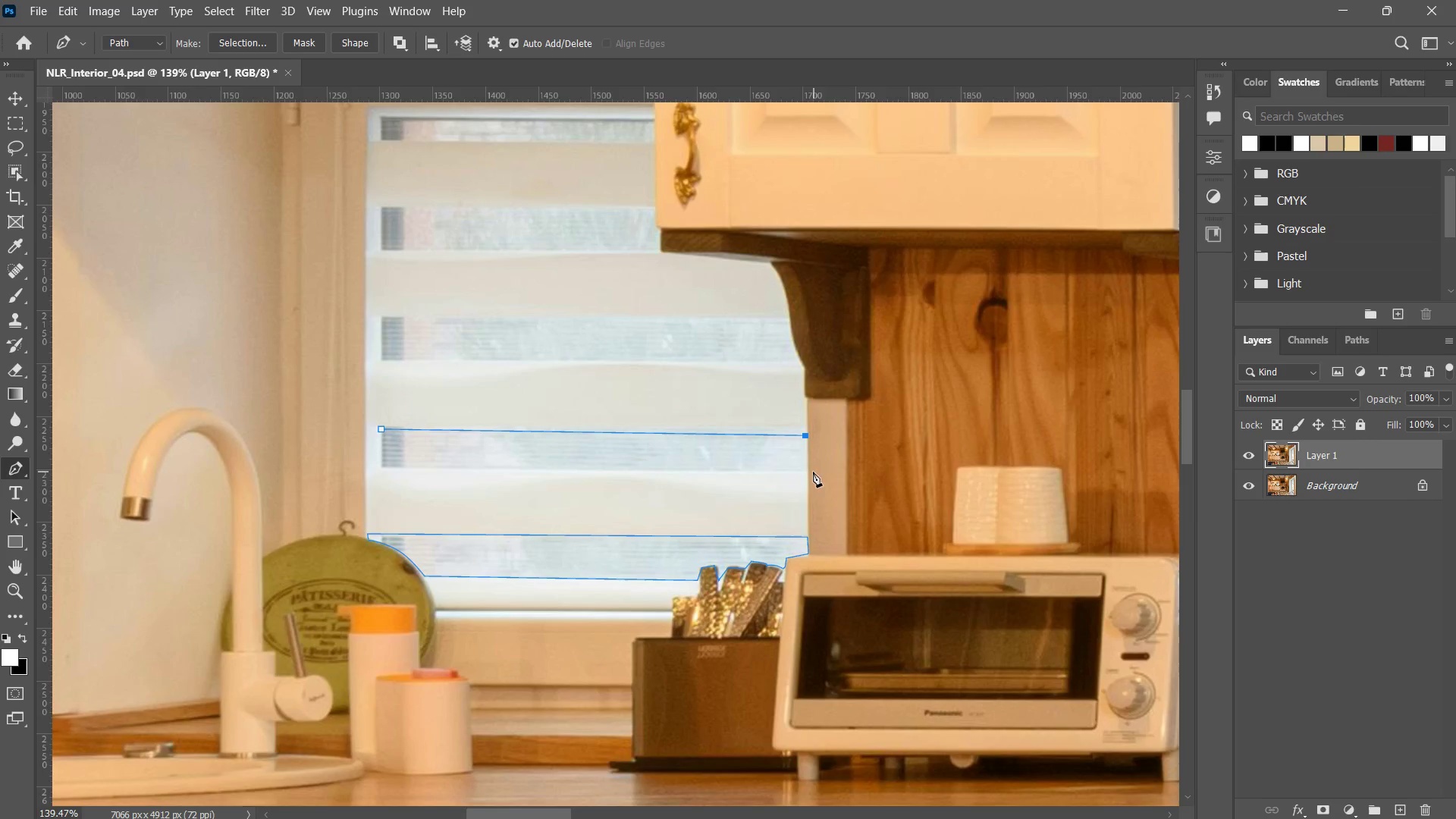 
left_click([808, 469])
 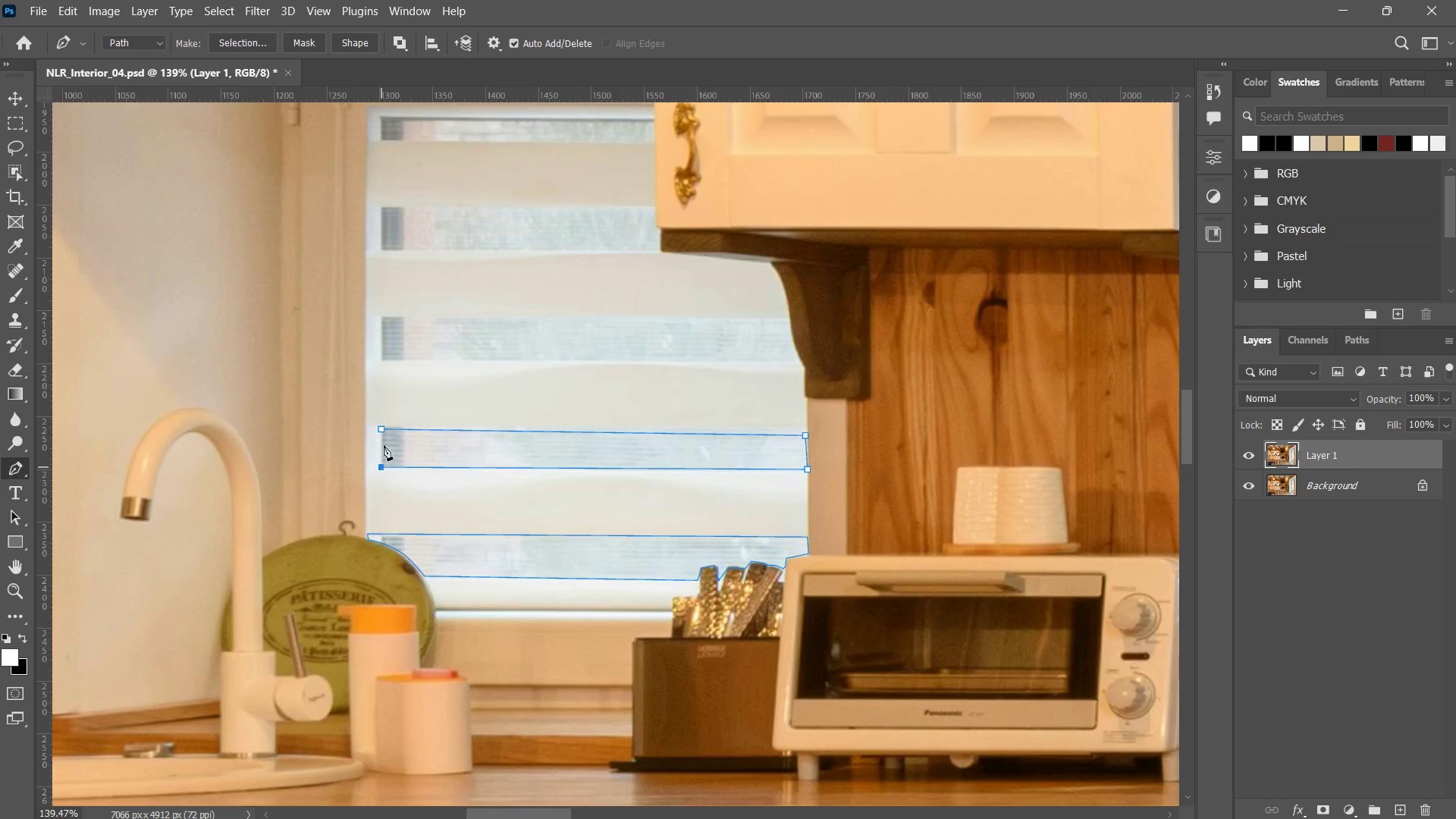 
left_click([381, 427])
 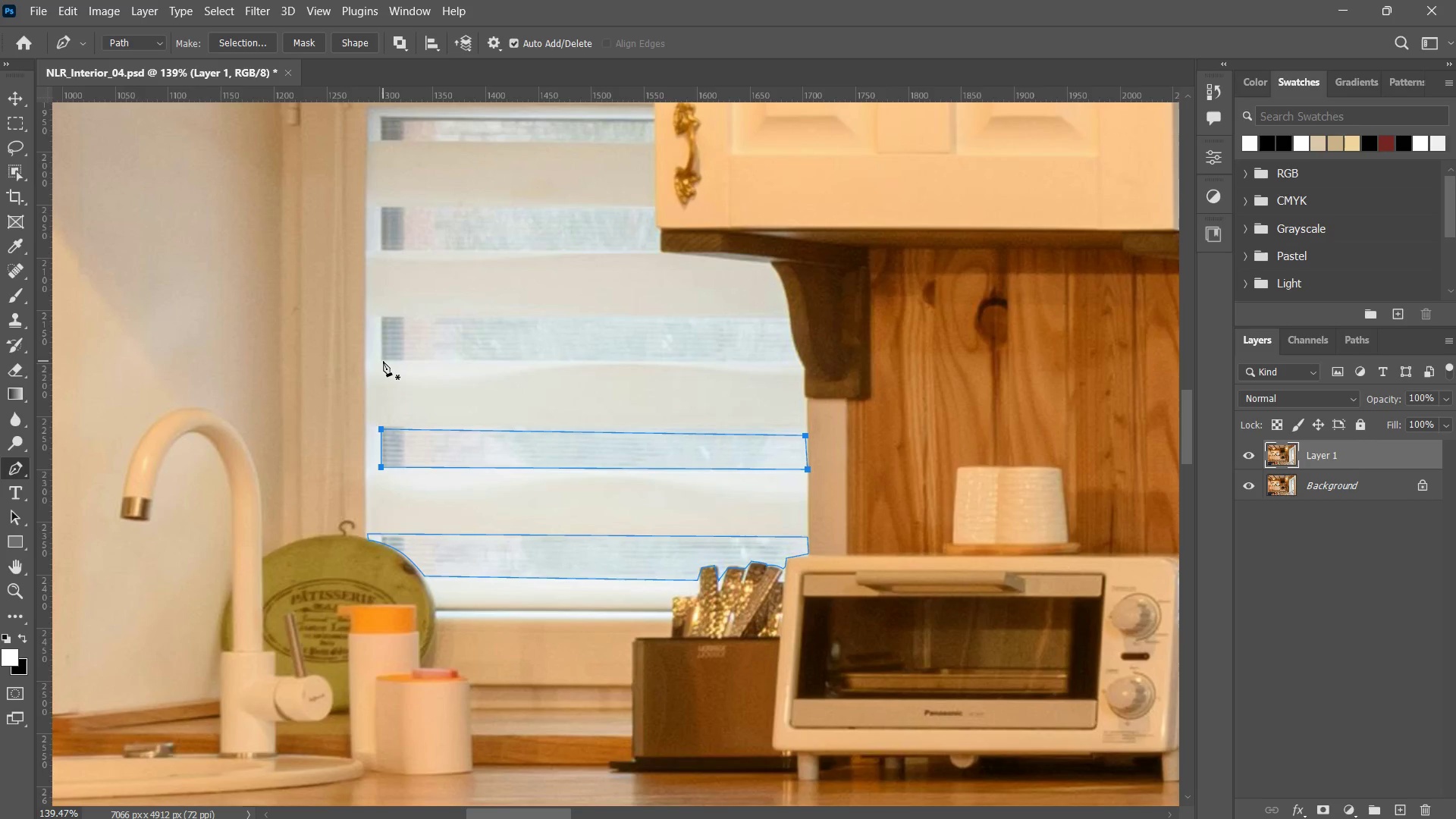 
left_click([383, 361])
 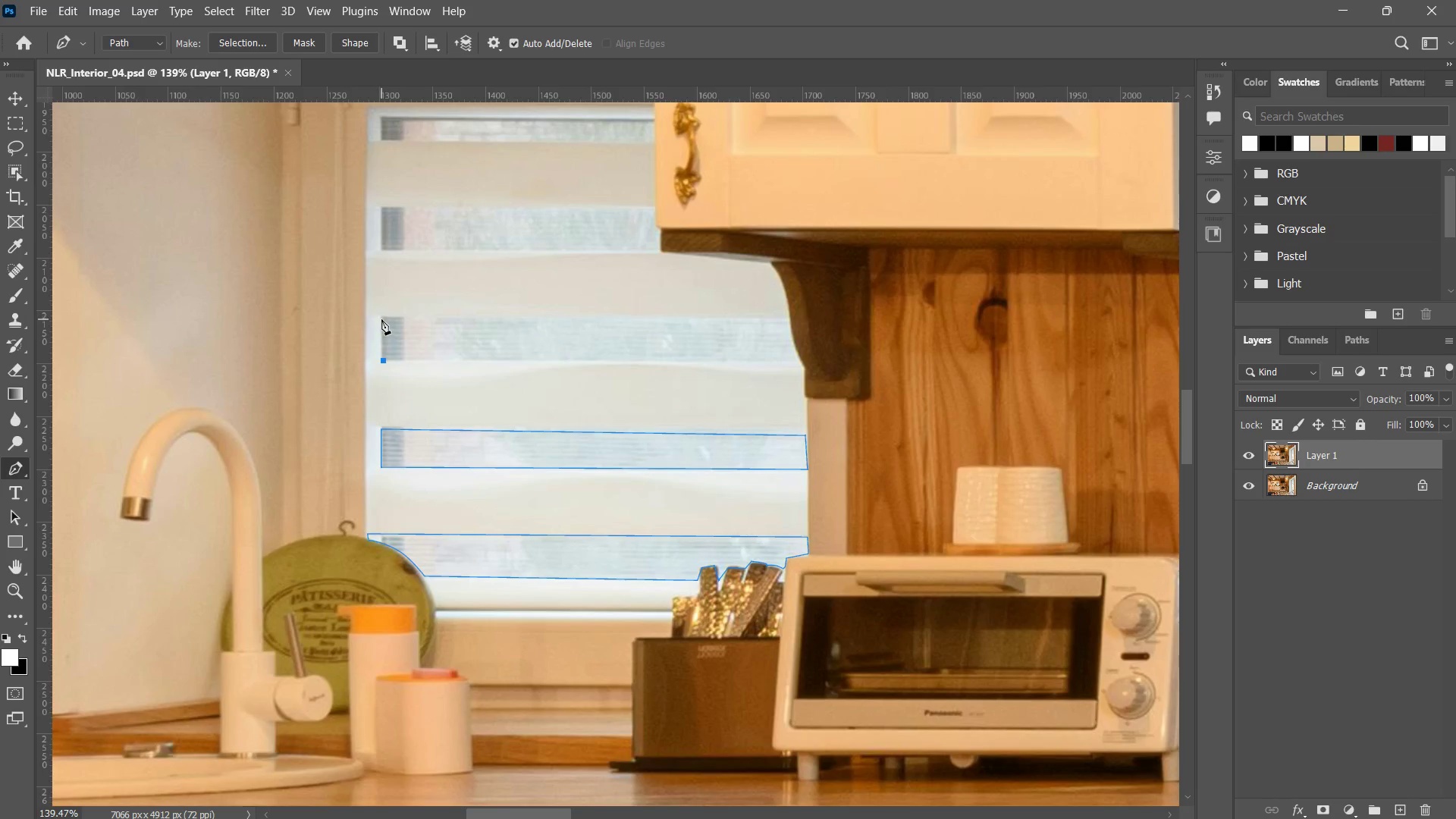 
left_click([381, 315])
 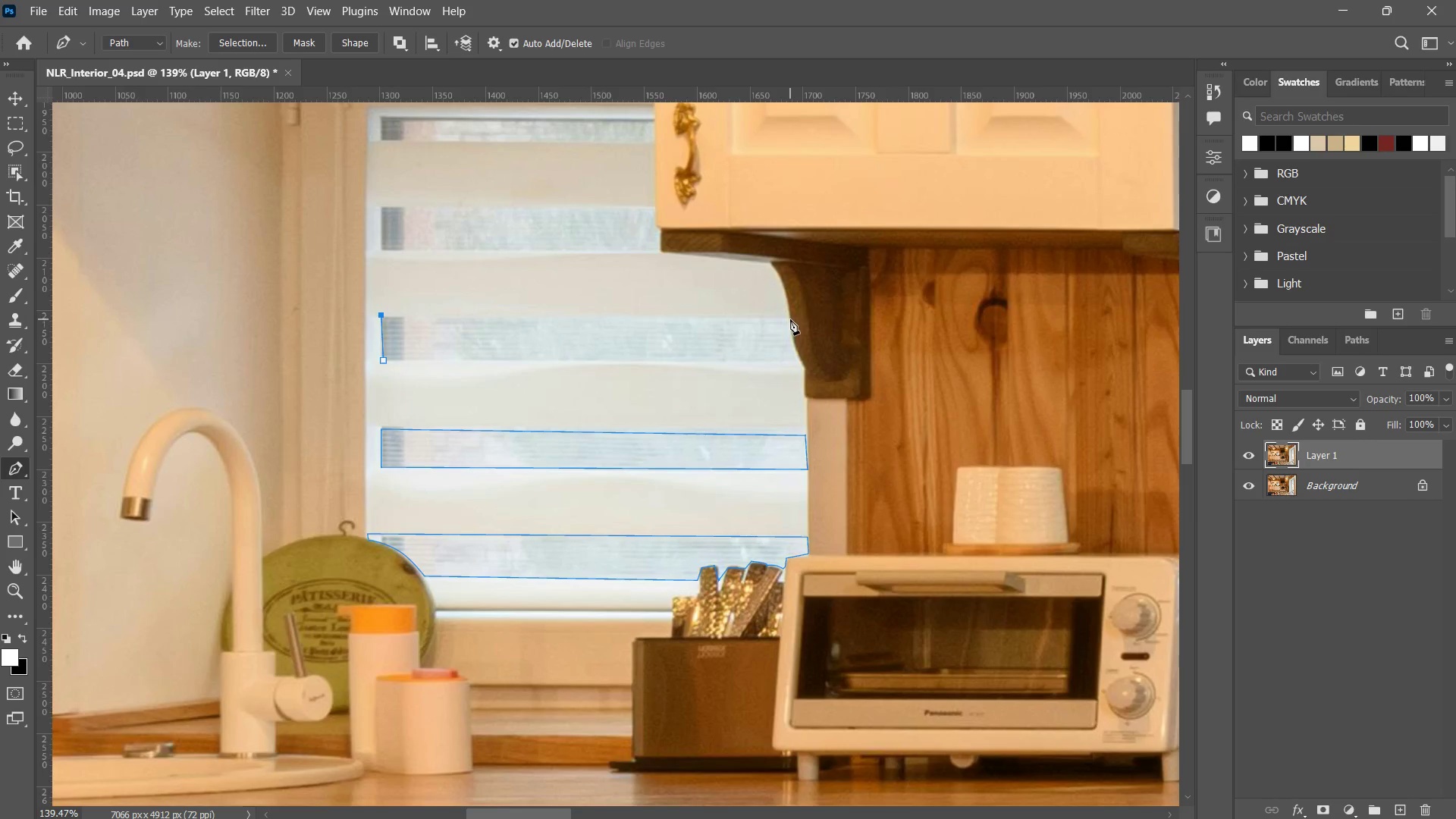 
left_click([790, 319])
 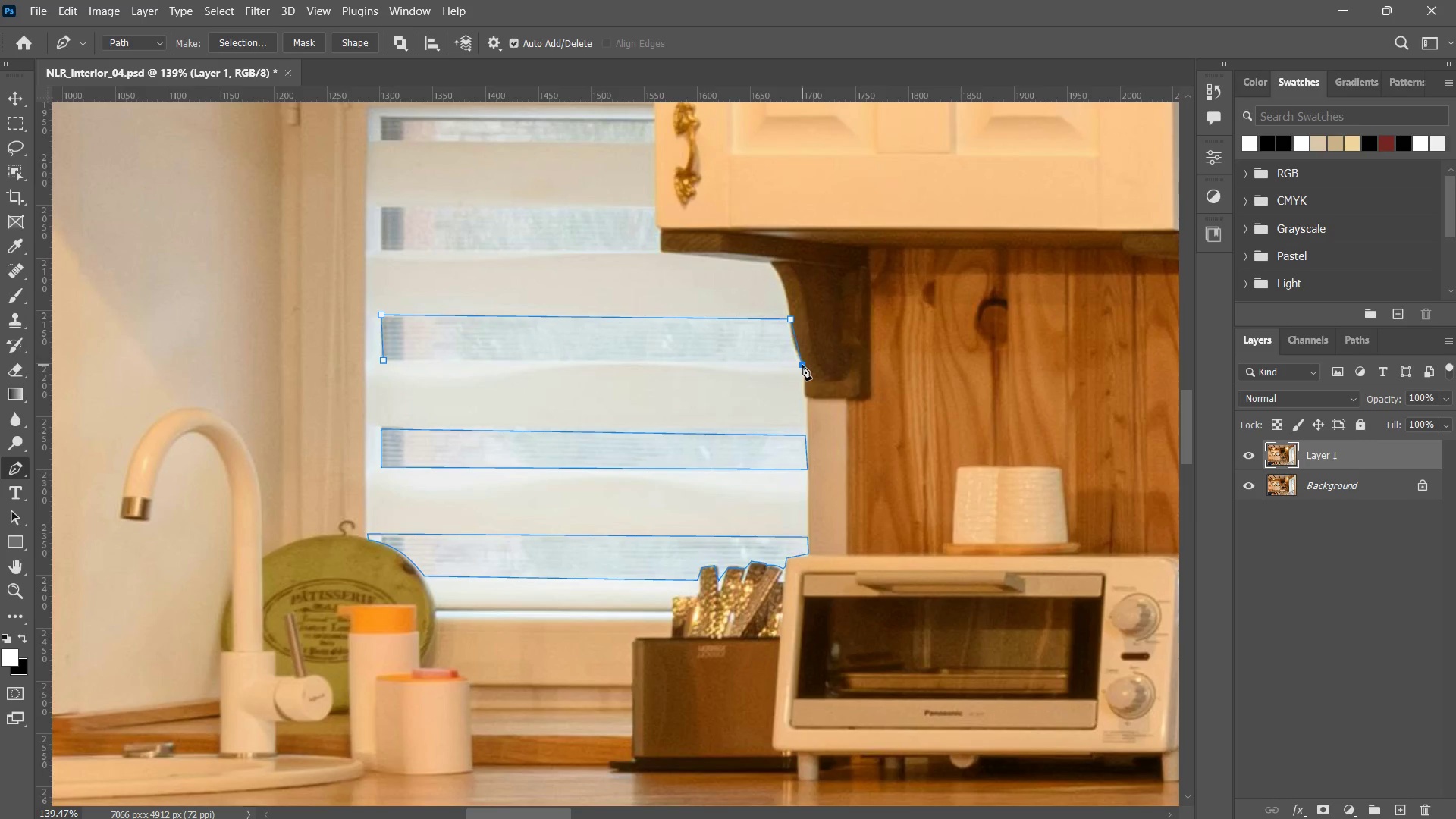 
double_click([799, 351])
 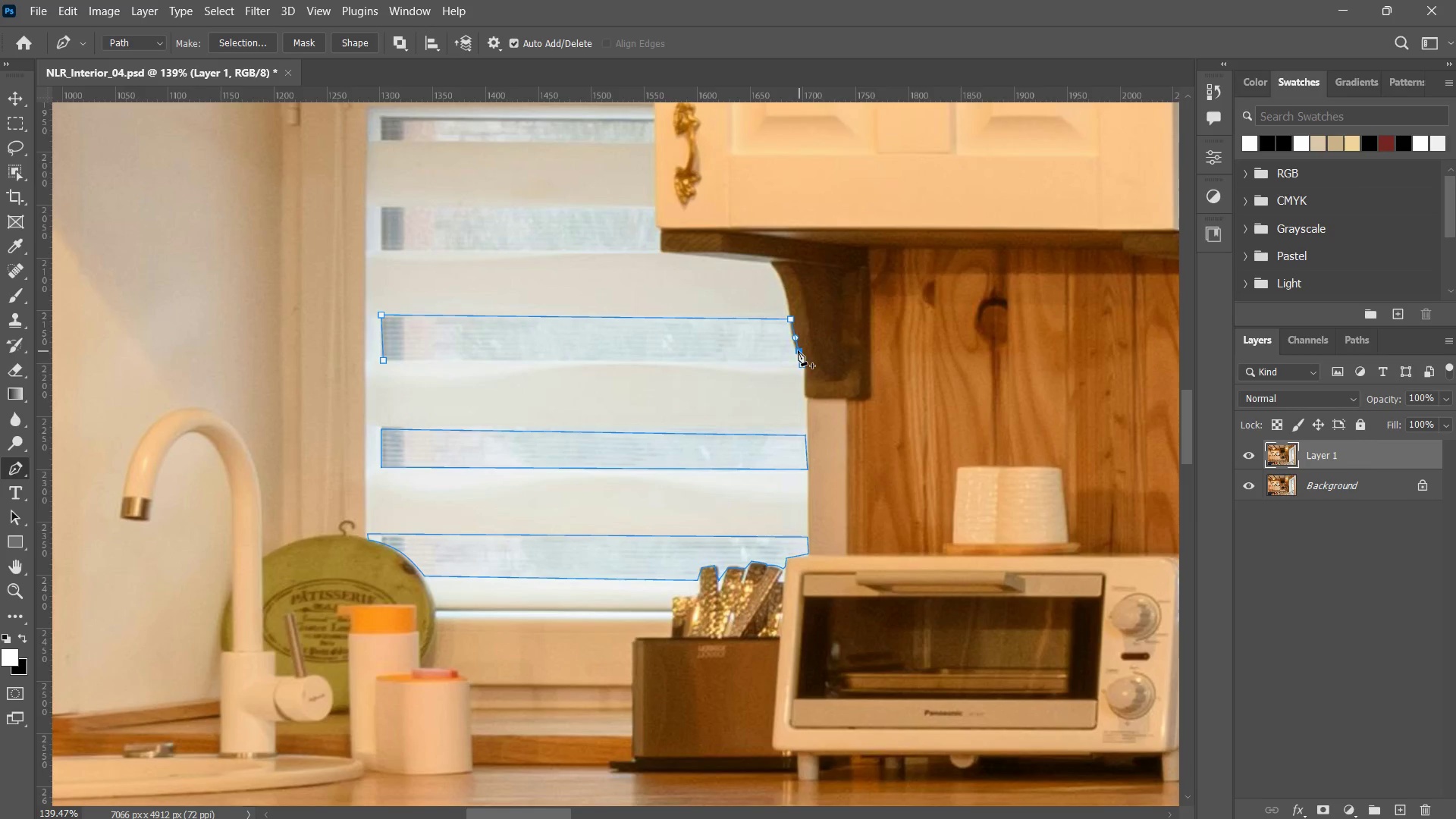 
hold_key(key=ControlLeft, duration=3.17)
left_click_drag(start_coordinate=[798, 350], to_coordinate=[793, 350])
 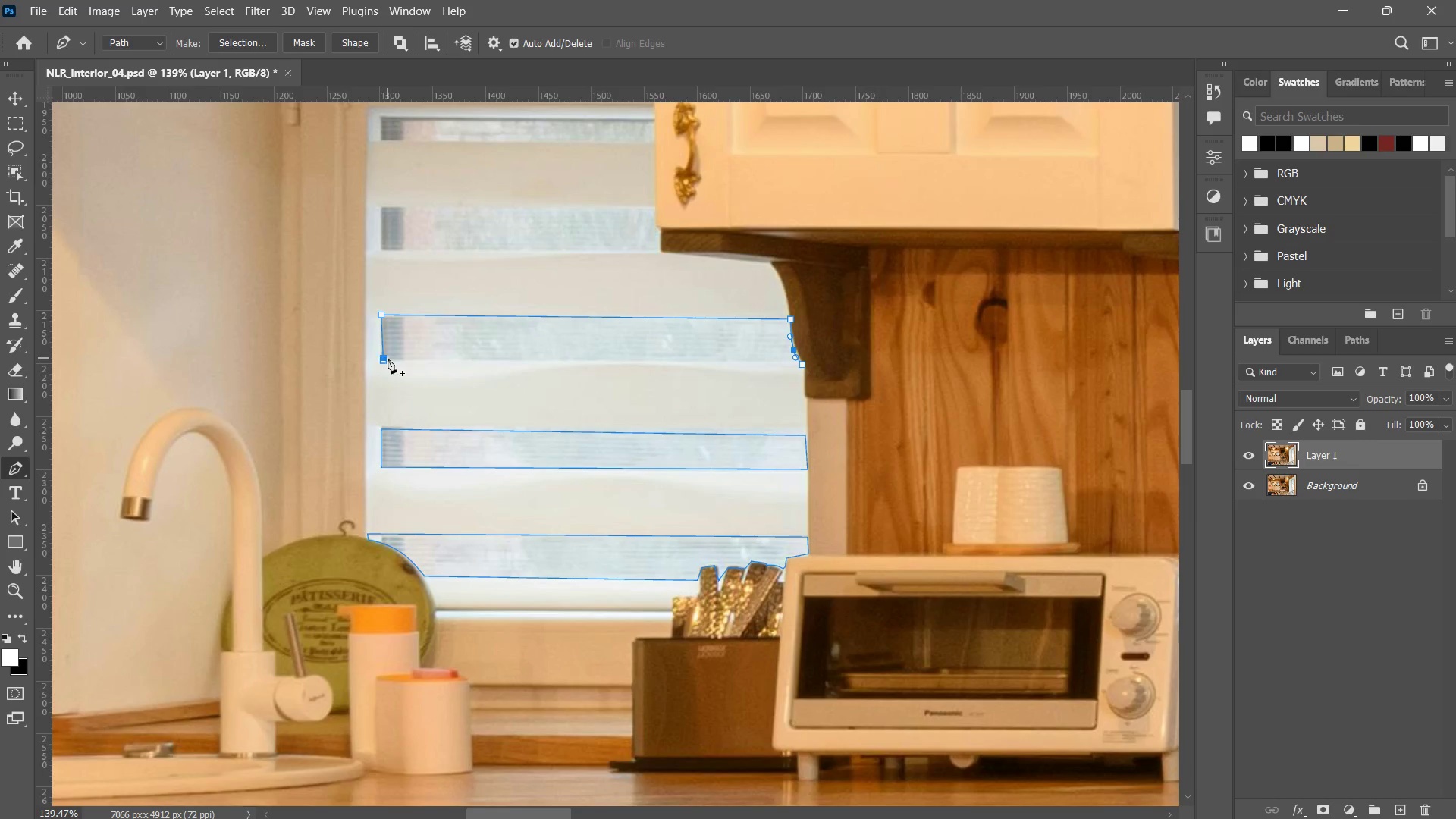 
key(Control+ControlLeft)
 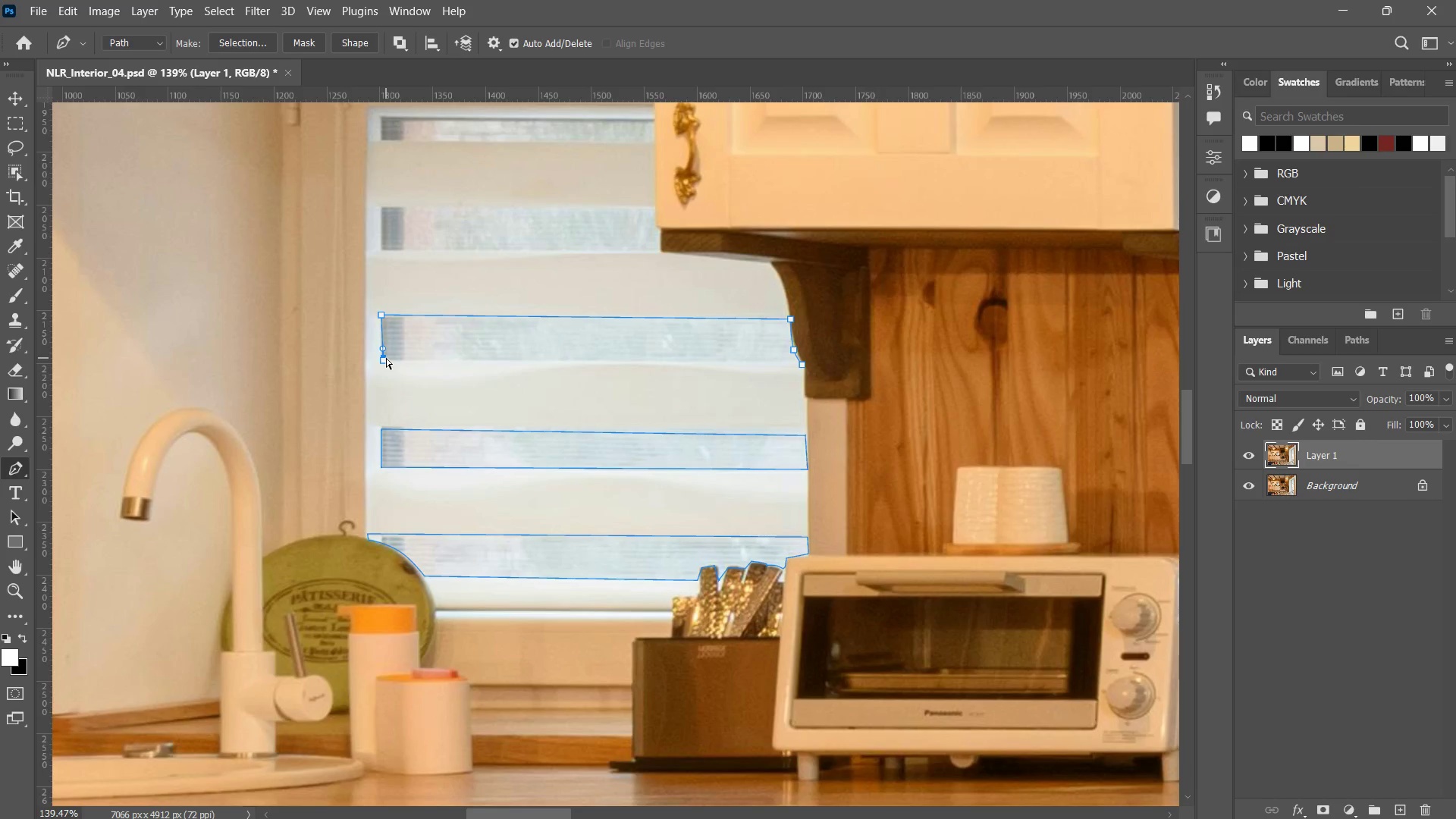 
key(Control+Z)
 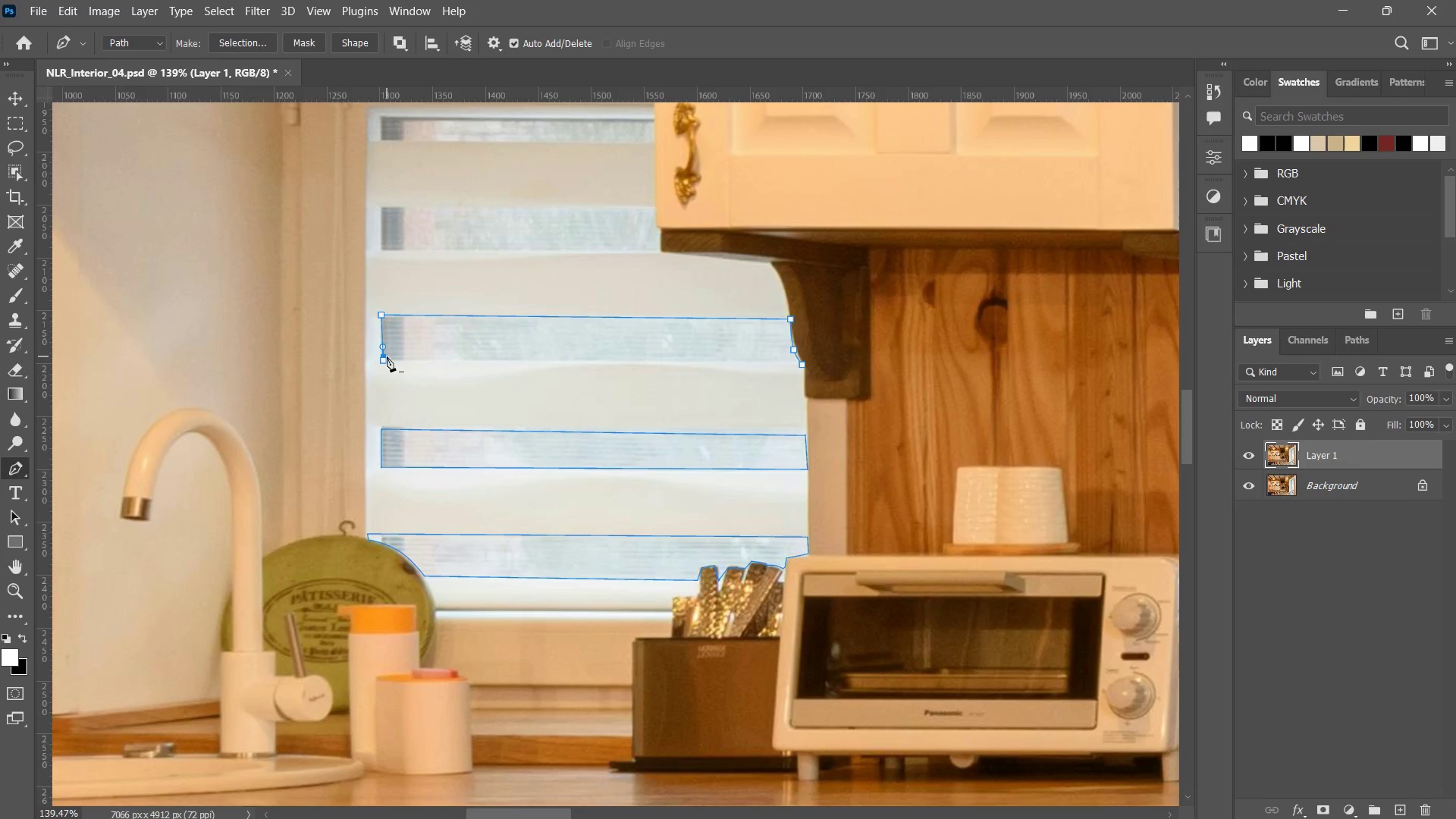 
key(Control+ControlLeft)
 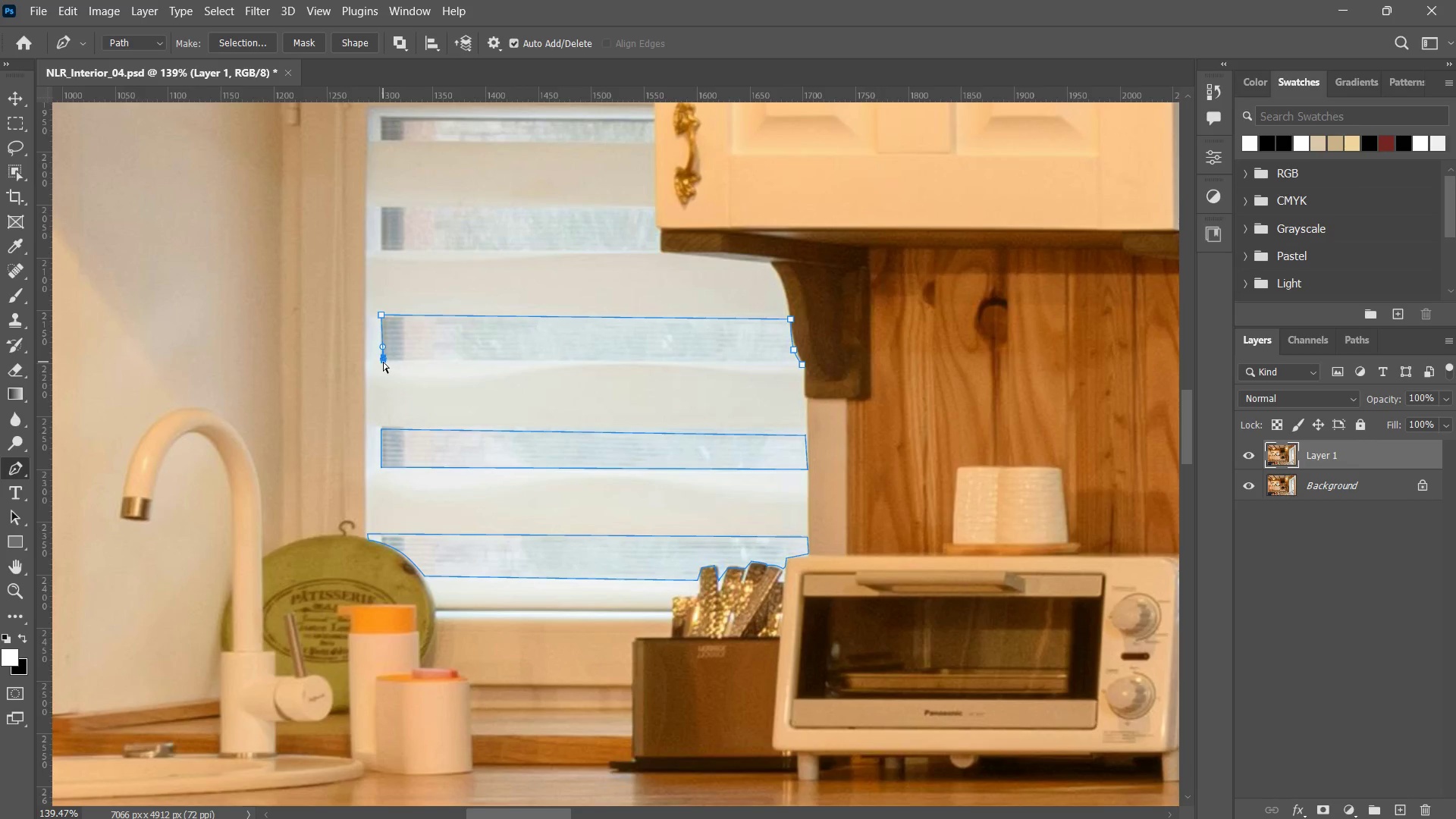 
key(Control+Z)
 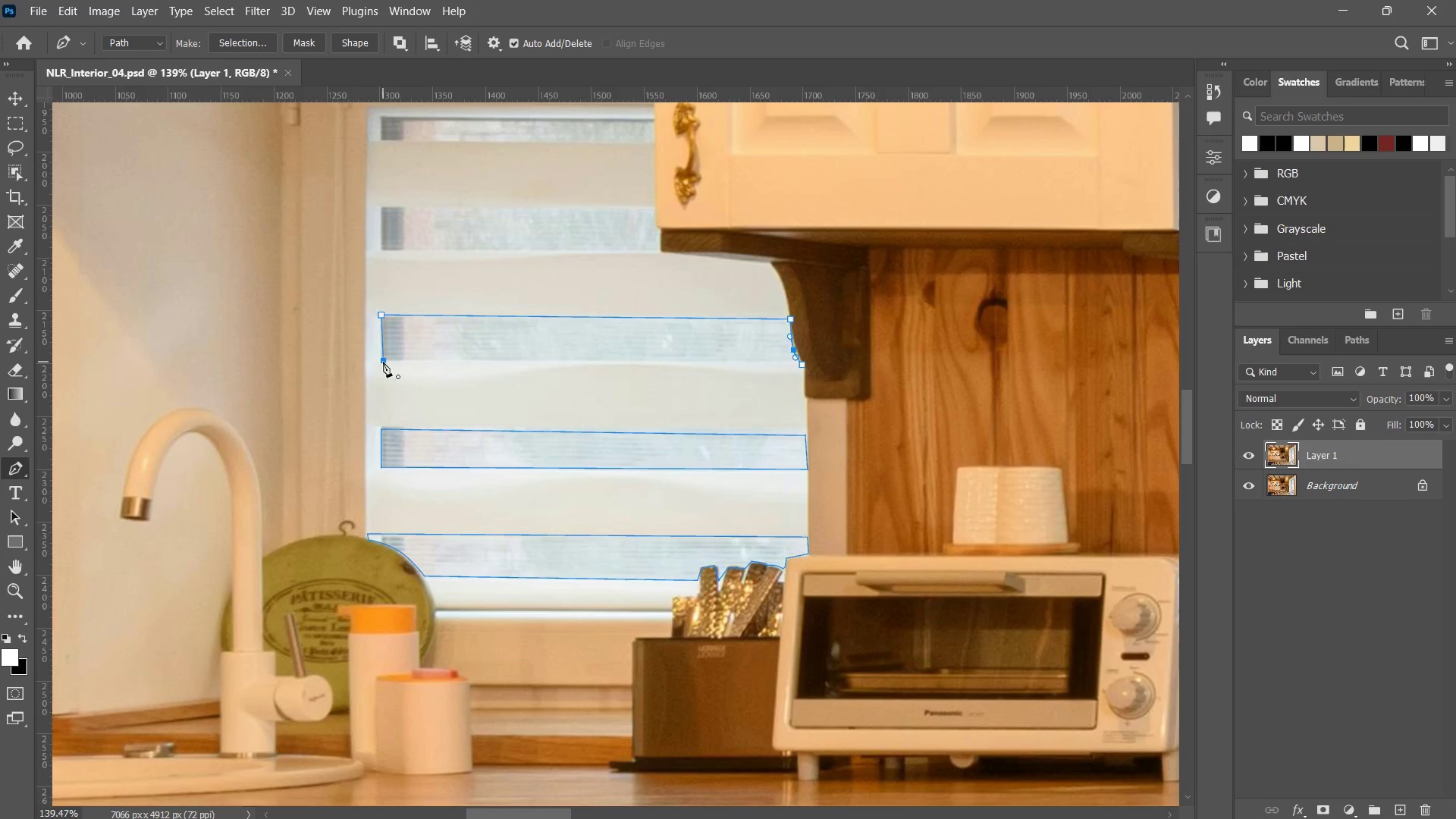 
left_click([383, 362])
 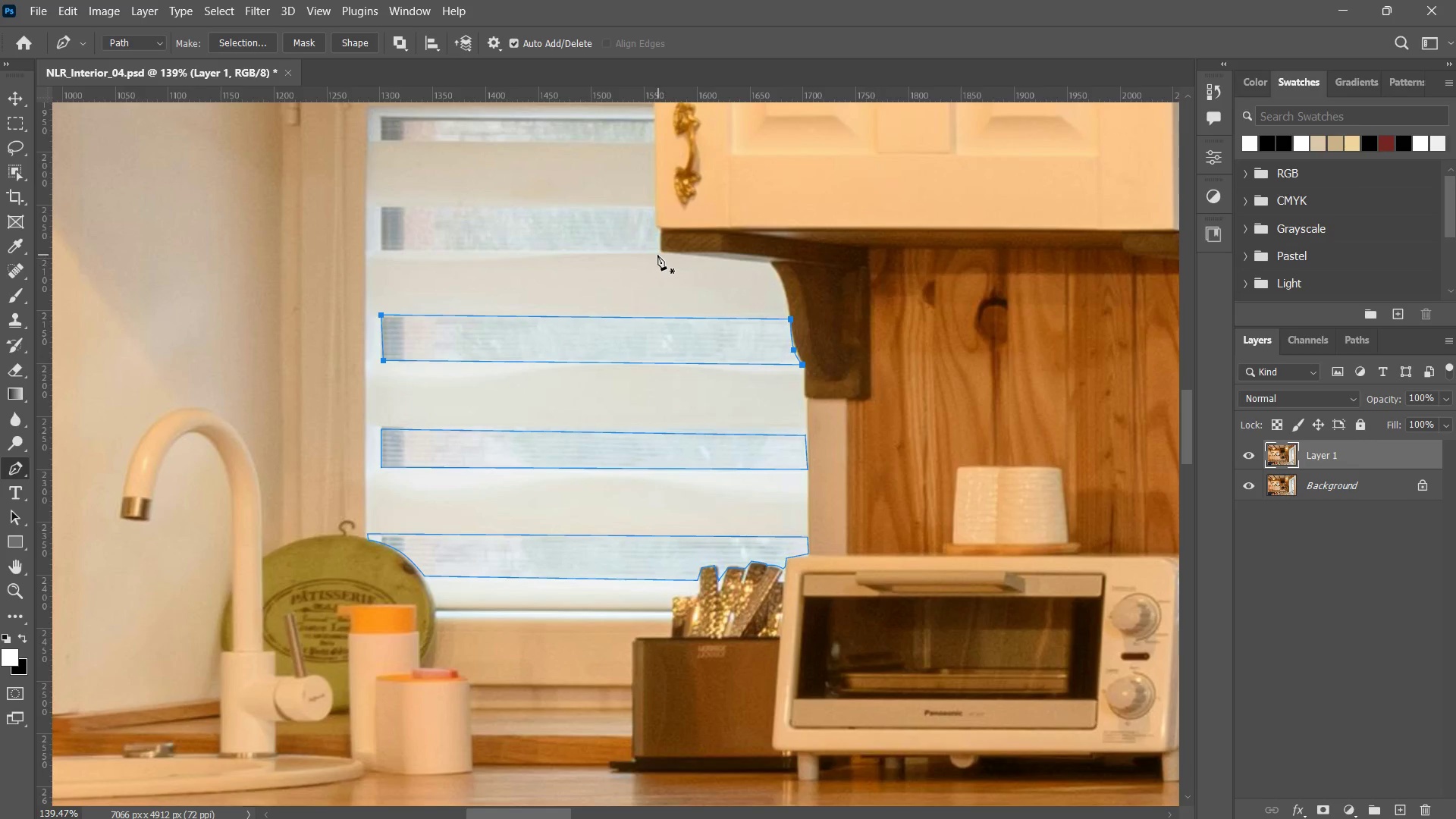 
key(Z)
 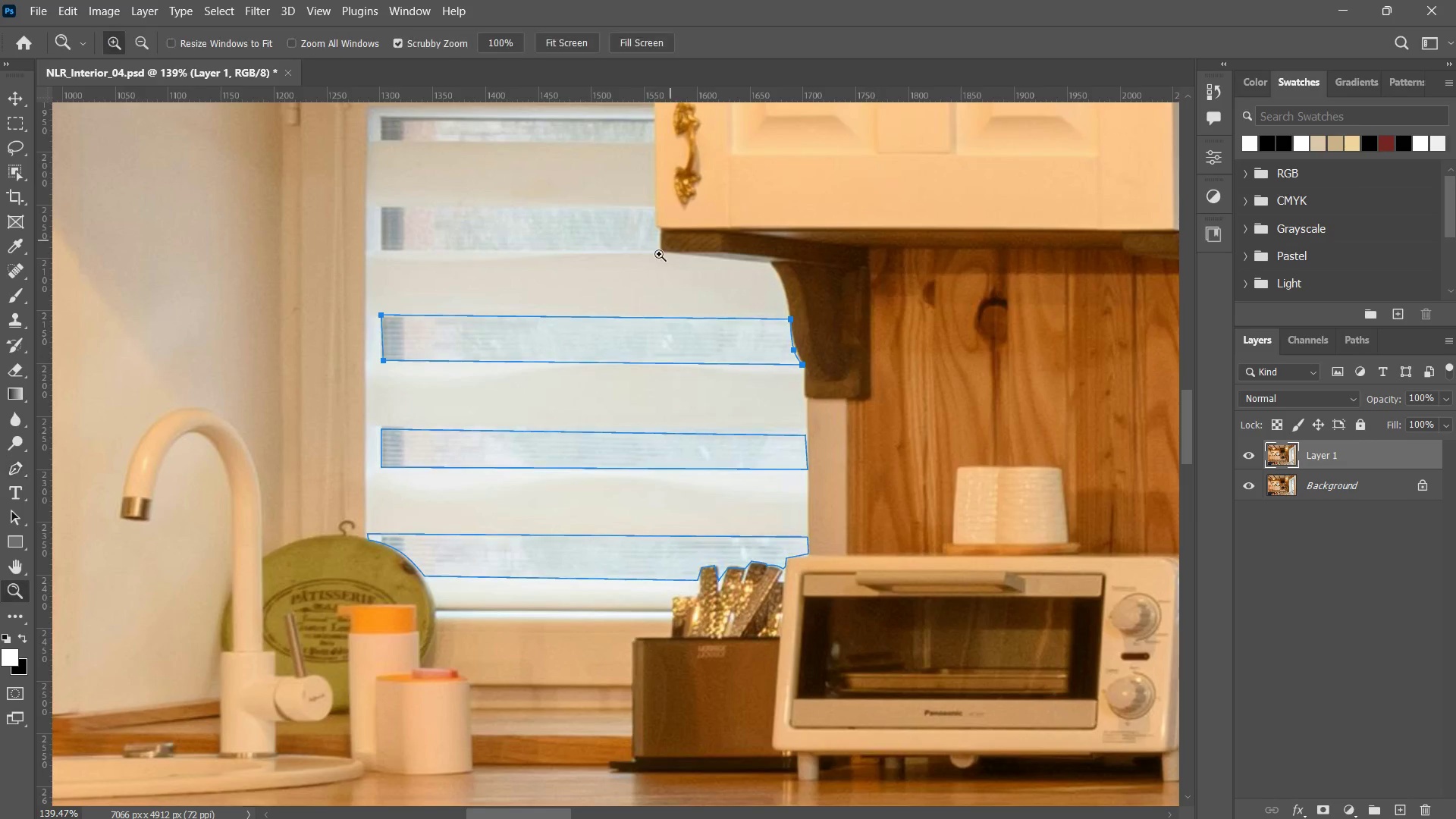 
left_click_drag(start_coordinate=[659, 254], to_coordinate=[569, 357])
 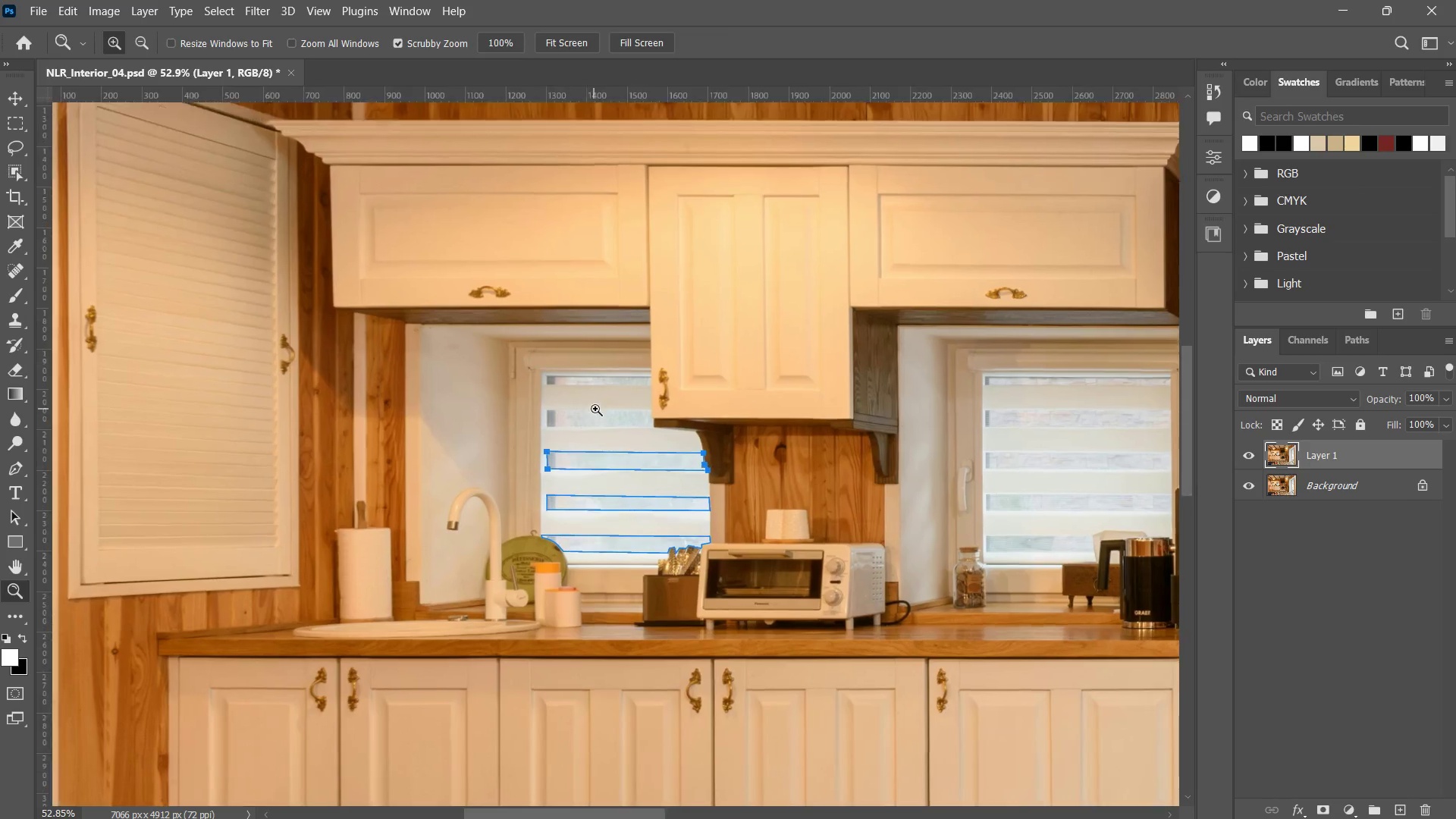 
hold_key(key=Space, duration=0.42)
 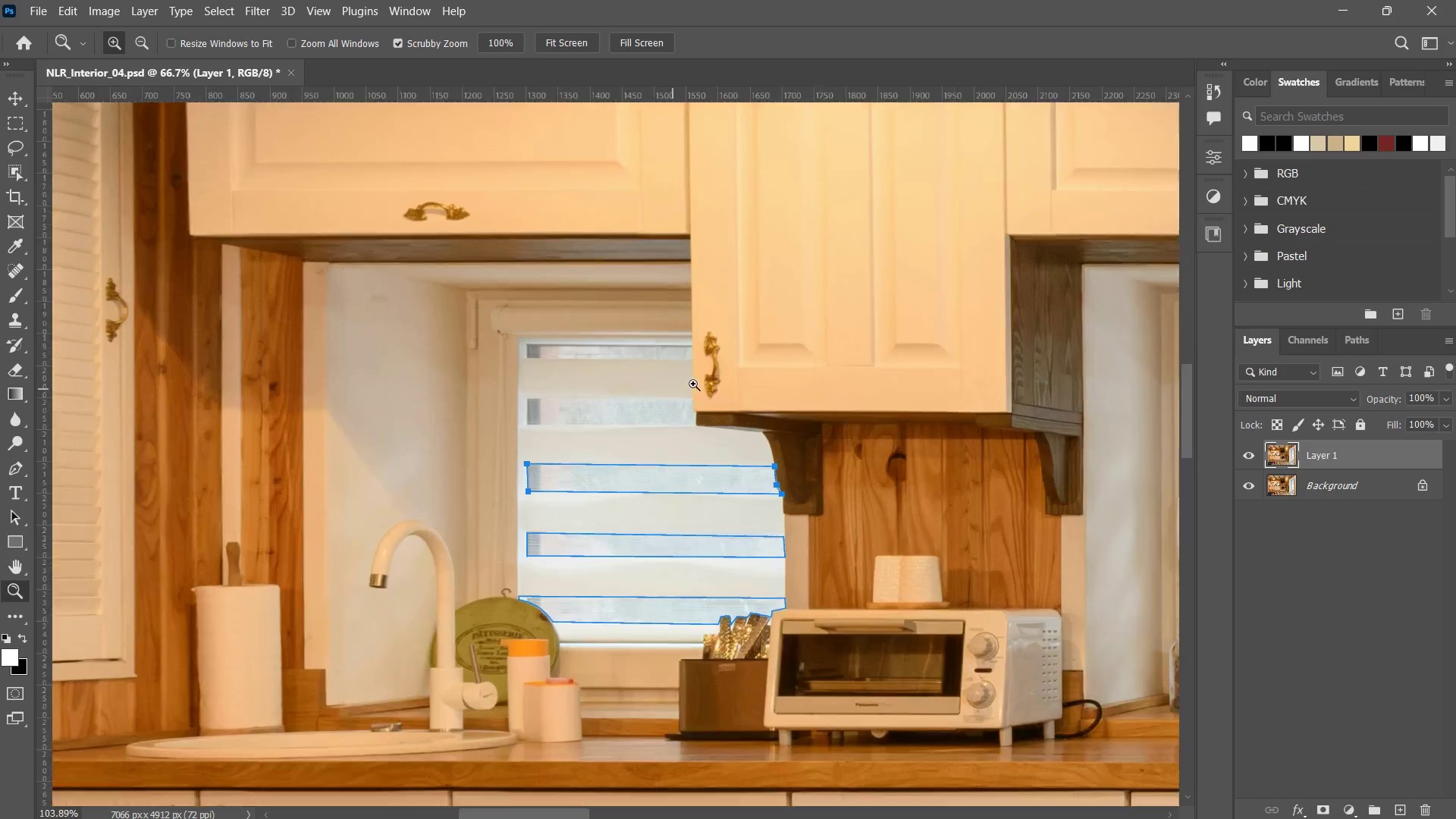 
left_click_drag(start_coordinate=[573, 349], to_coordinate=[570, 449])
 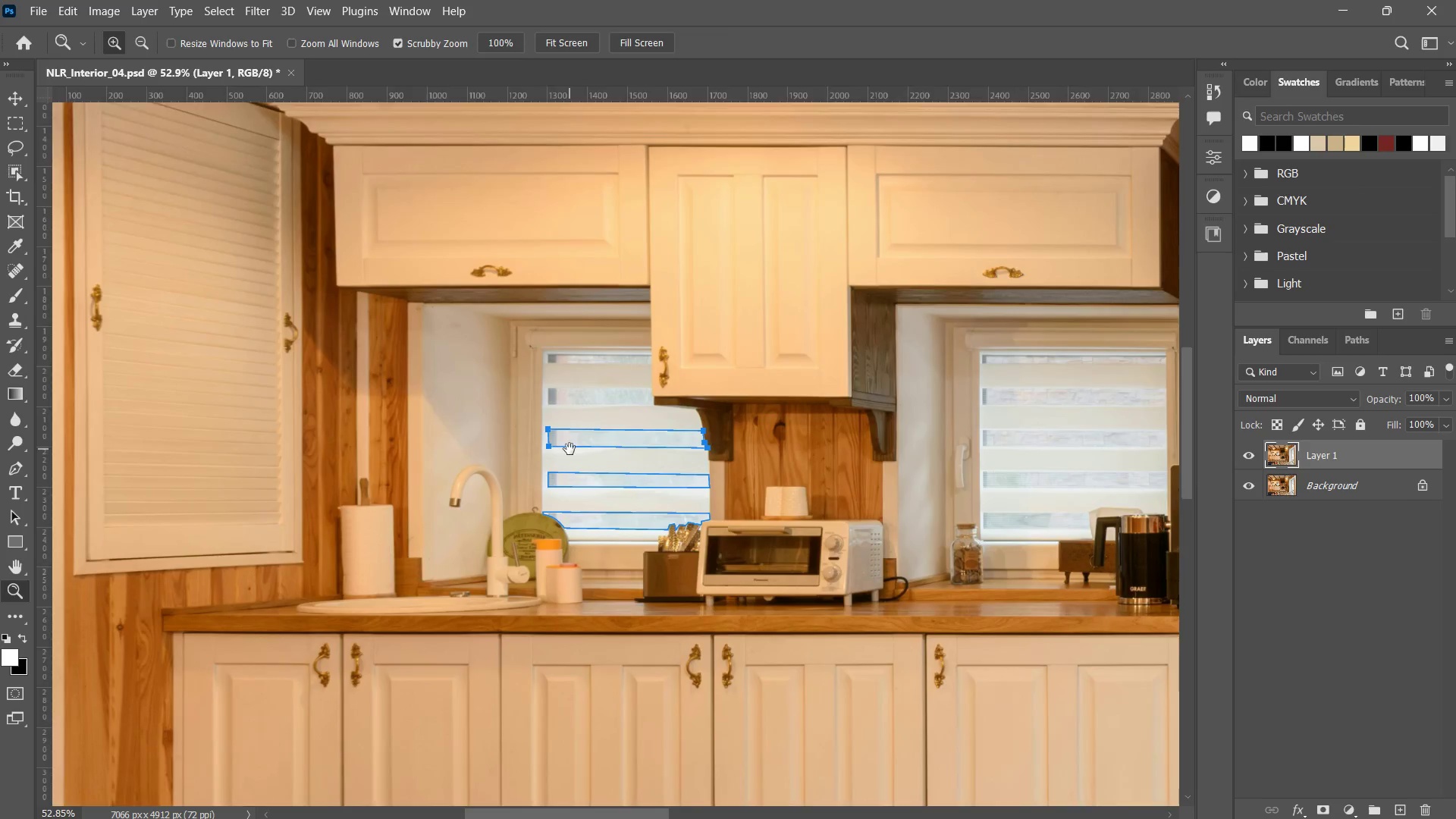 
triple_click([570, 449])
 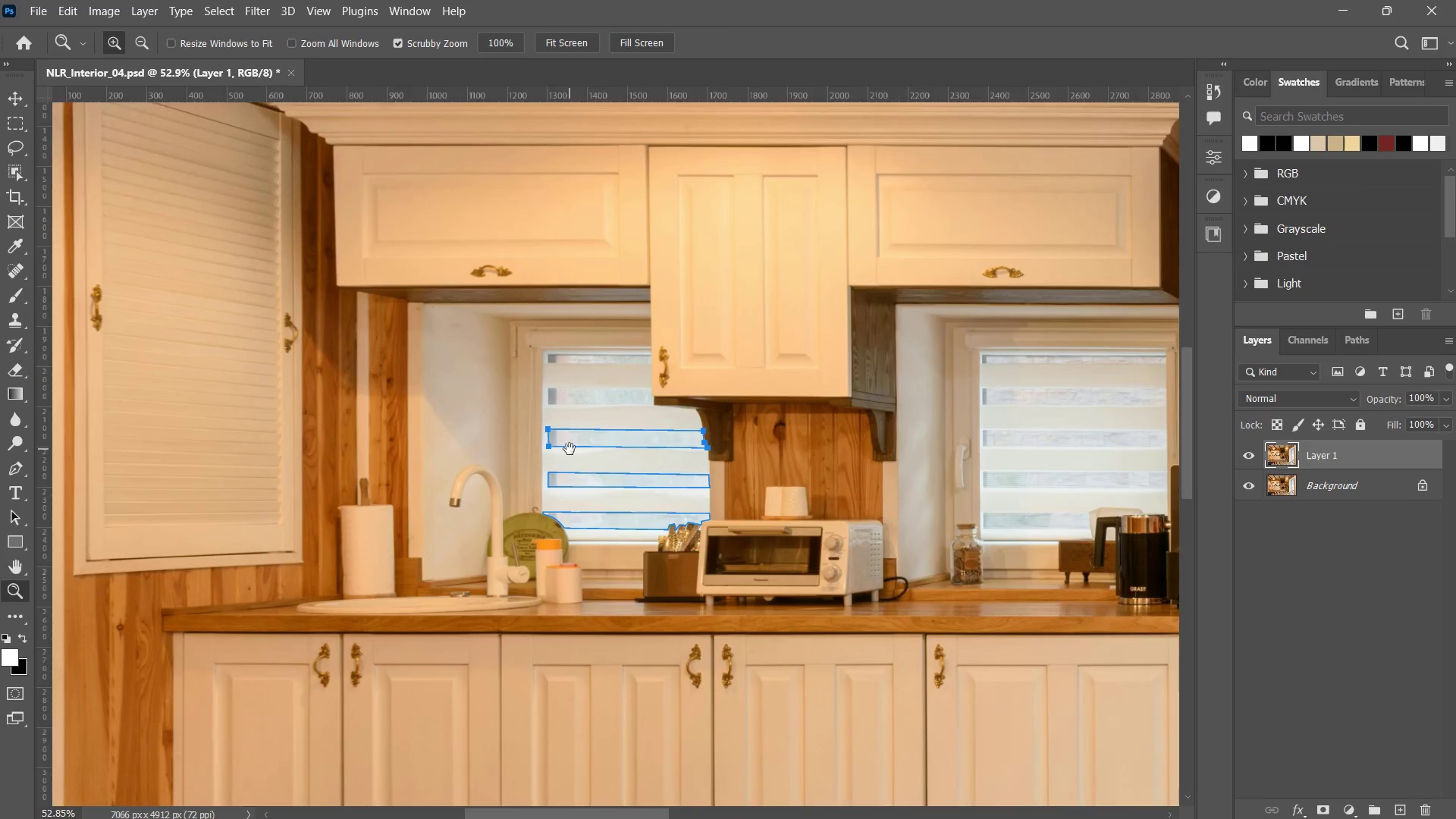 
type(zp)
 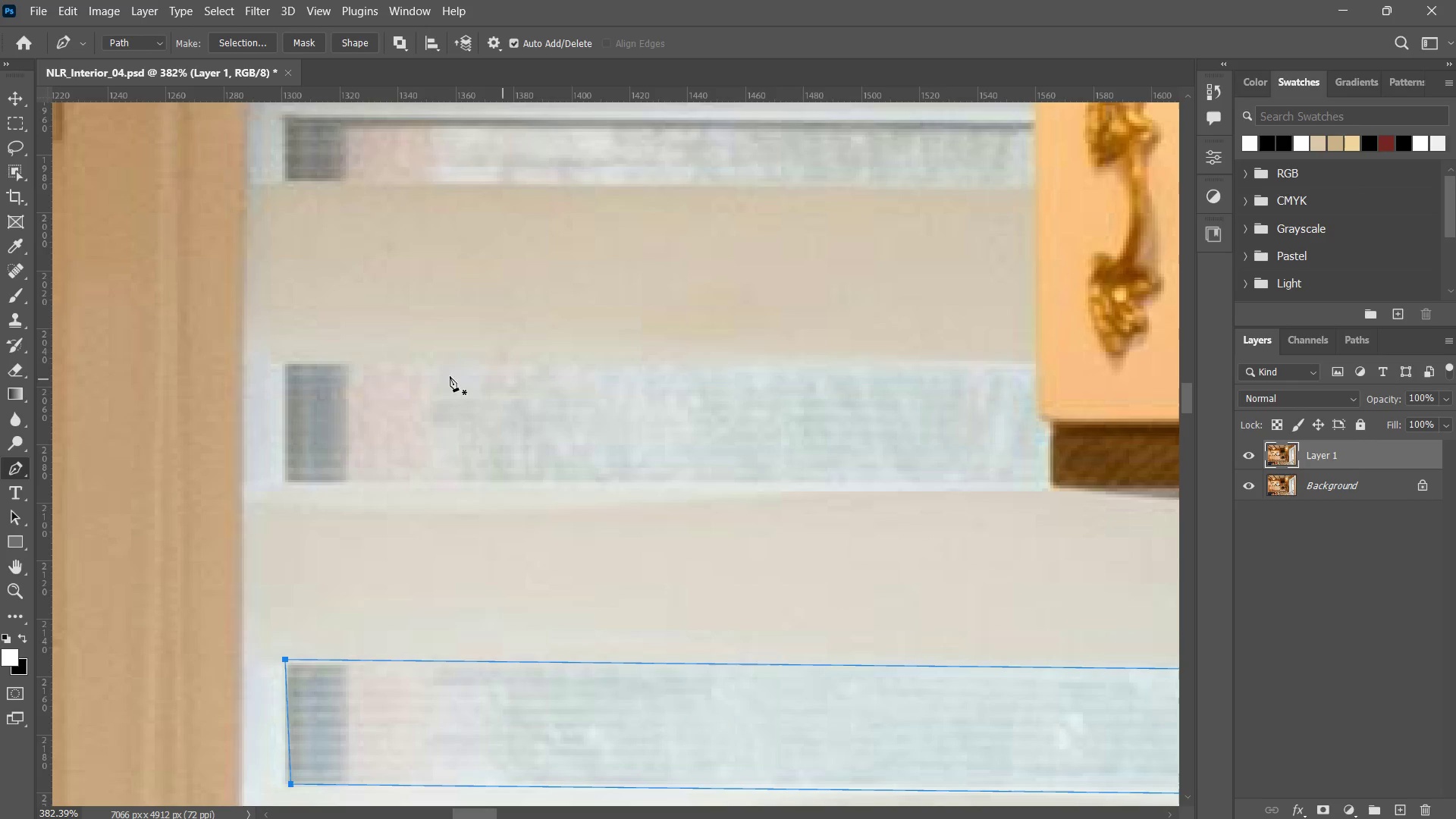 
left_click_drag(start_coordinate=[595, 409], to_coordinate=[748, 390])
 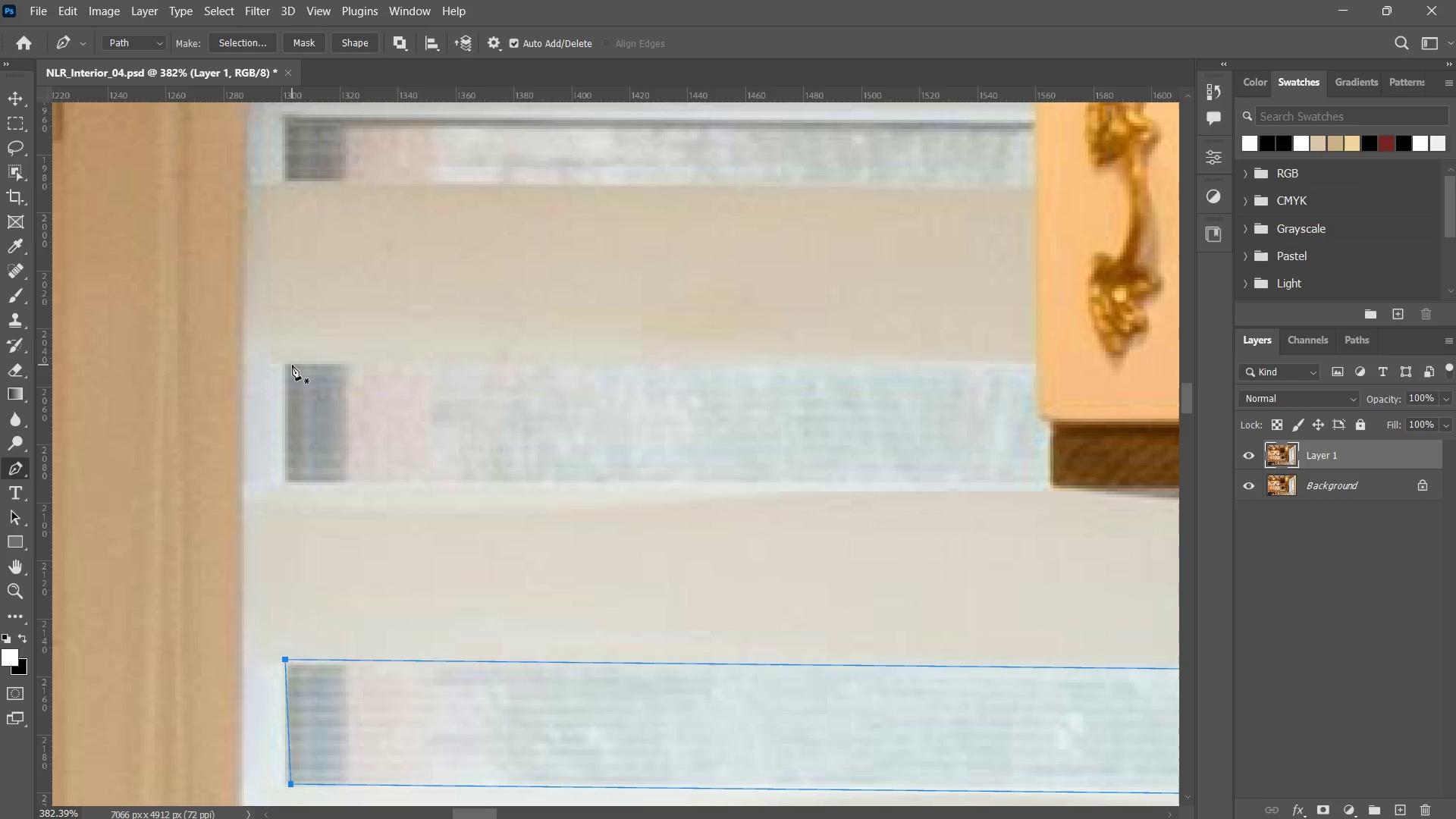 
left_click([283, 361])
 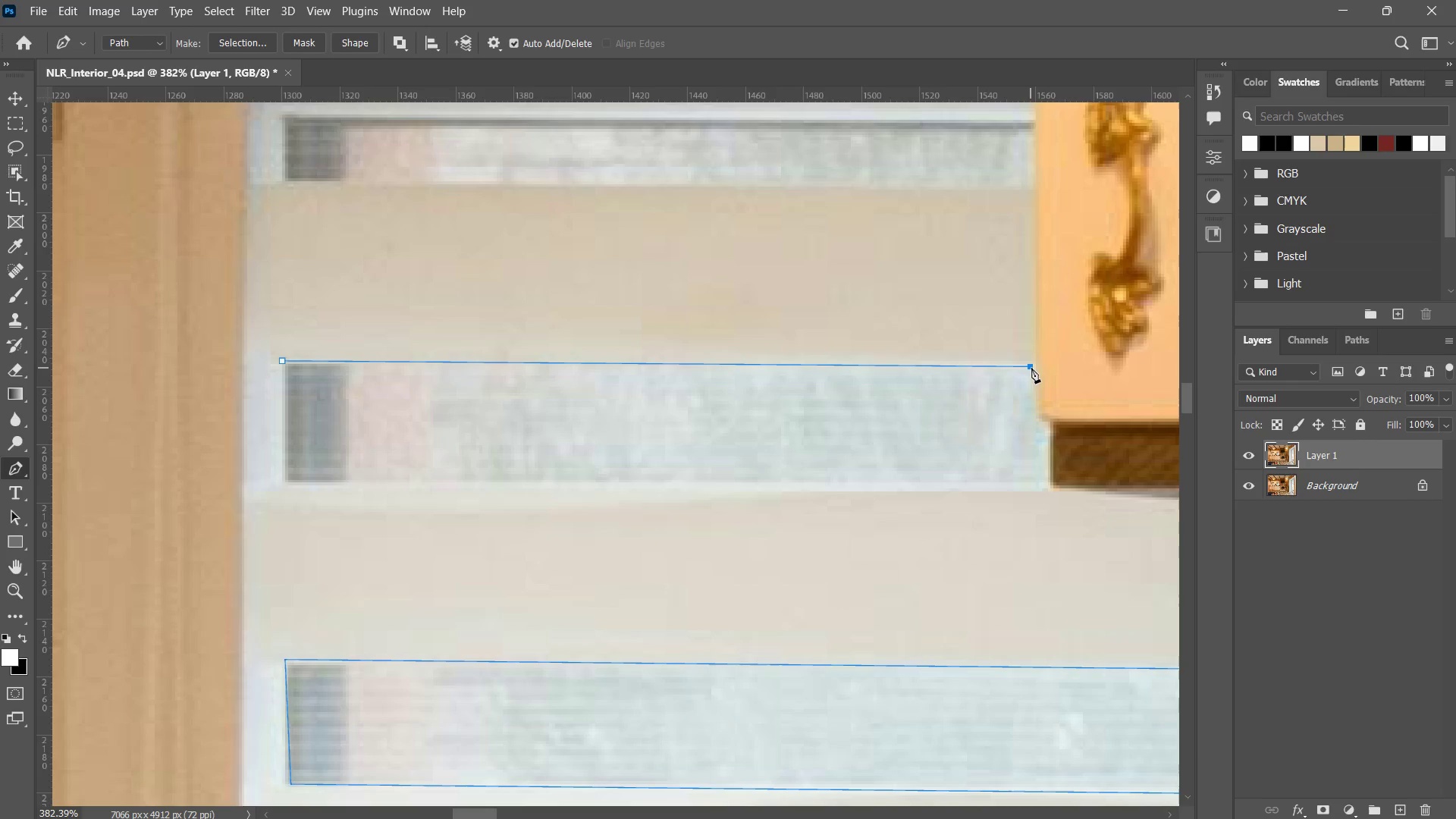 
key(Control+ControlLeft)
 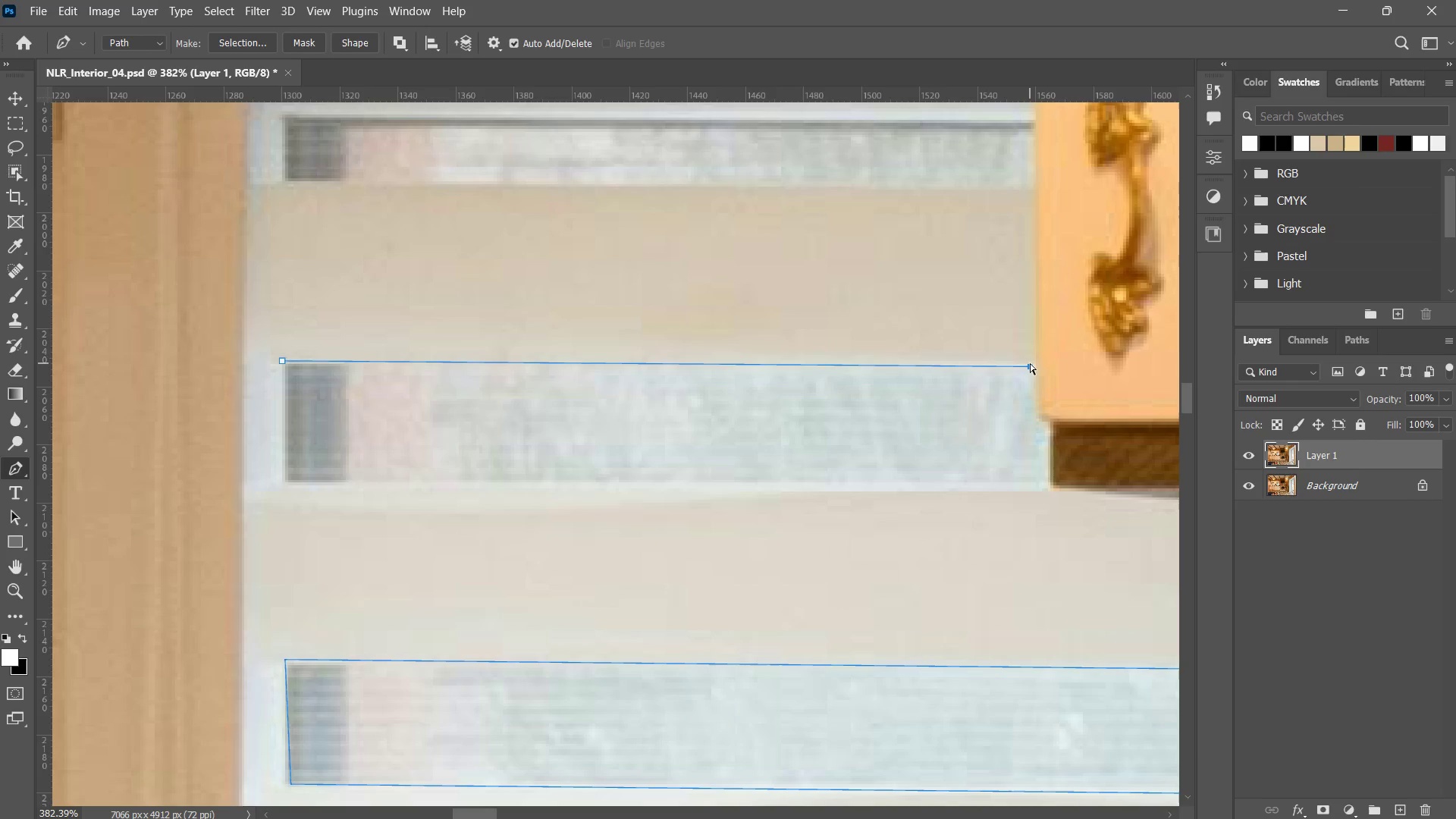 
key(Control+Z)
 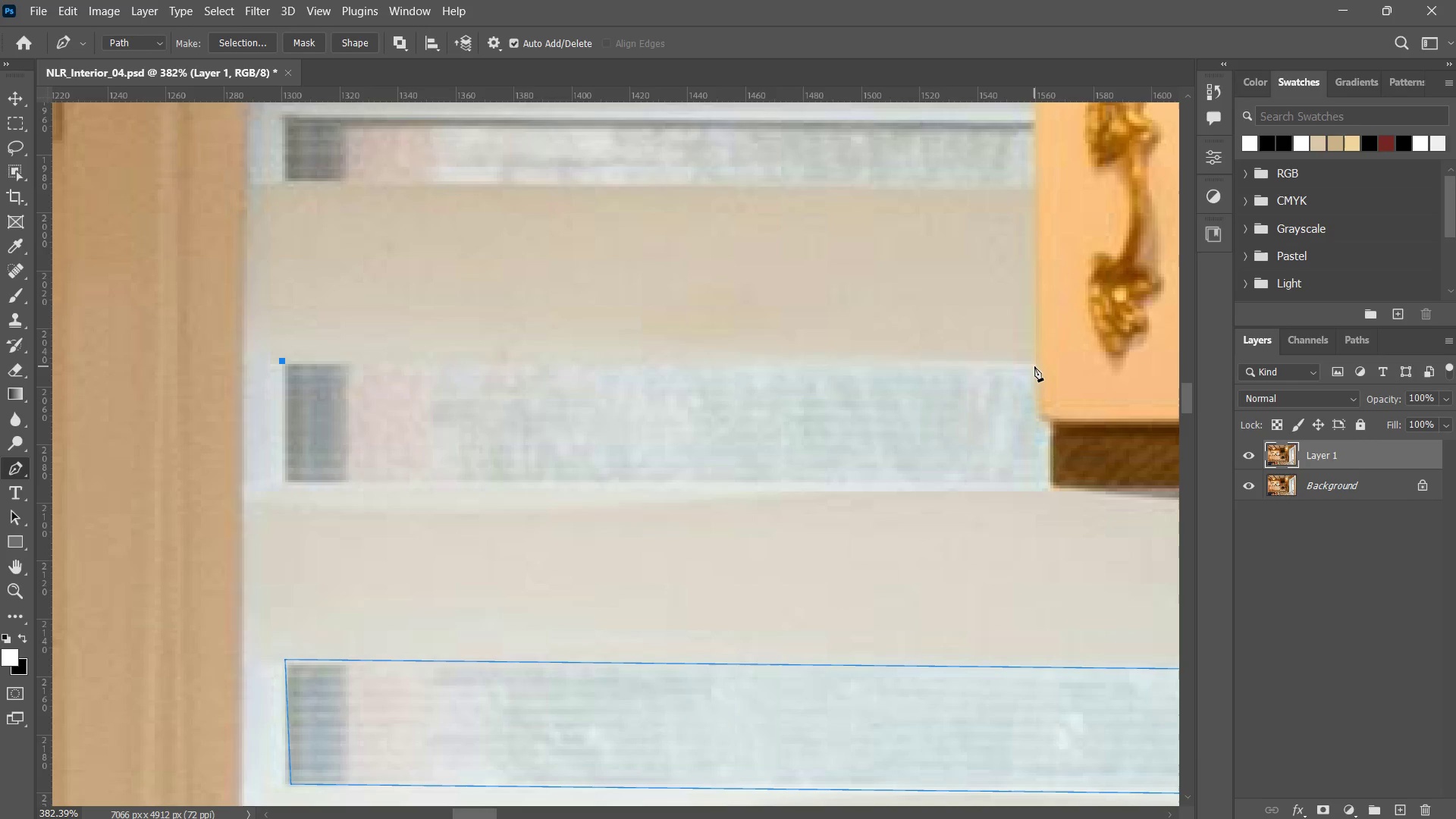 
left_click([1034, 366])
 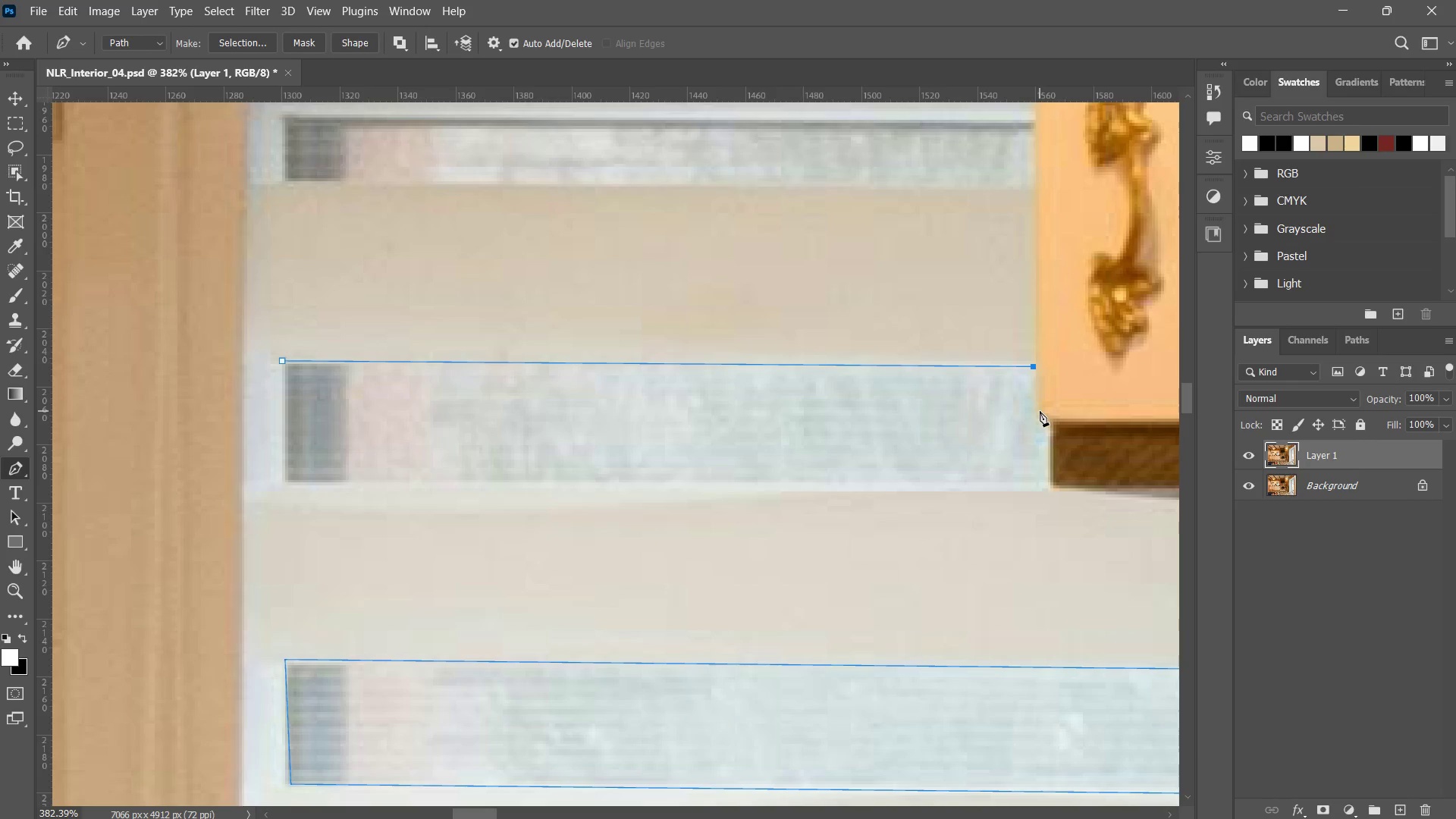 
double_click([1034, 411])
 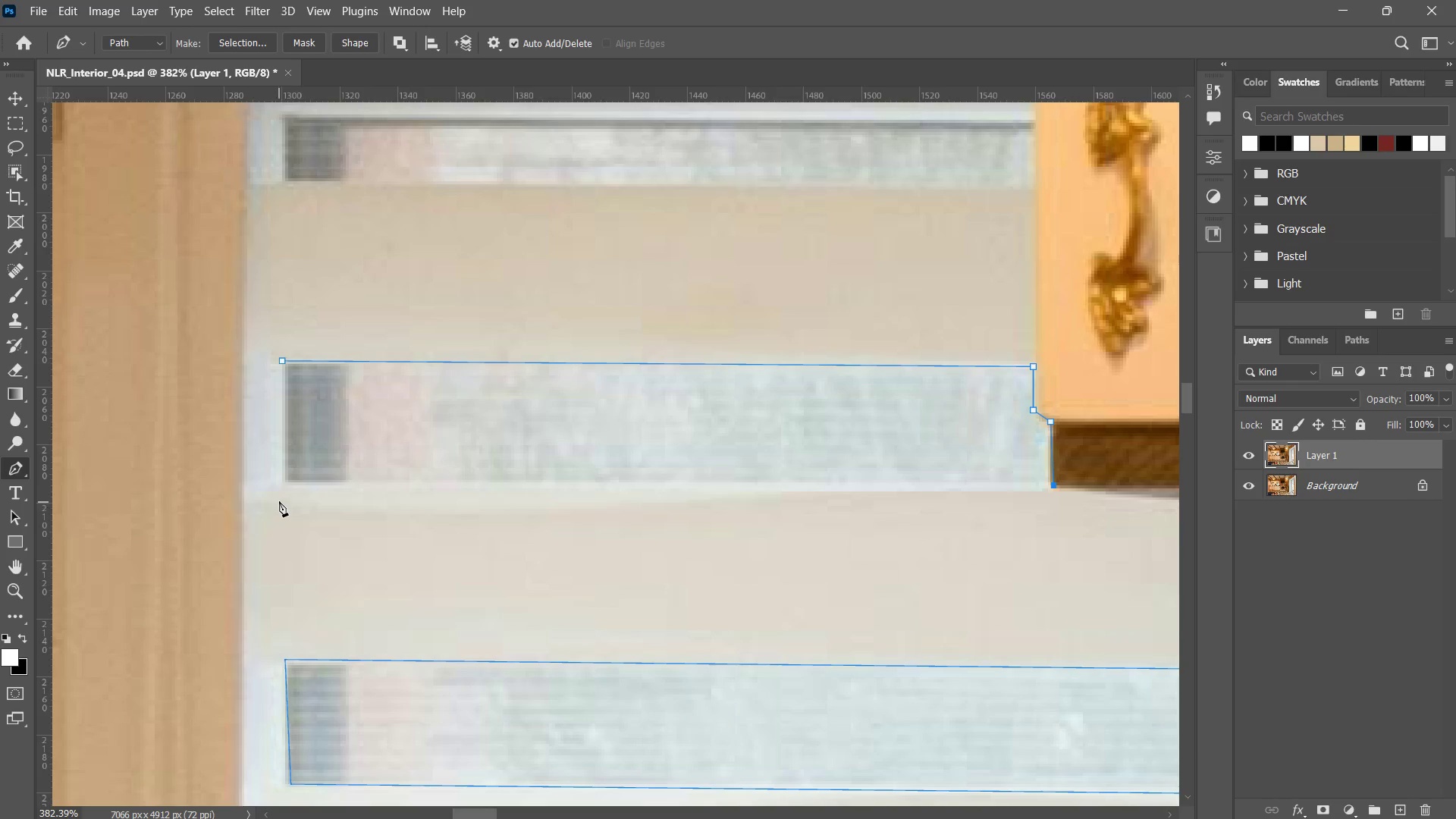 
left_click([282, 479])
 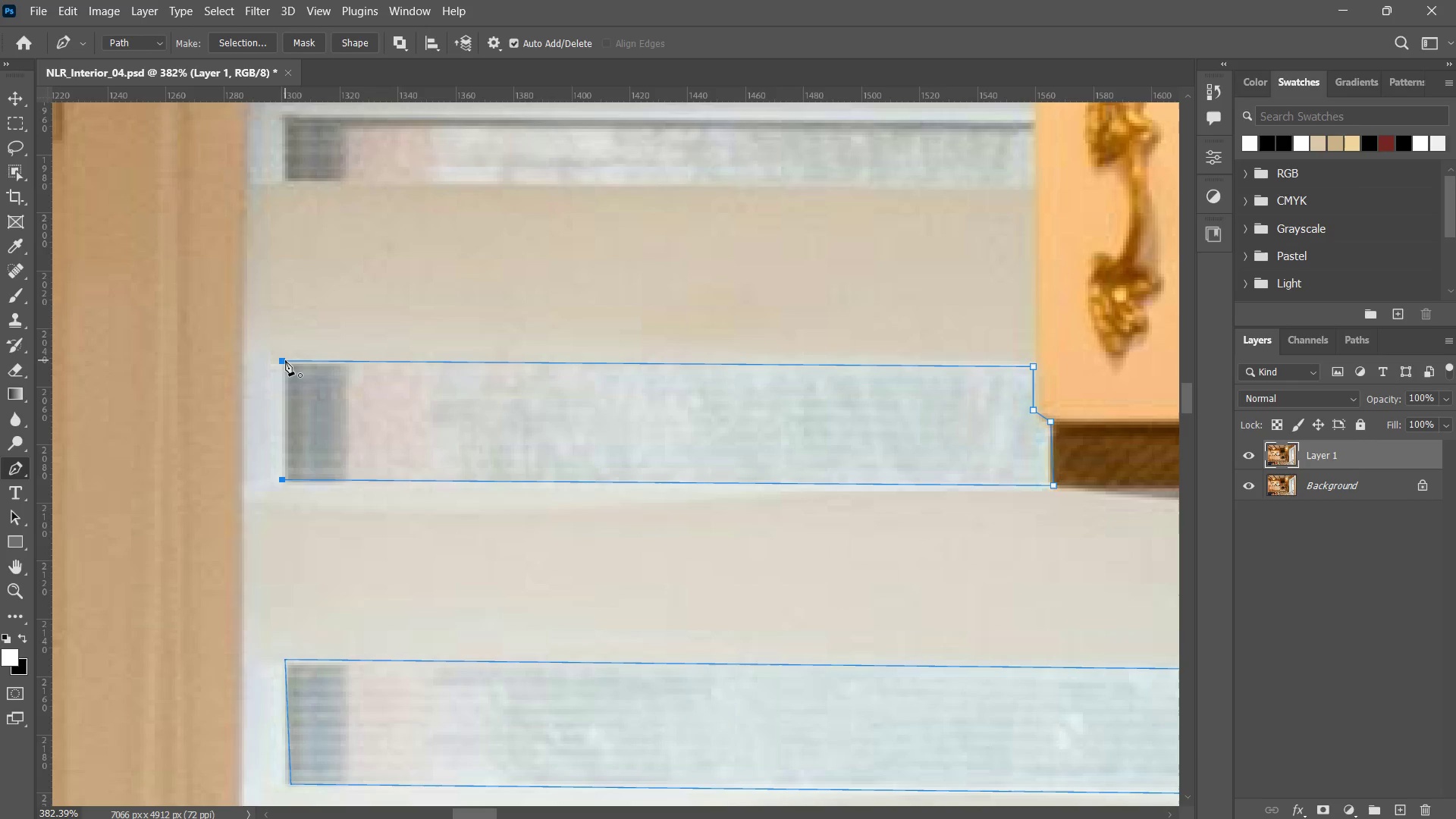 
hold_key(key=Space, duration=0.58)
 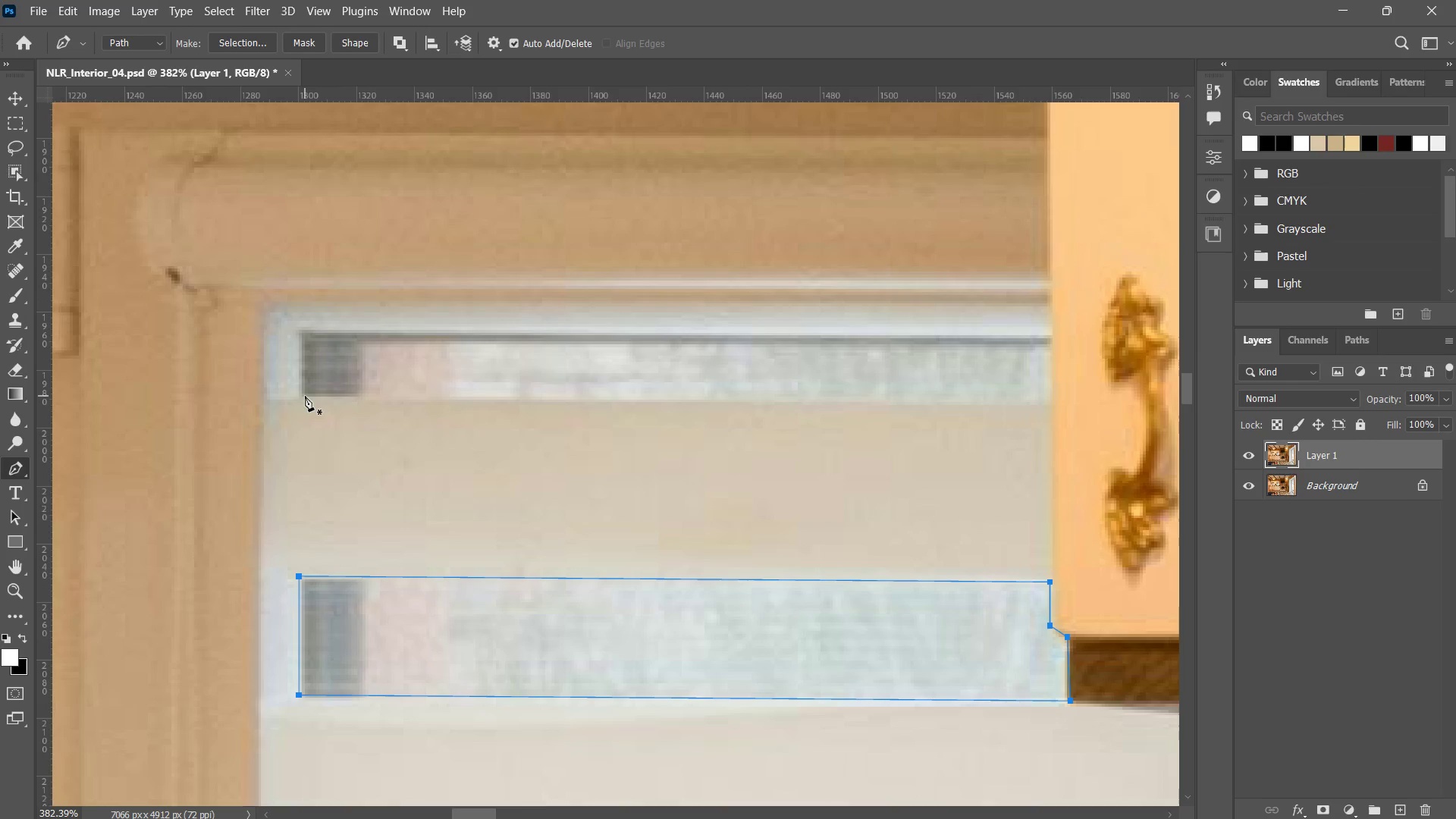 
left_click_drag(start_coordinate=[309, 329], to_coordinate=[326, 544])
 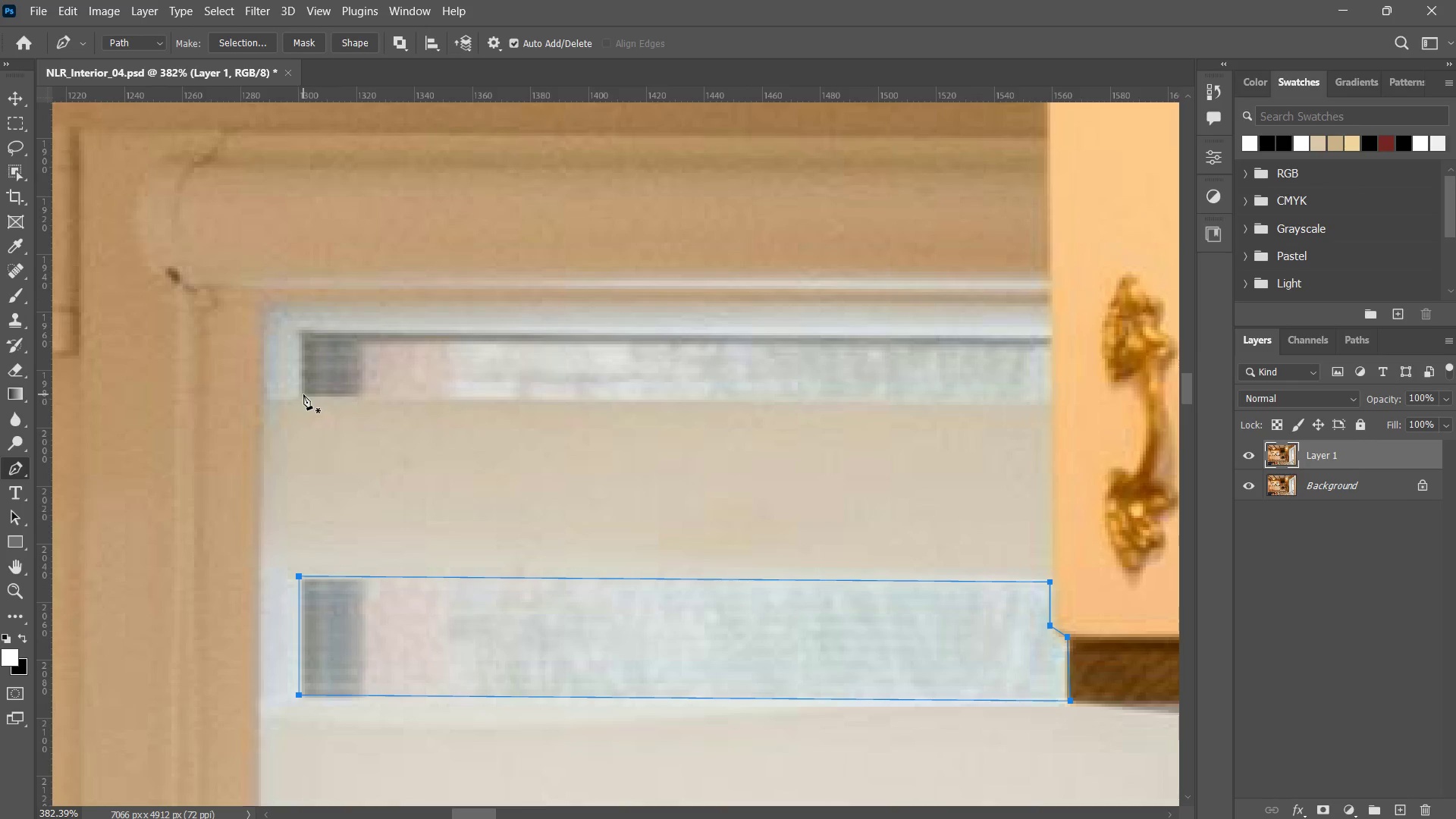 
left_click([303, 394])
 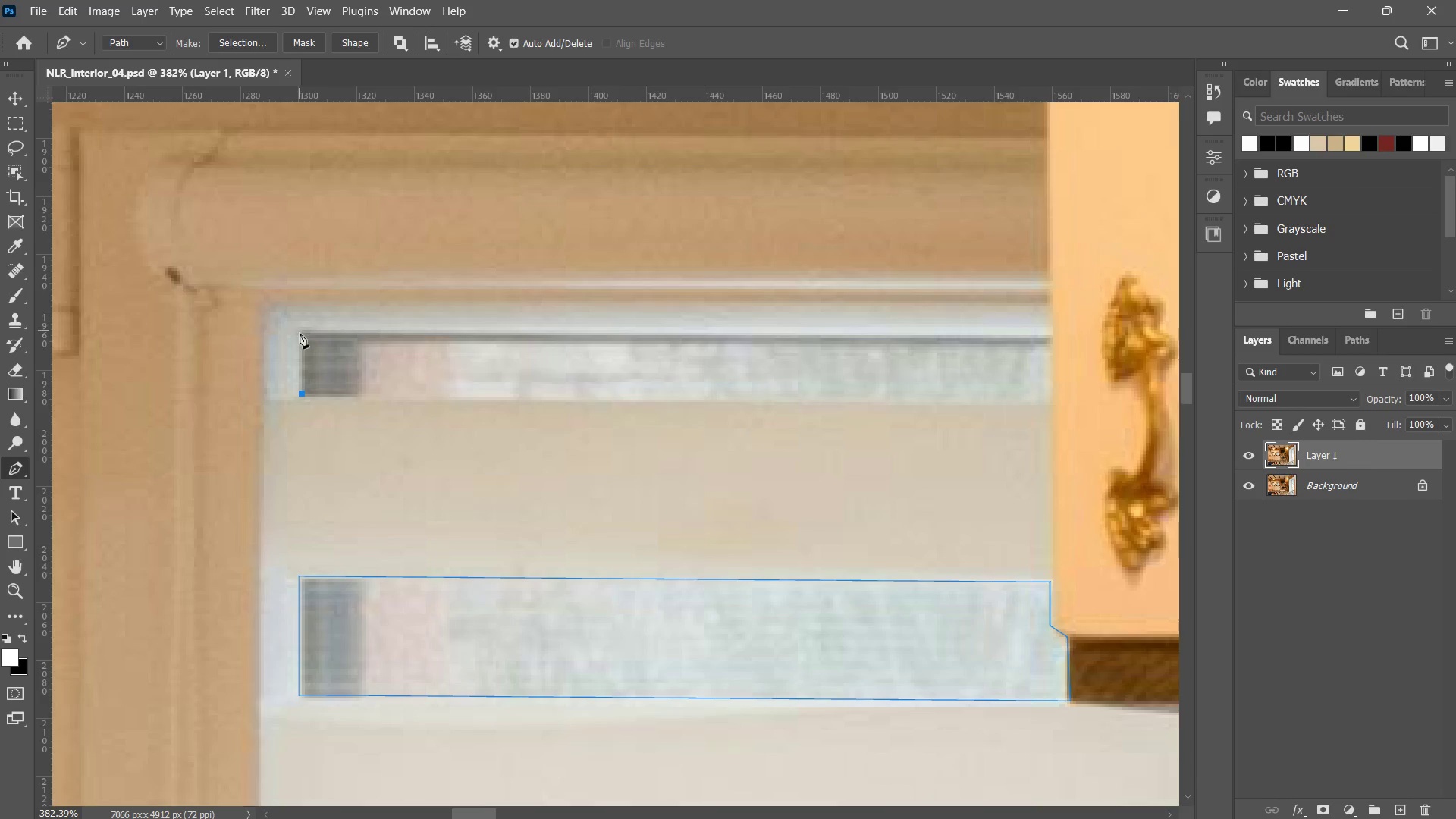 
left_click([300, 334])
 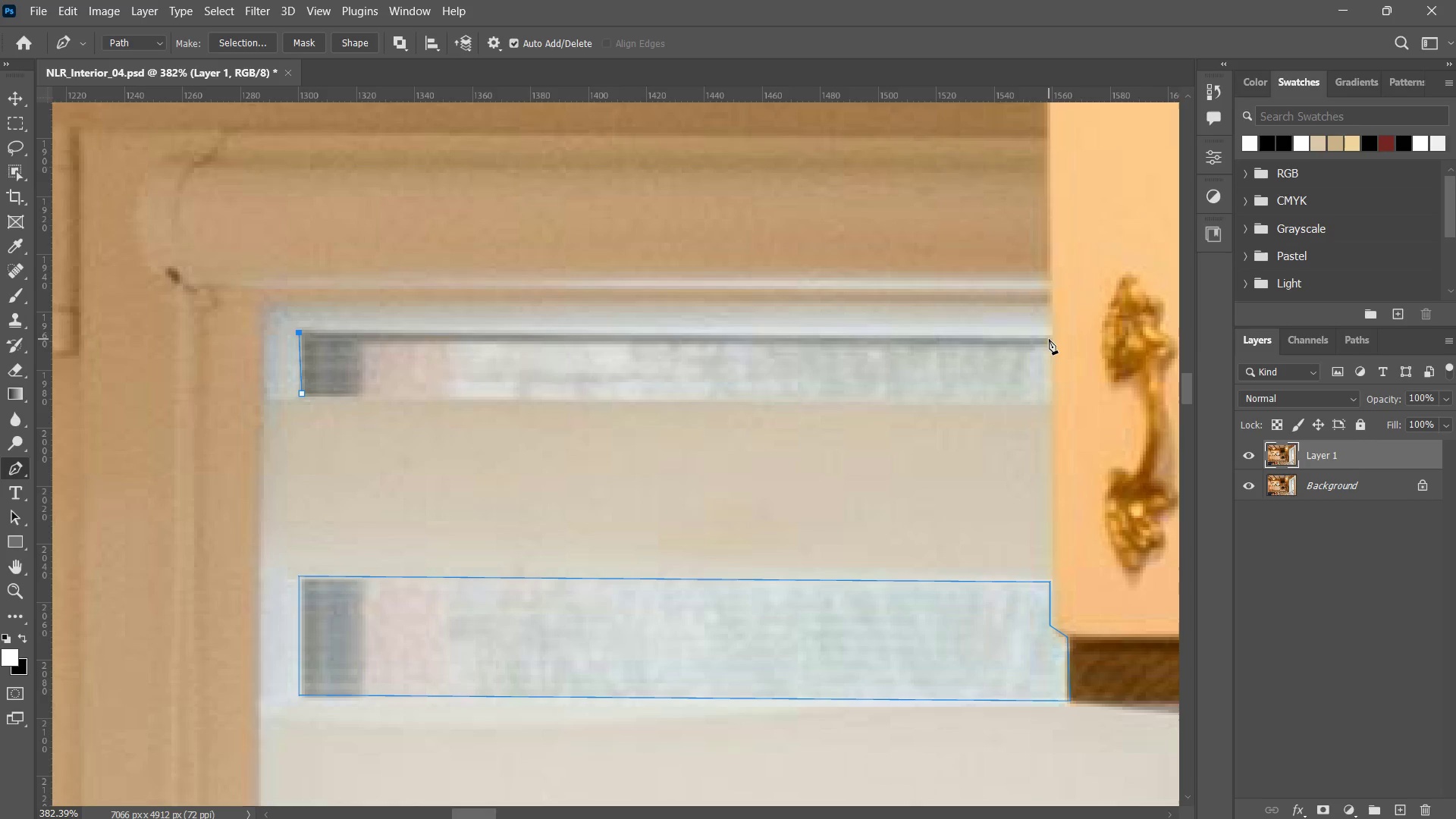 
left_click([1049, 339])
 